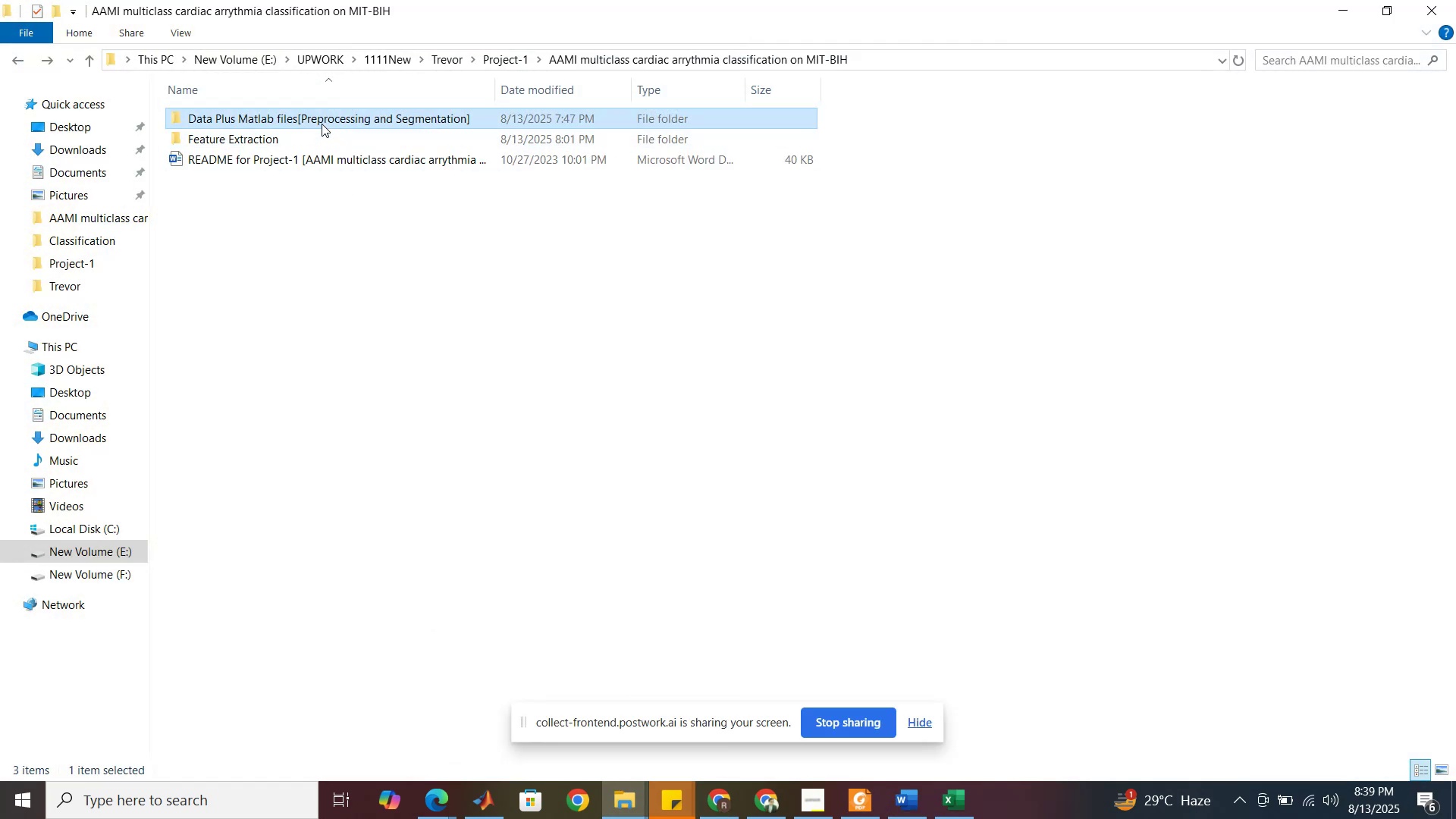 
double_click([322, 124])
 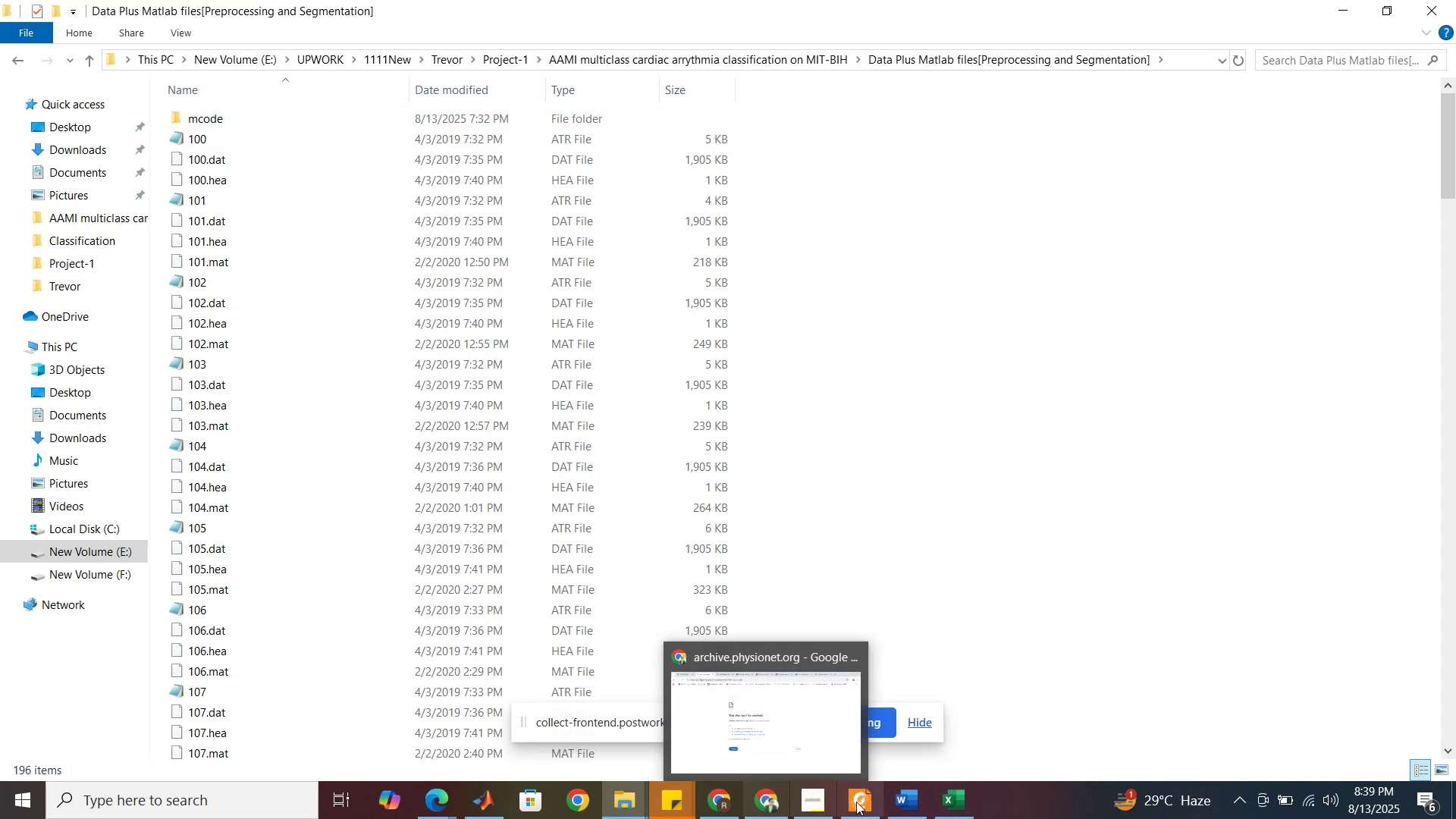 
wait(6.77)
 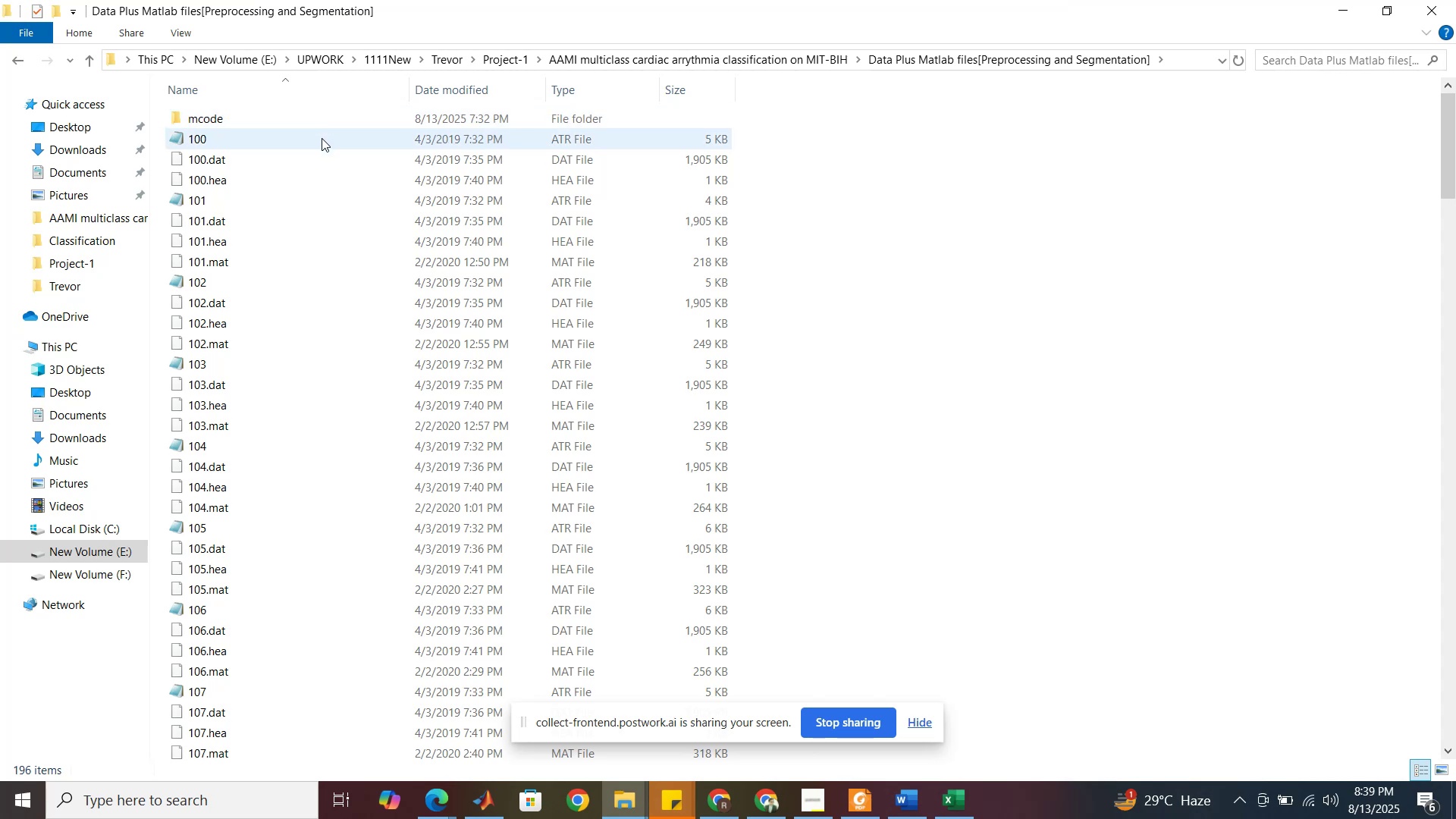 
left_click([891, 750])
 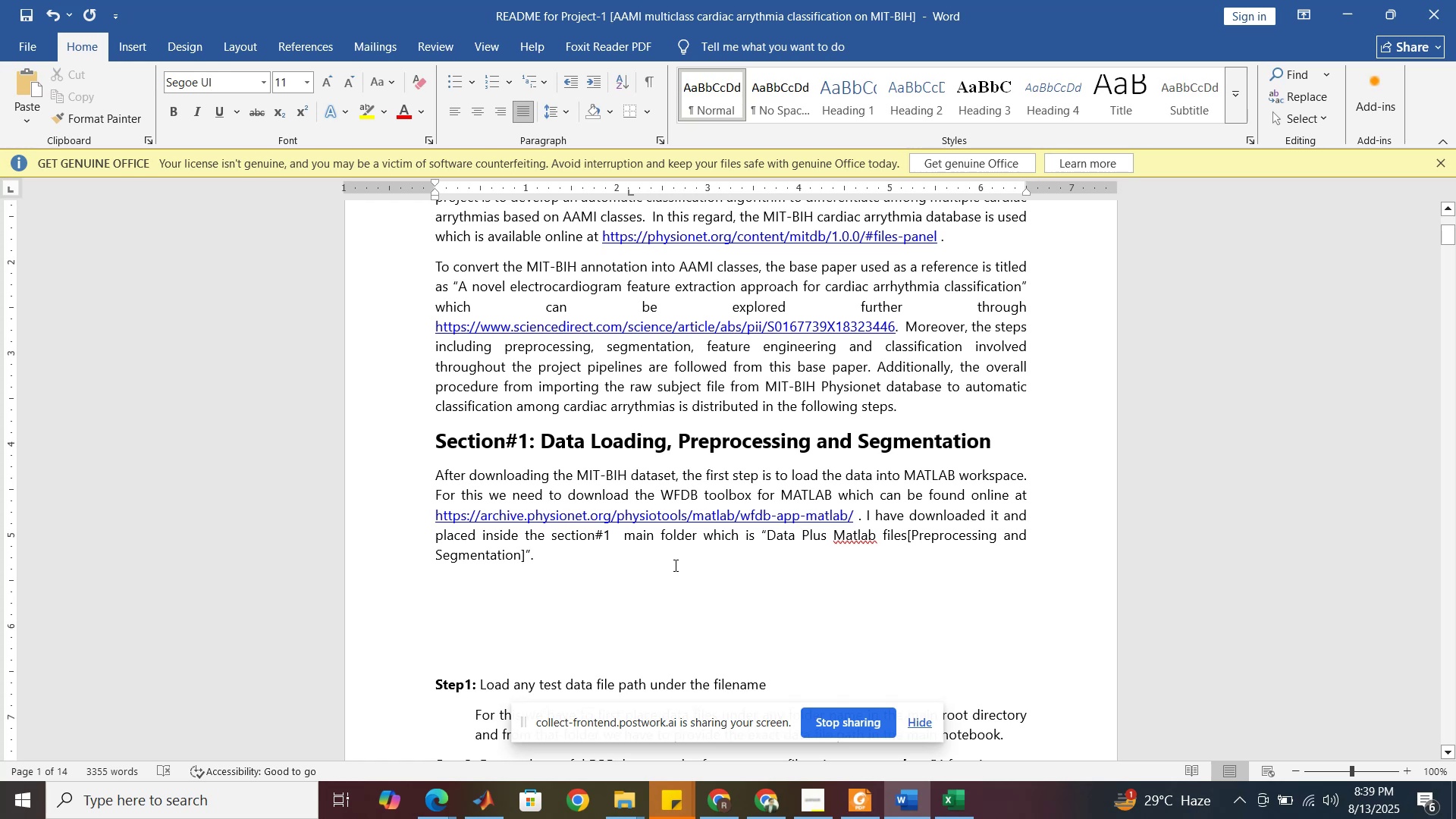 
wait(6.98)
 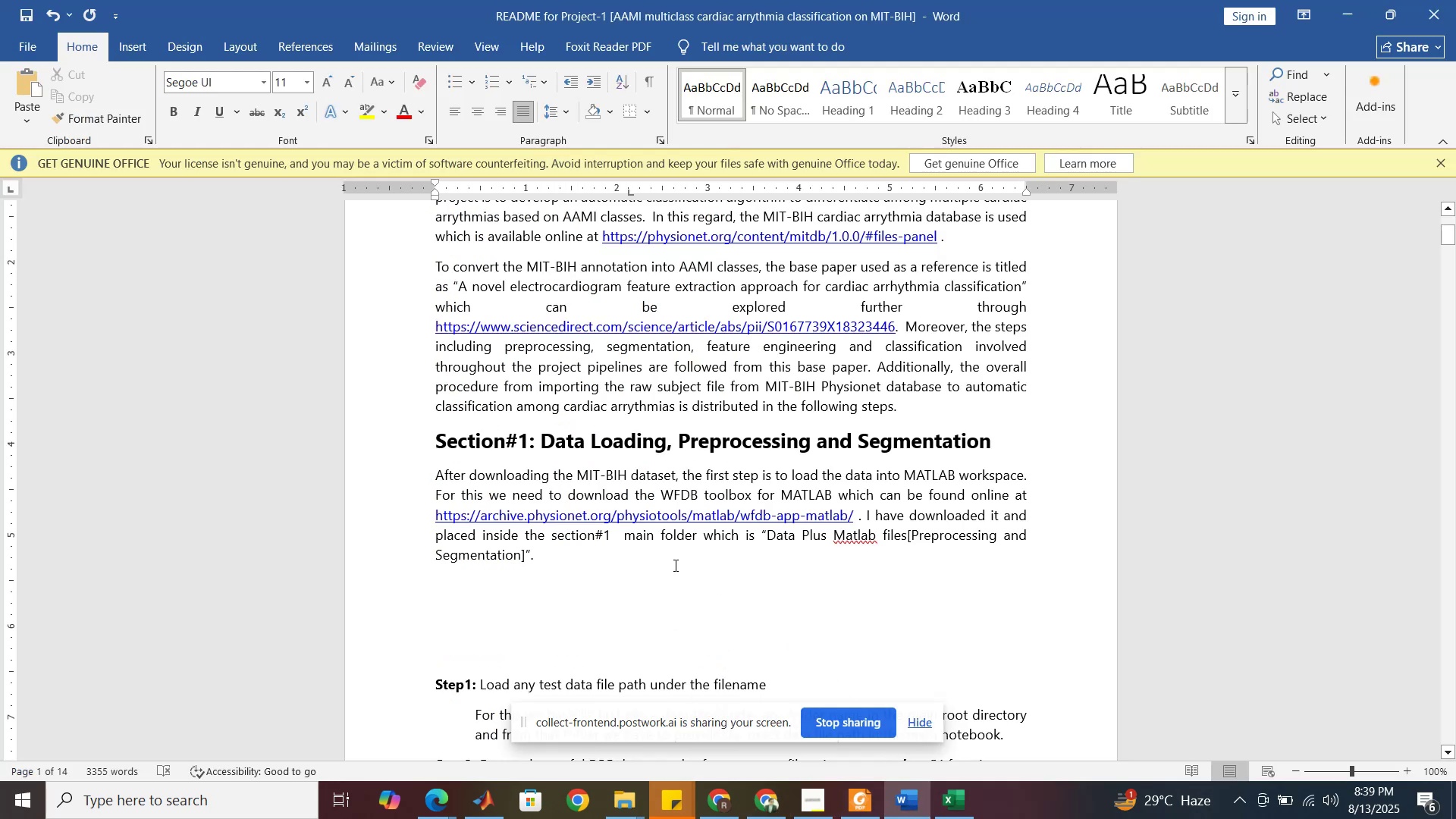 
type(This foldername )
 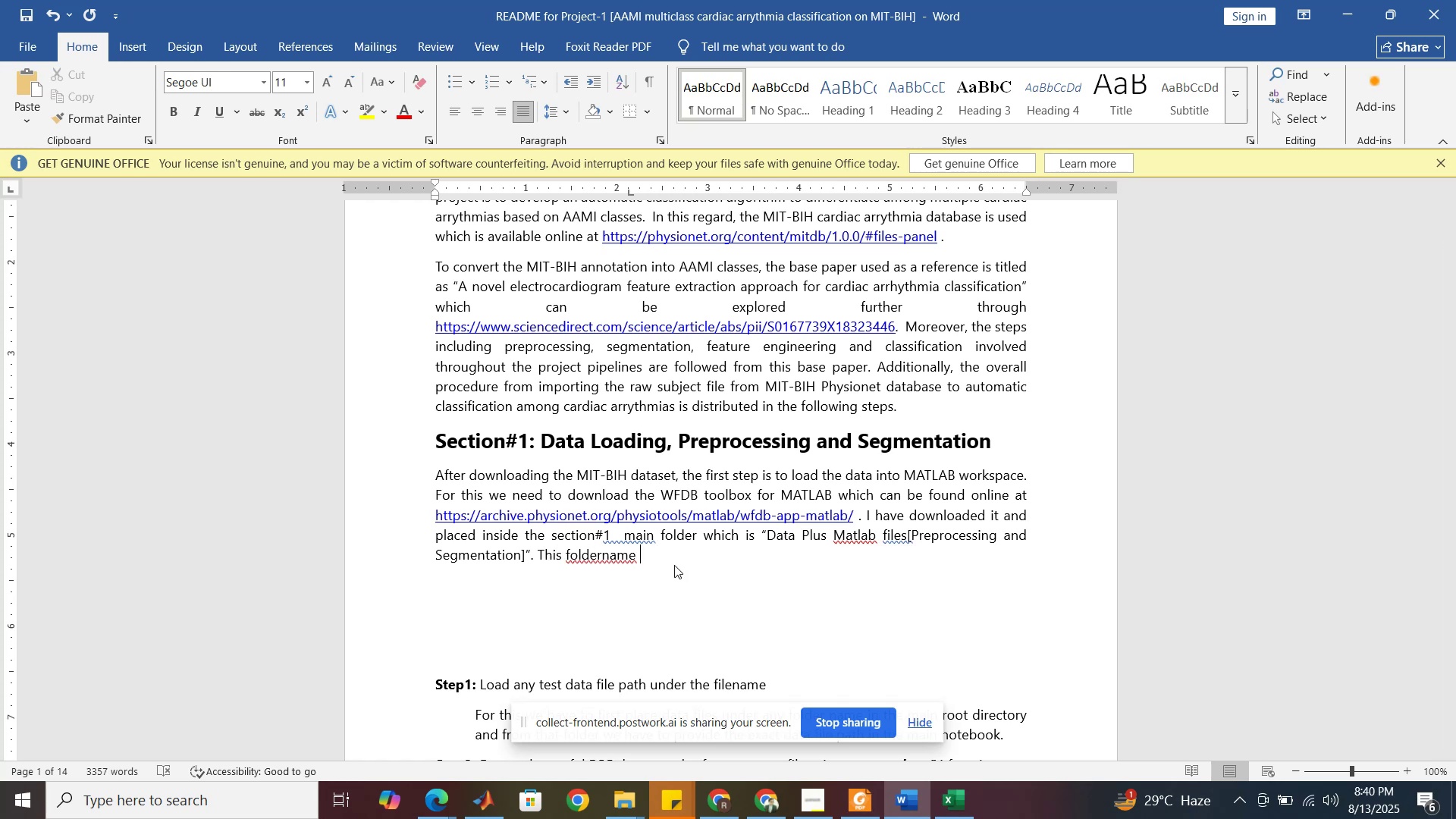 
type(o)
key(Backspace)
key(Backspace)
key(Backspace)
key(Backspace)
key(Backspace)
type(e folder na)
key(Backspace)
key(Backspace)
key(Backspace)
type(name of this WFDB toolbac)
key(Backspace)
type(x )
key(Backspace)
key(Backspace)
key(Backspace)
type(ox package is "")
 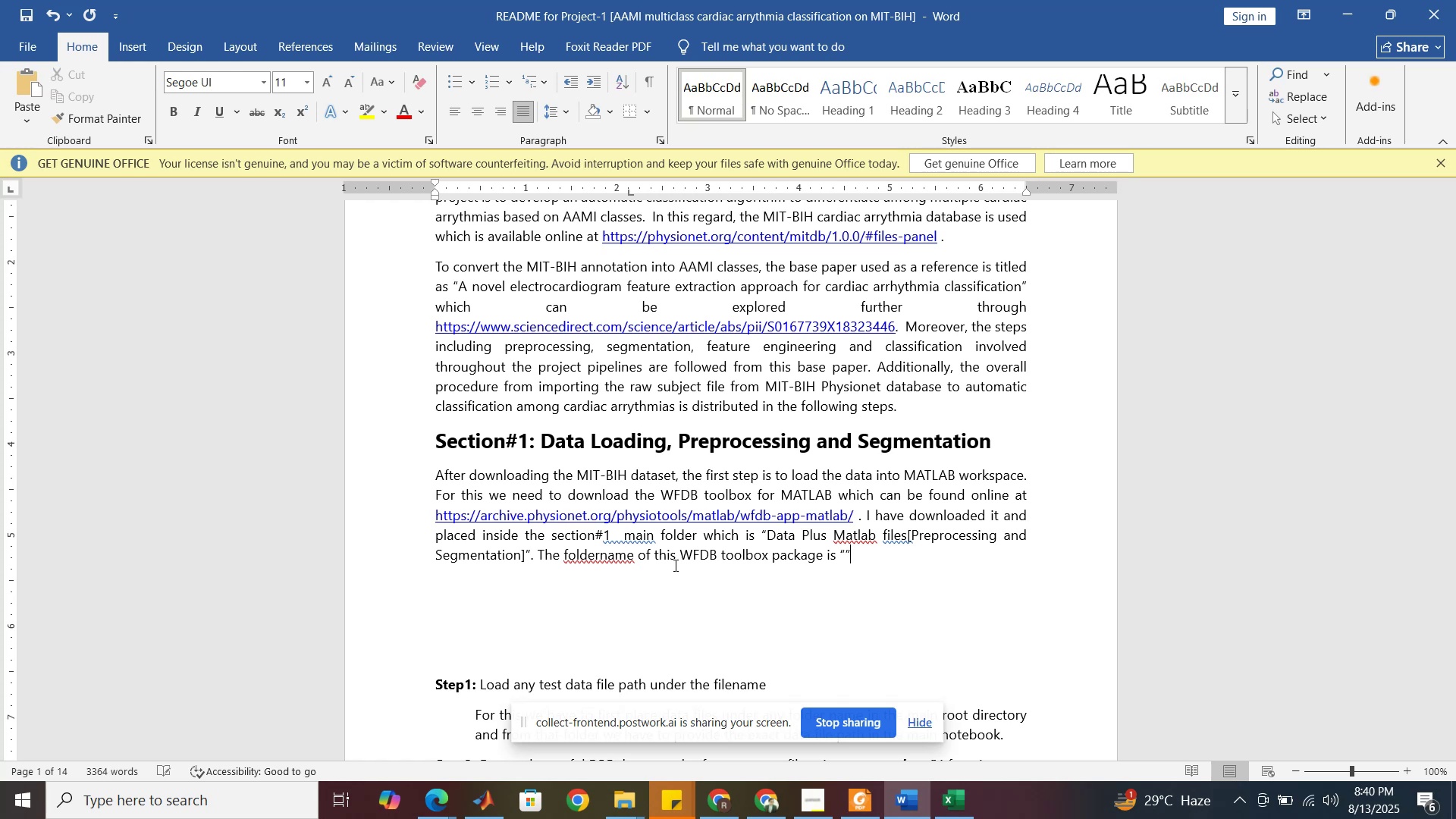 
 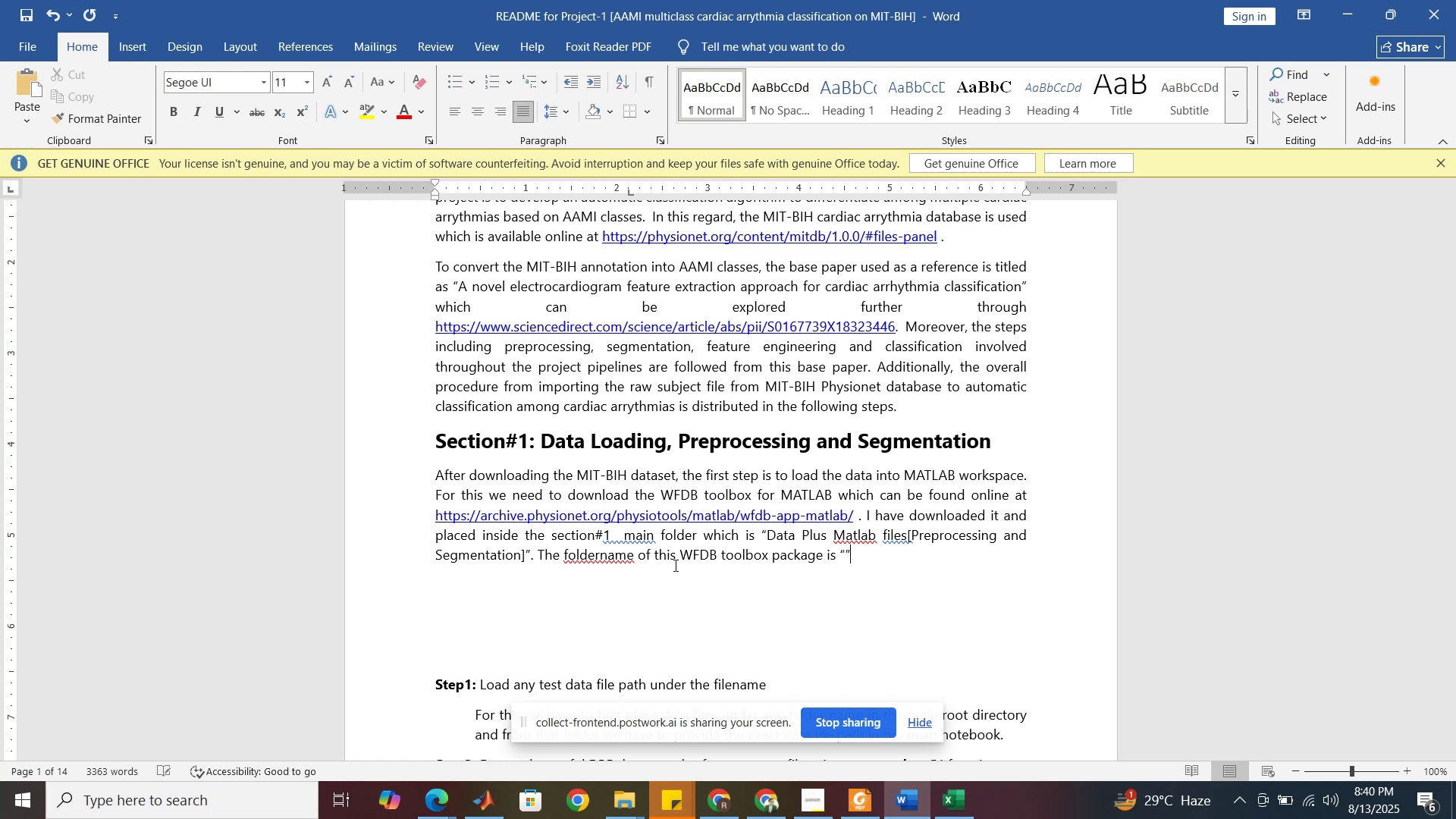 
key(ArrowLeft)
 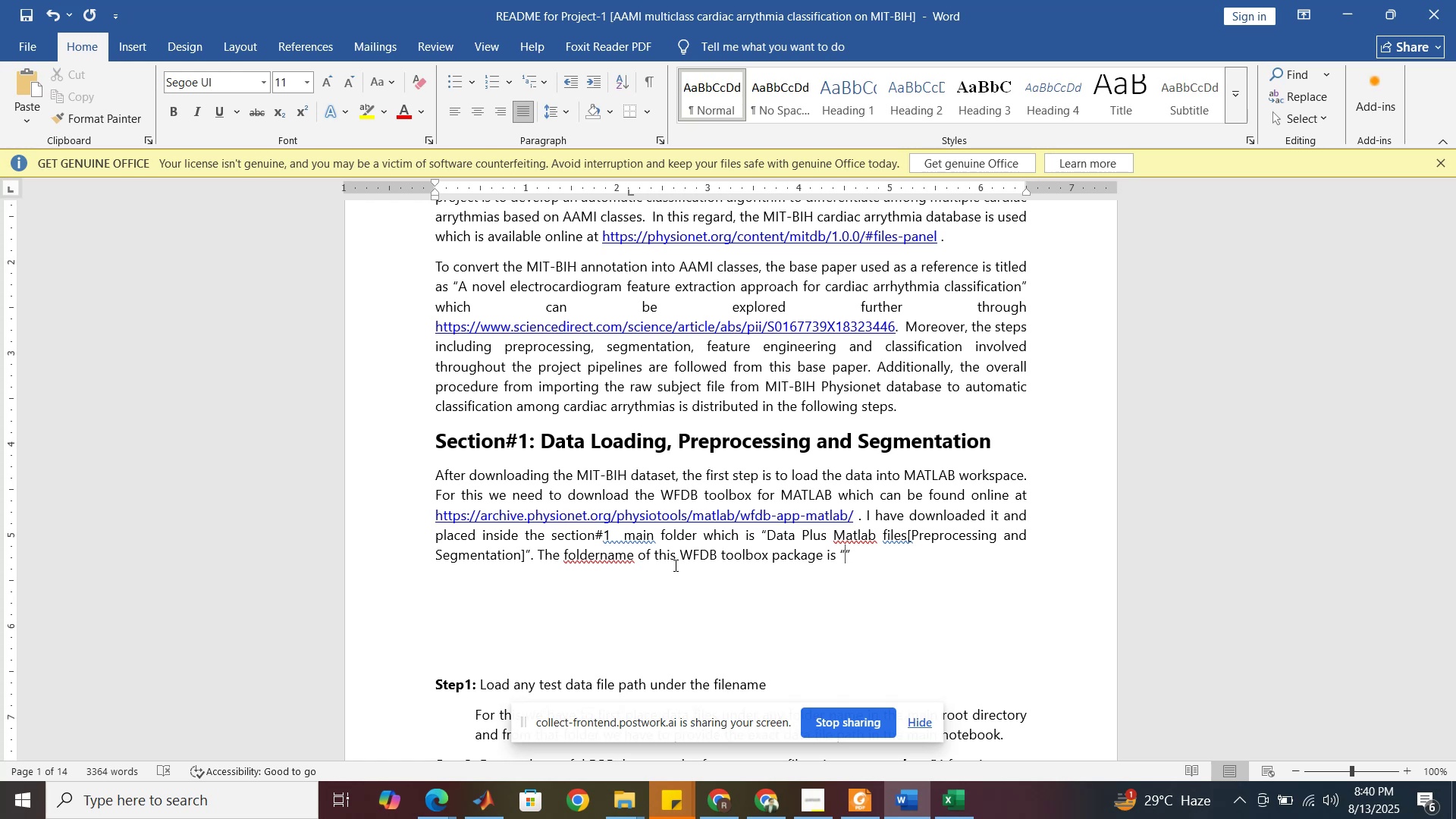 
type(mcode)
 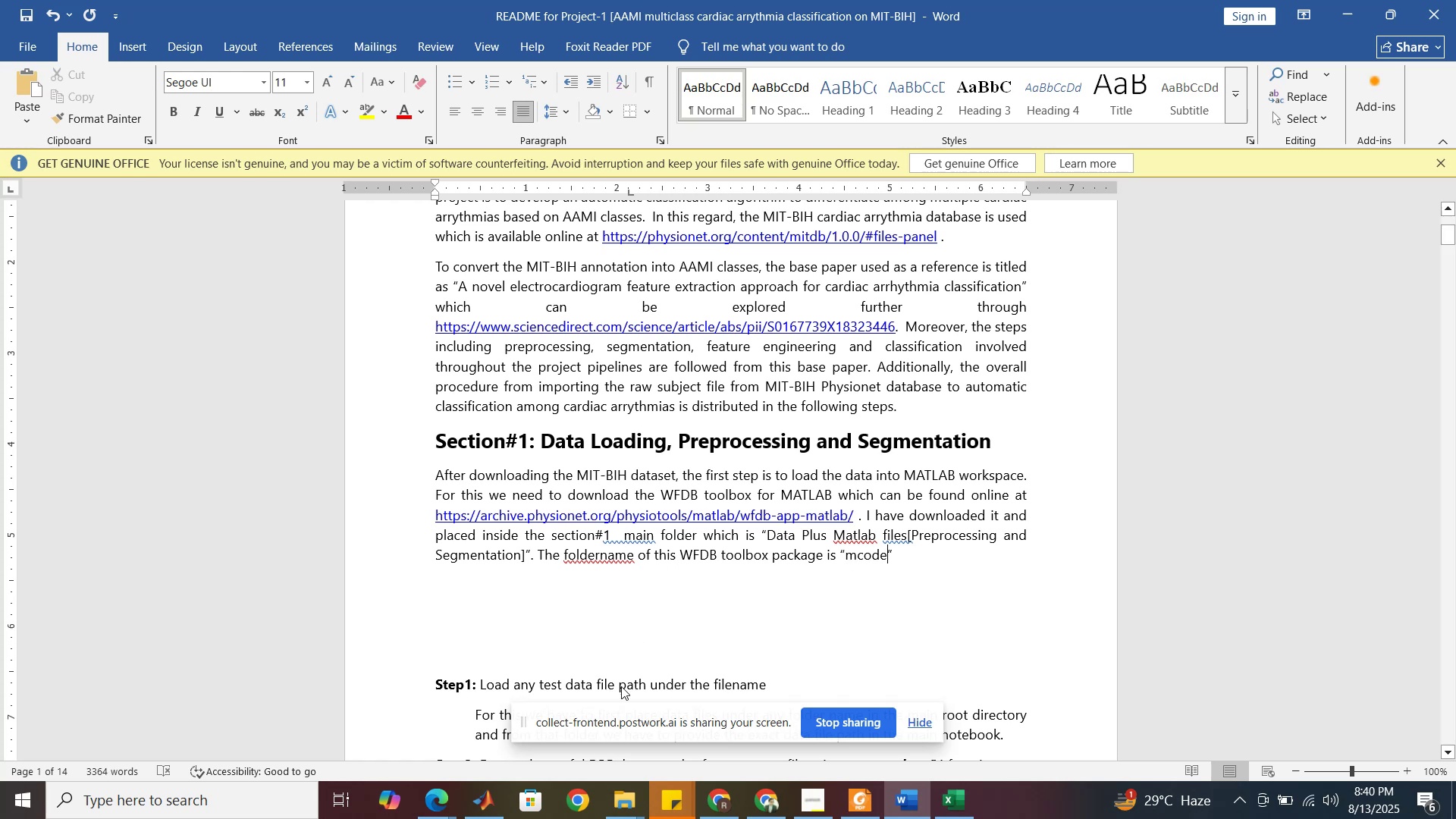 
left_click([635, 815])
 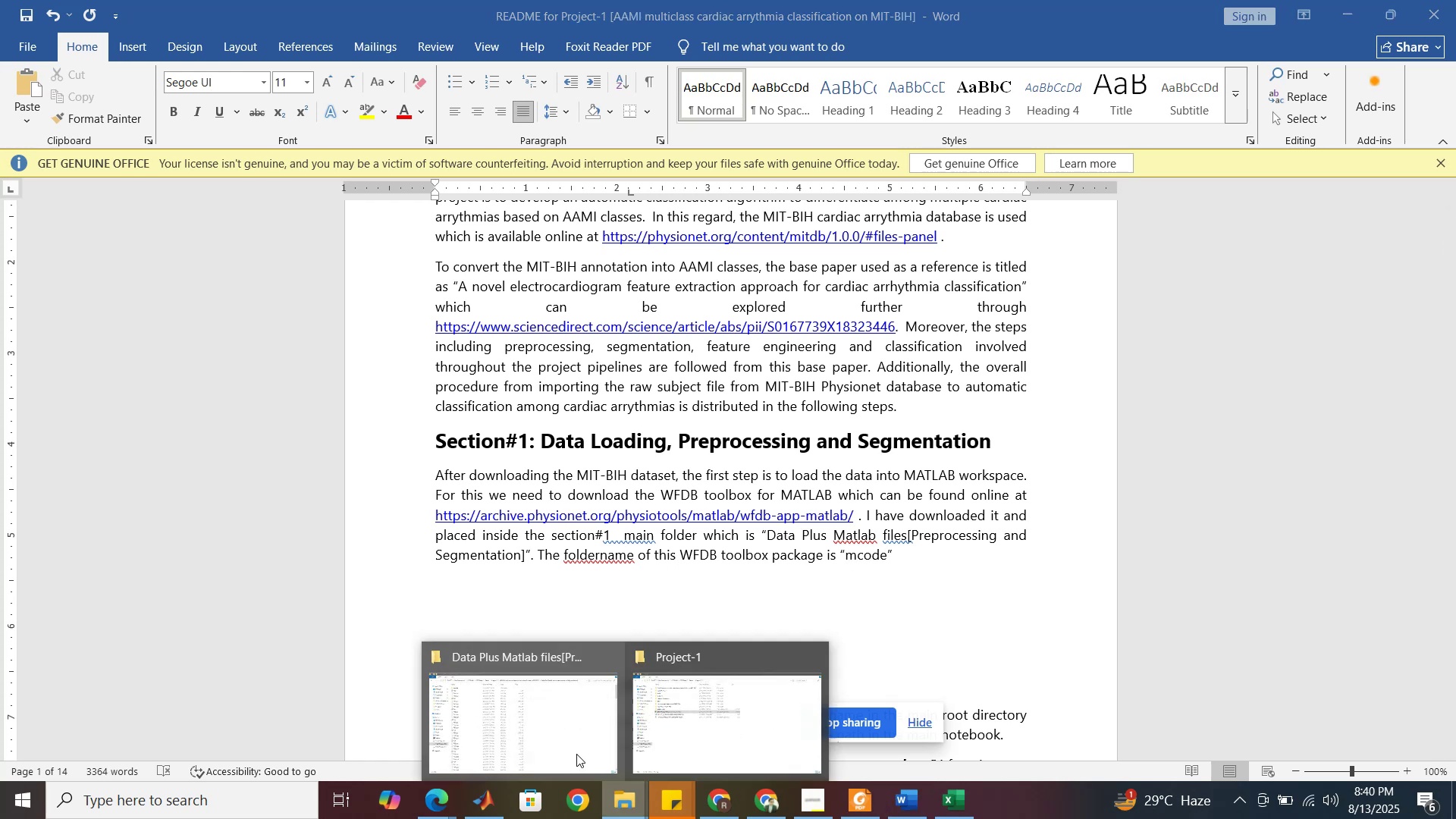 
mouse_move([566, 737])
 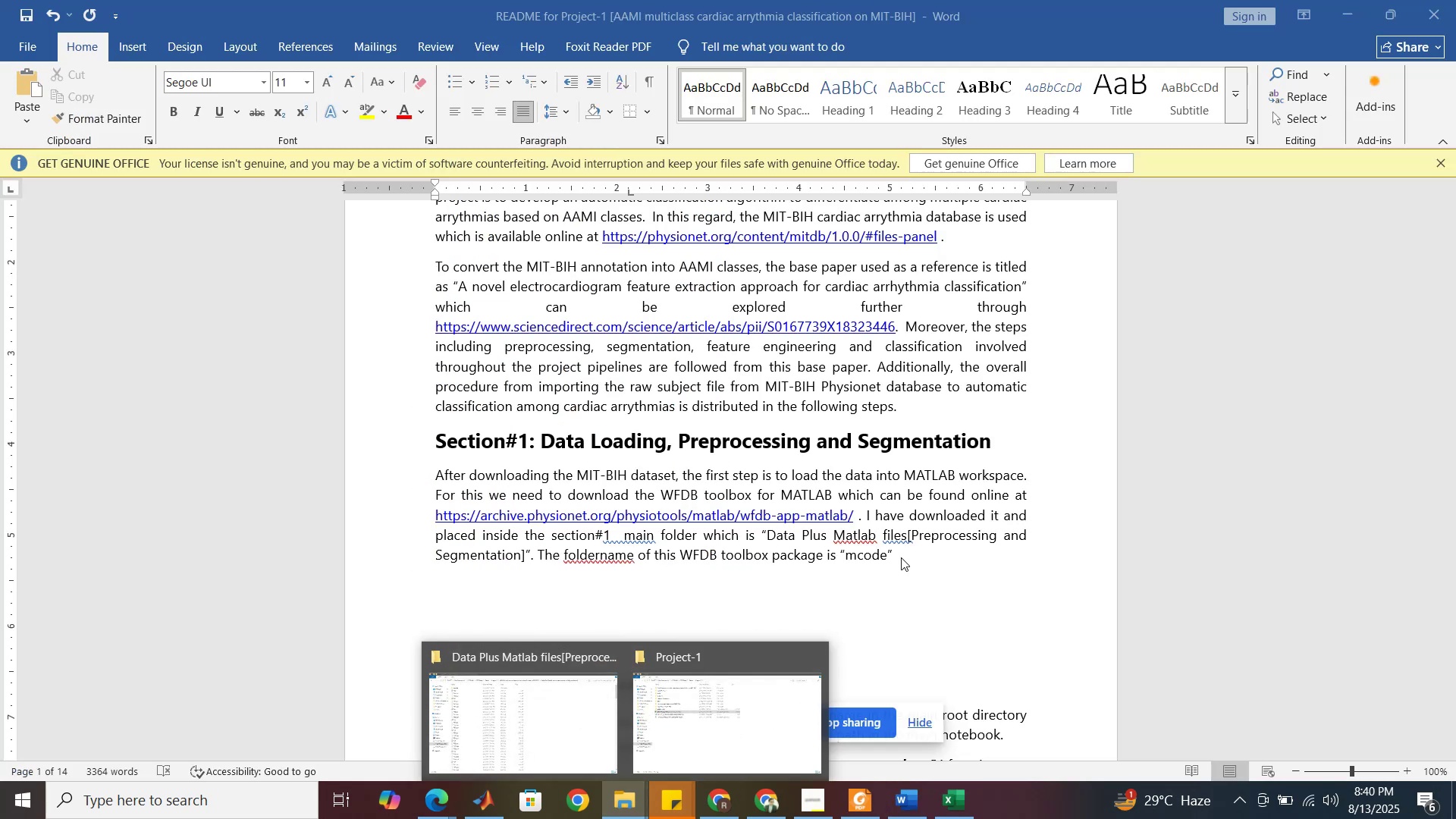 
left_click([888, 552])
 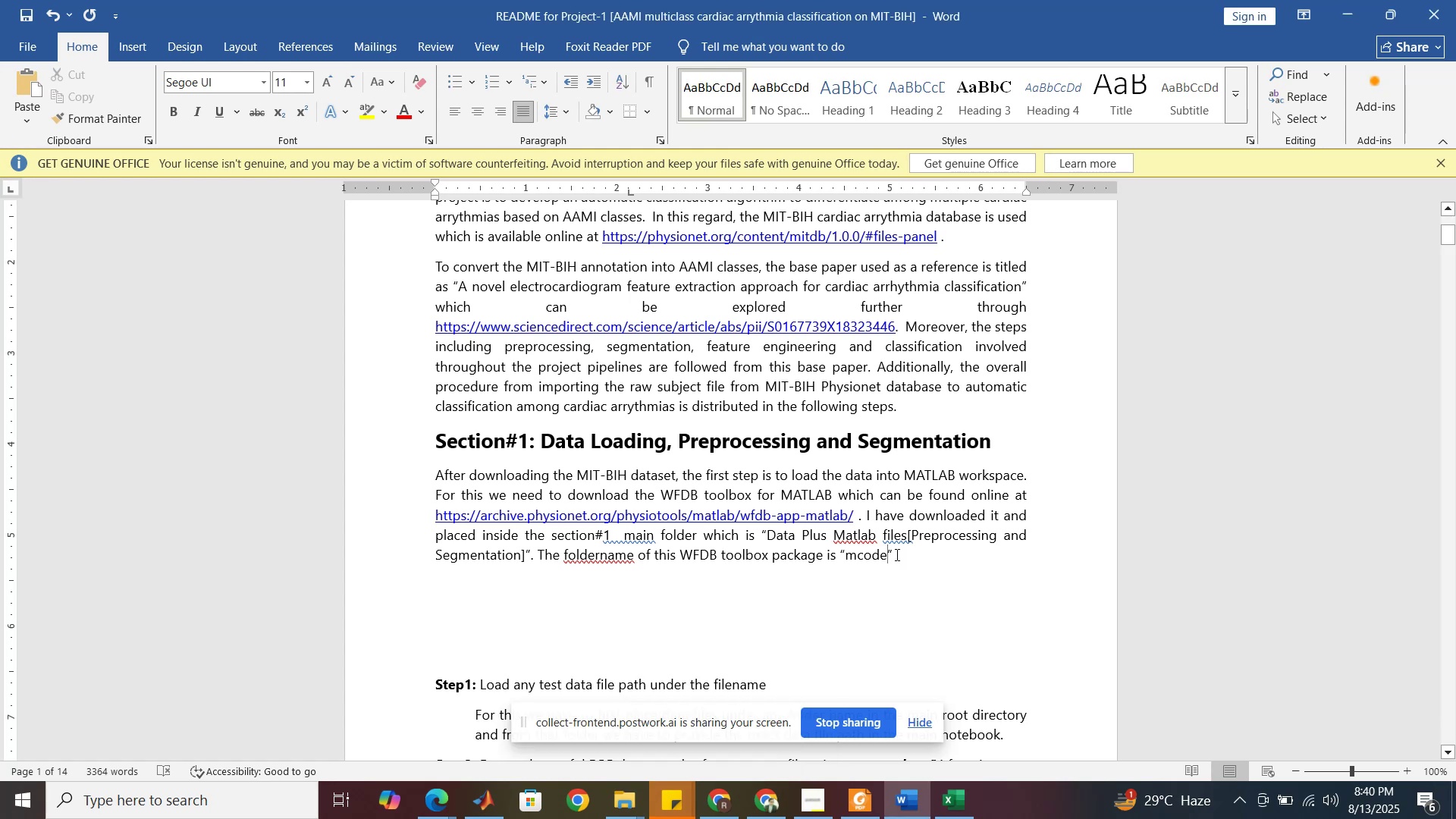 
left_click([896, 554])
 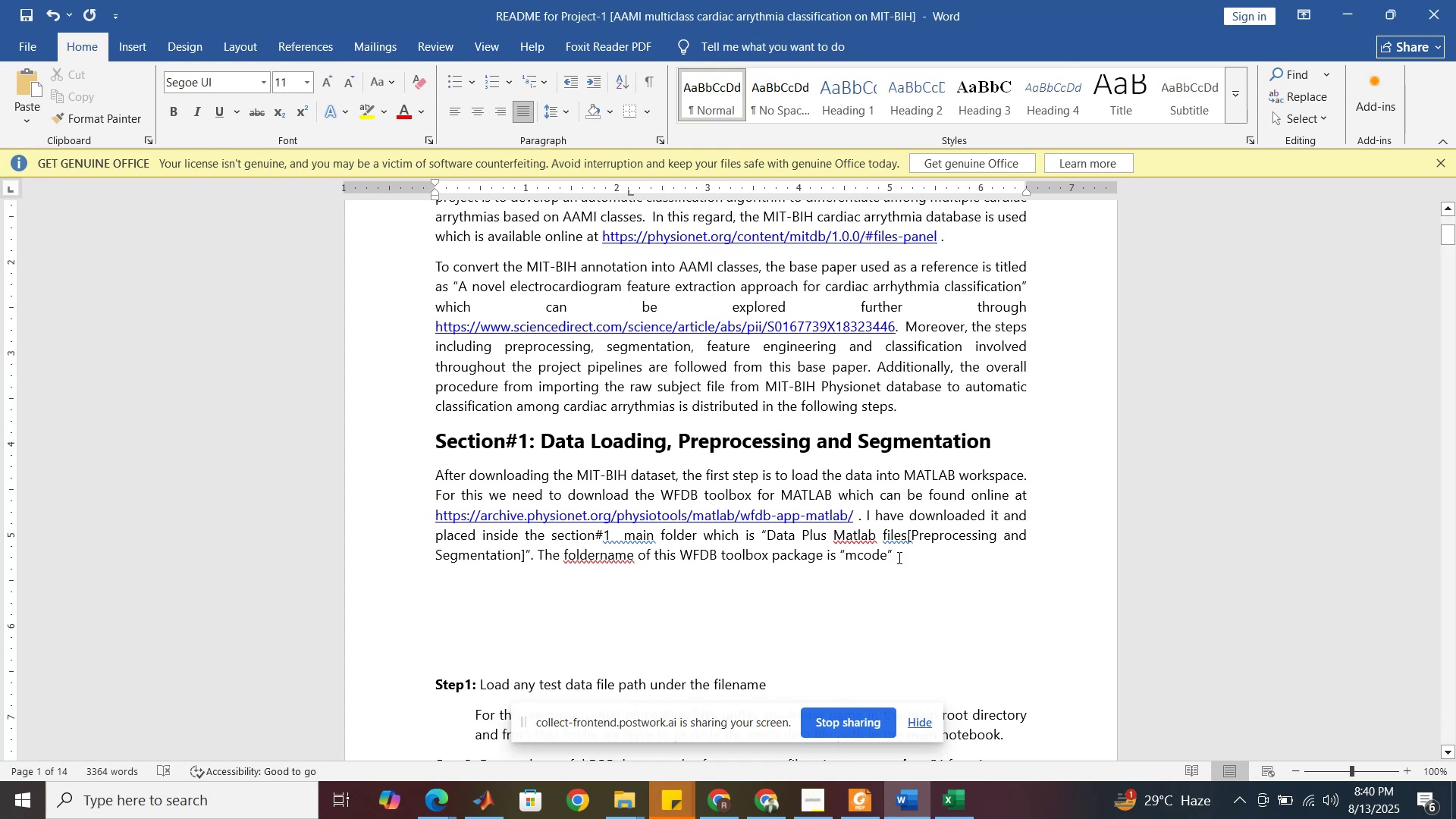 
key(Period)
 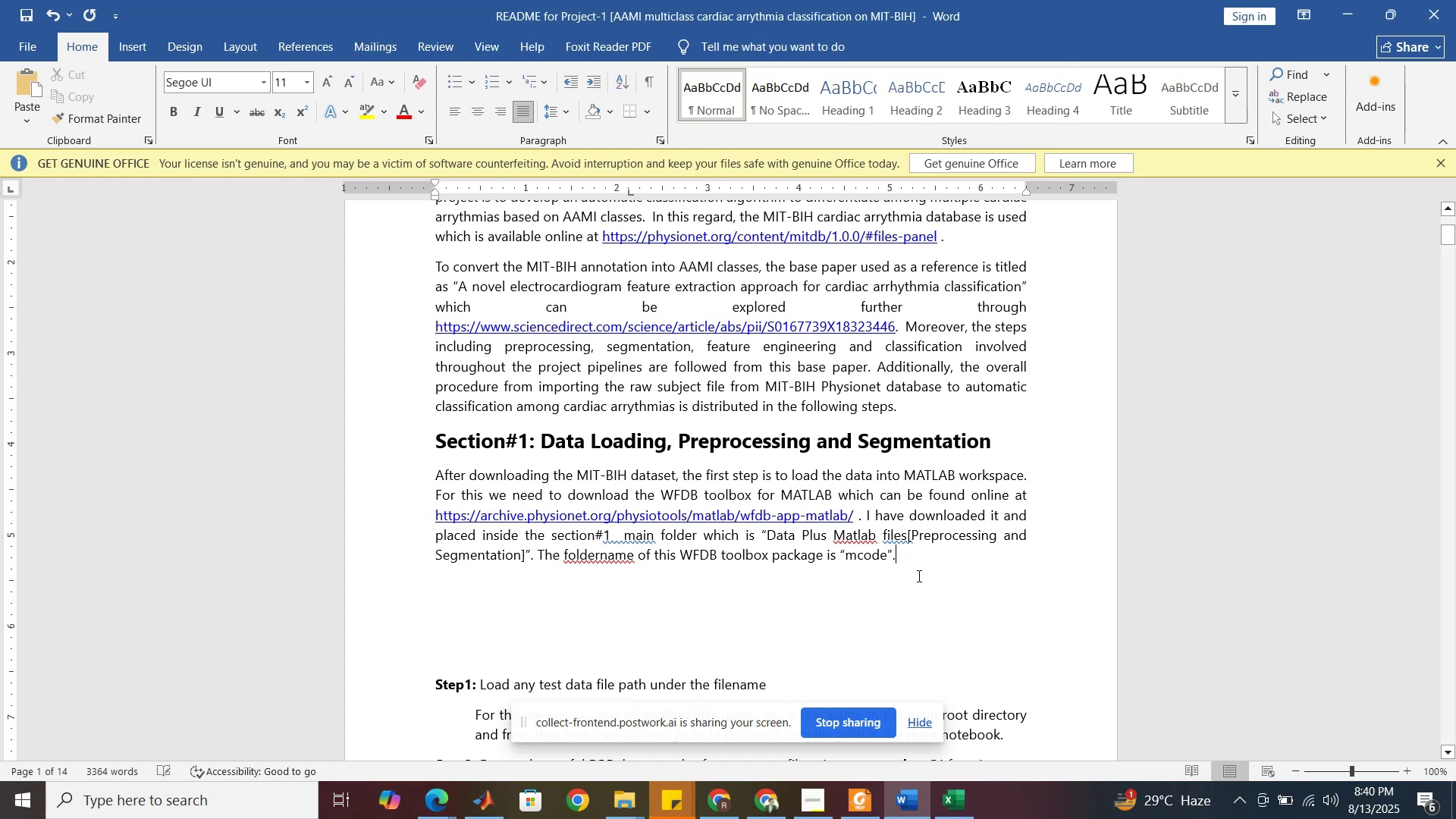 
key(Space)
 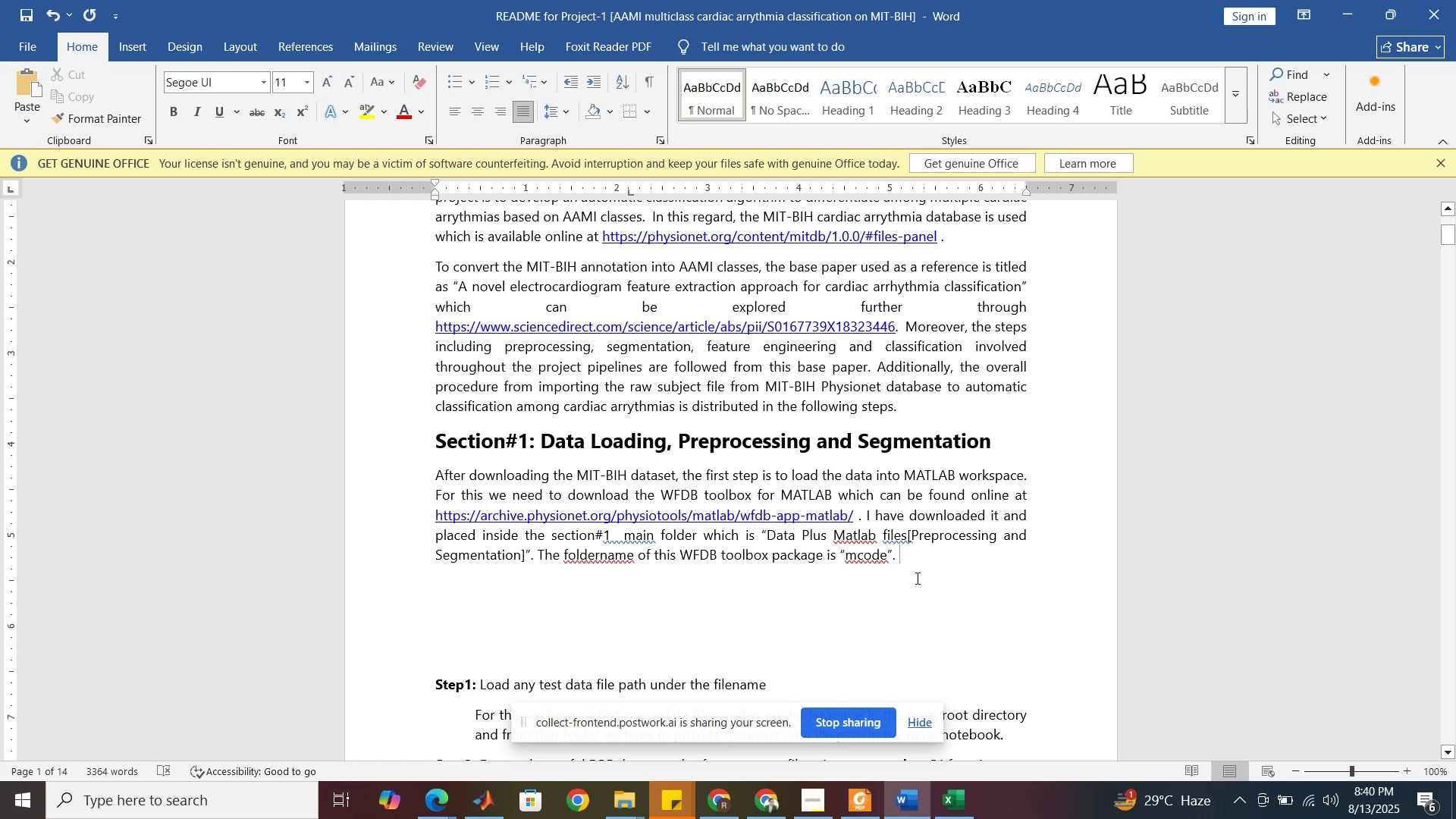 
wait(12.09)
 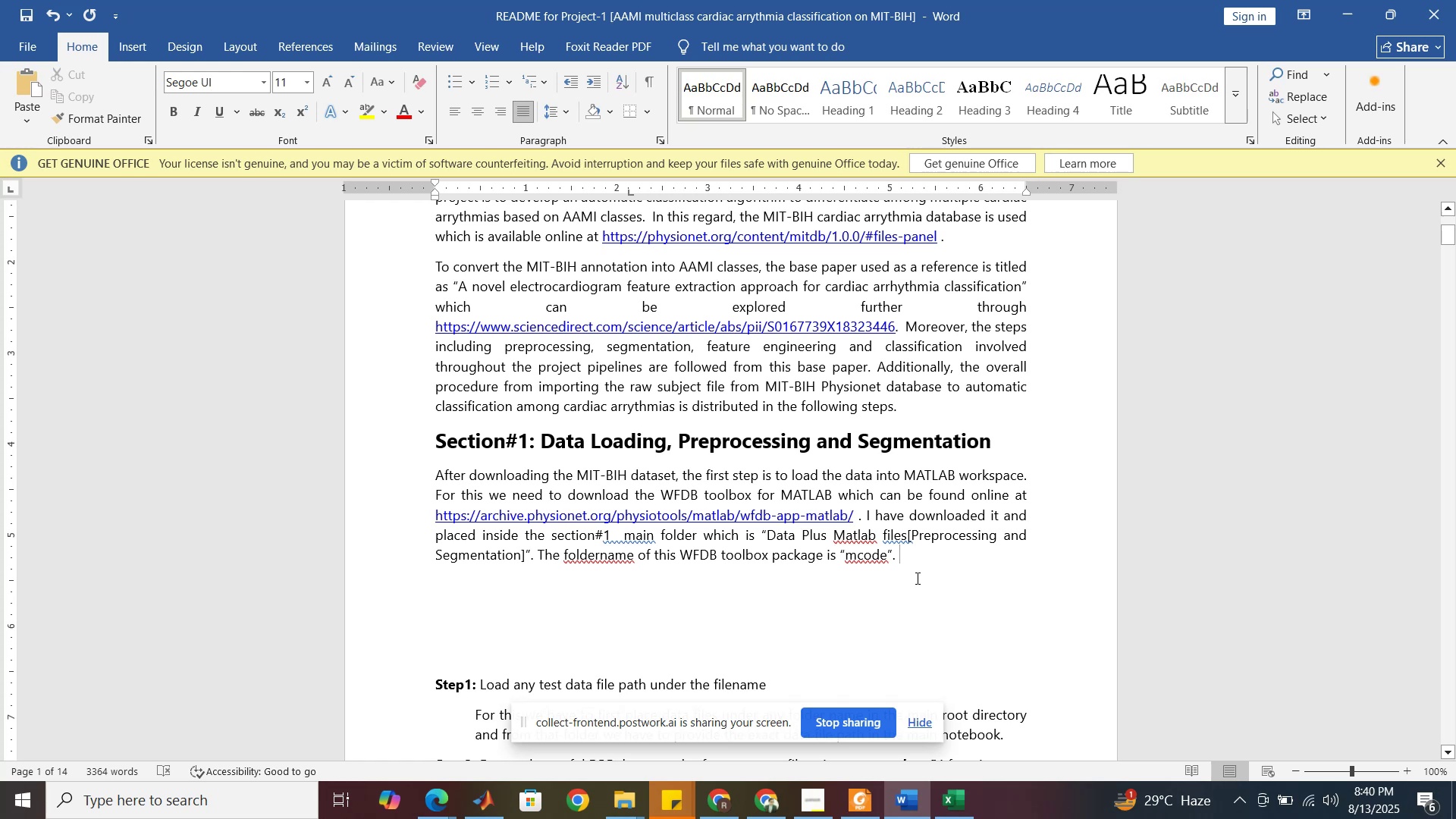 
scroll: coordinate [883, 521], scroll_direction: down, amount: 3.0
 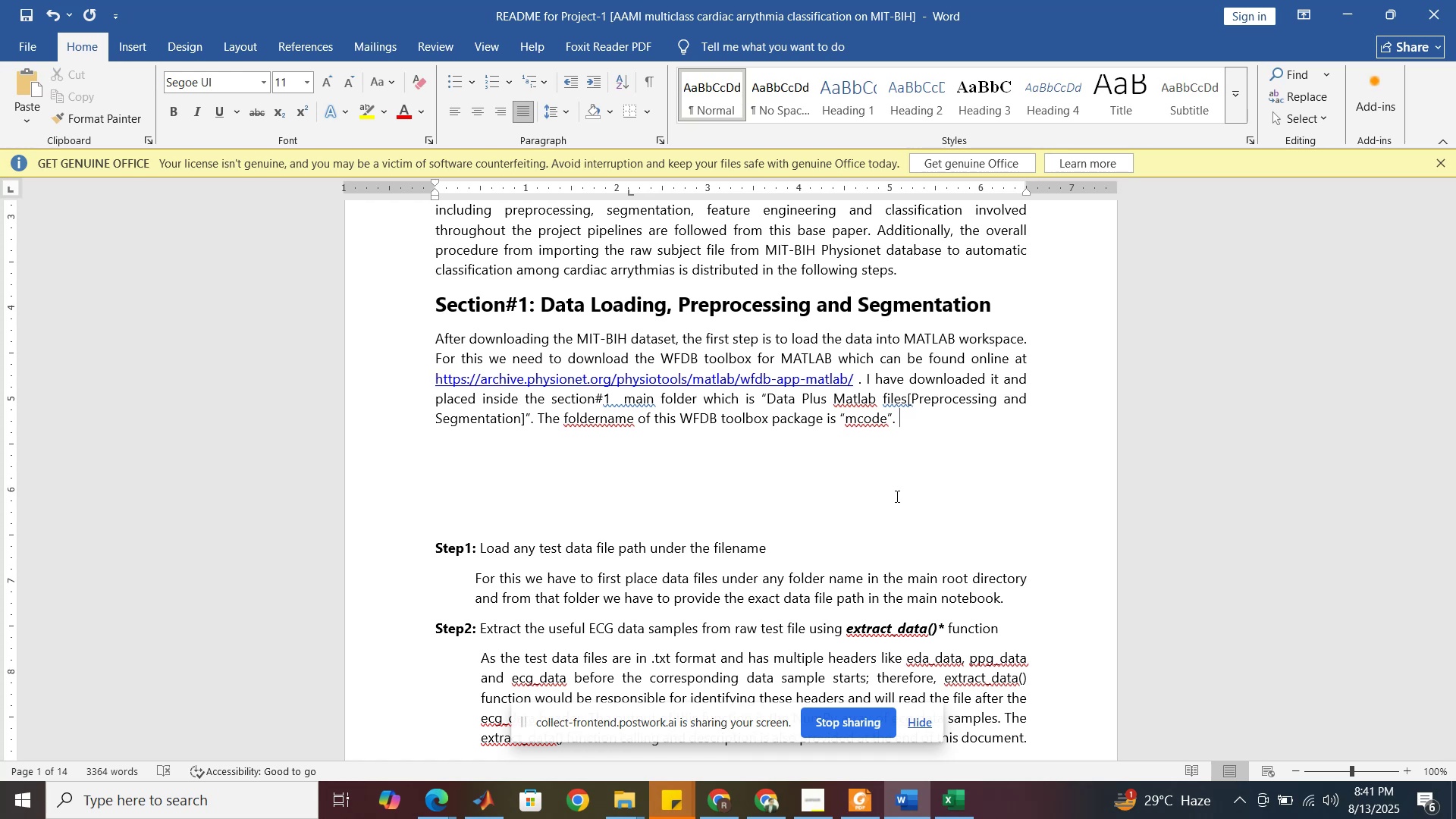 
wait(24.7)
 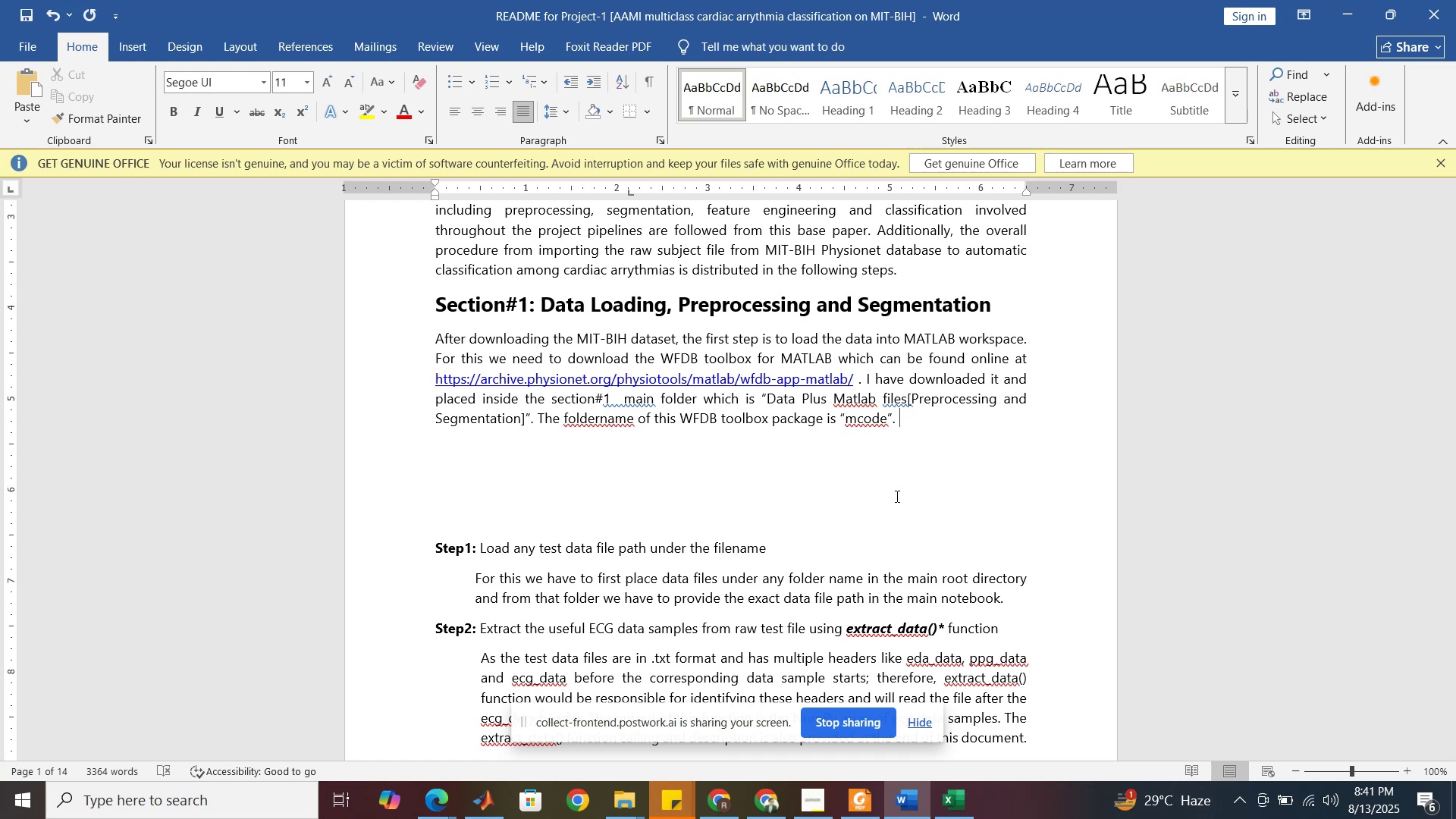 
left_click([625, 403])
 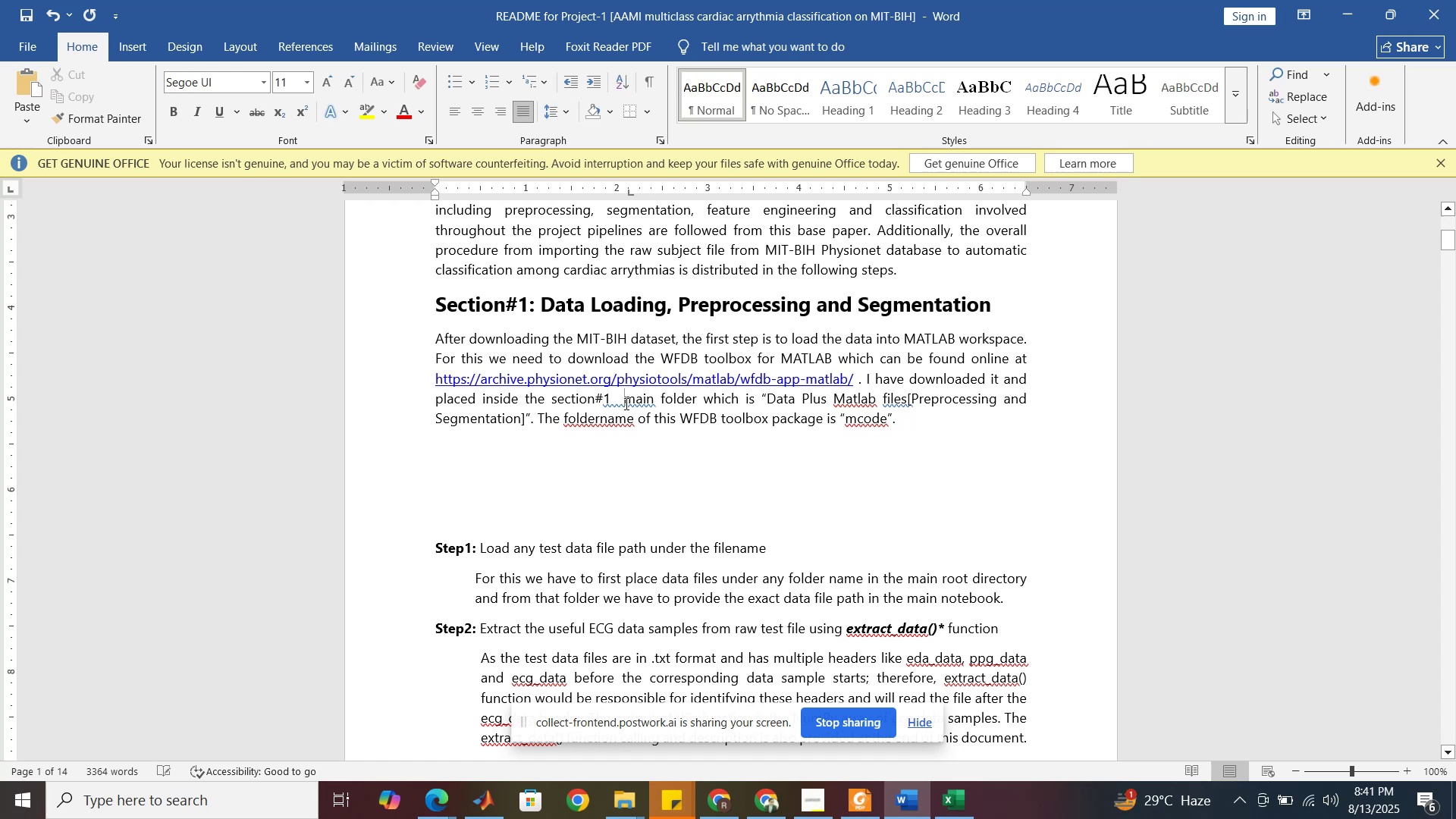 
key(Backspace)
 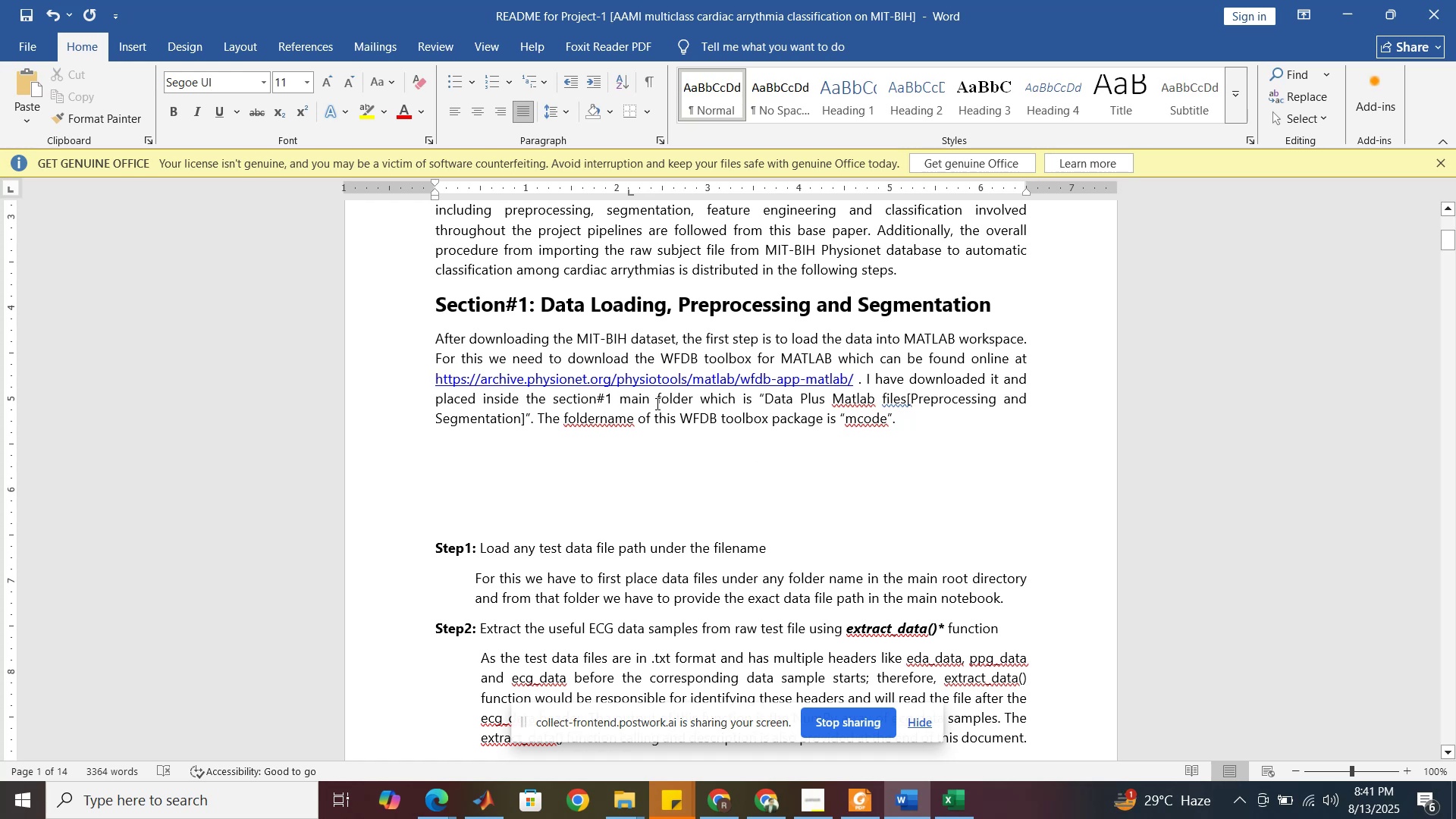 
left_click([656, 403])
 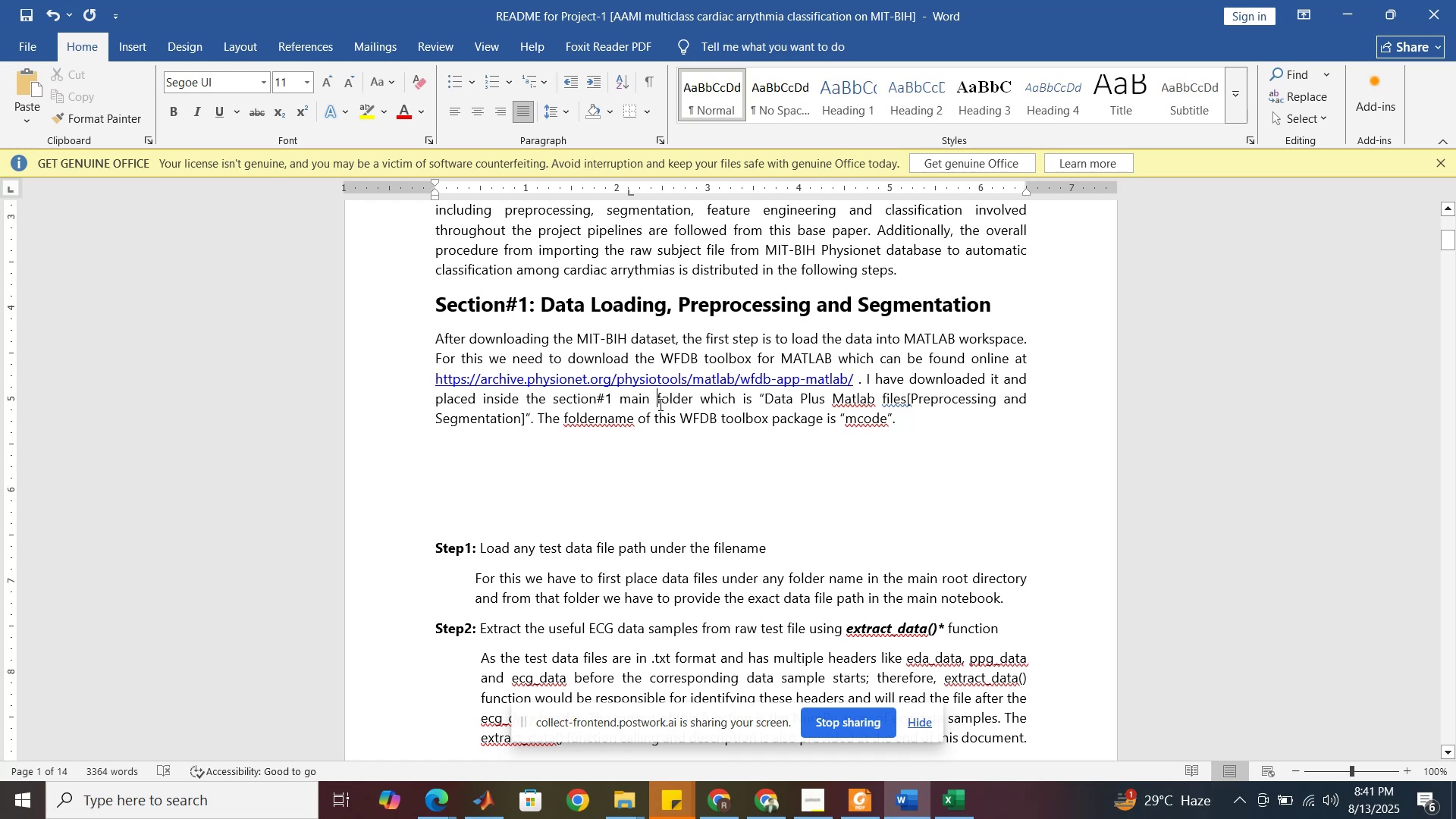 
key(Backspace)
 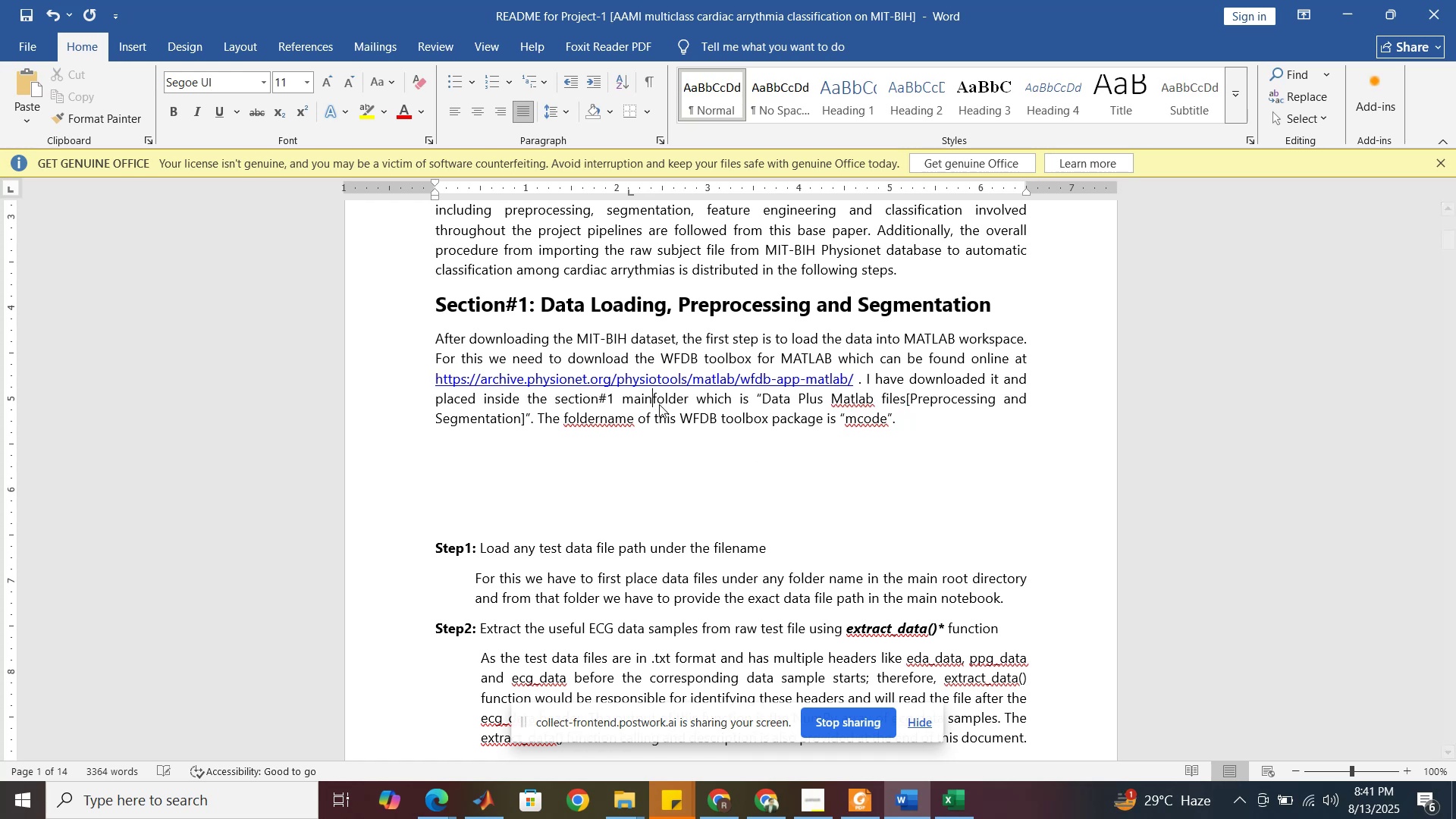 
key(Minus)
 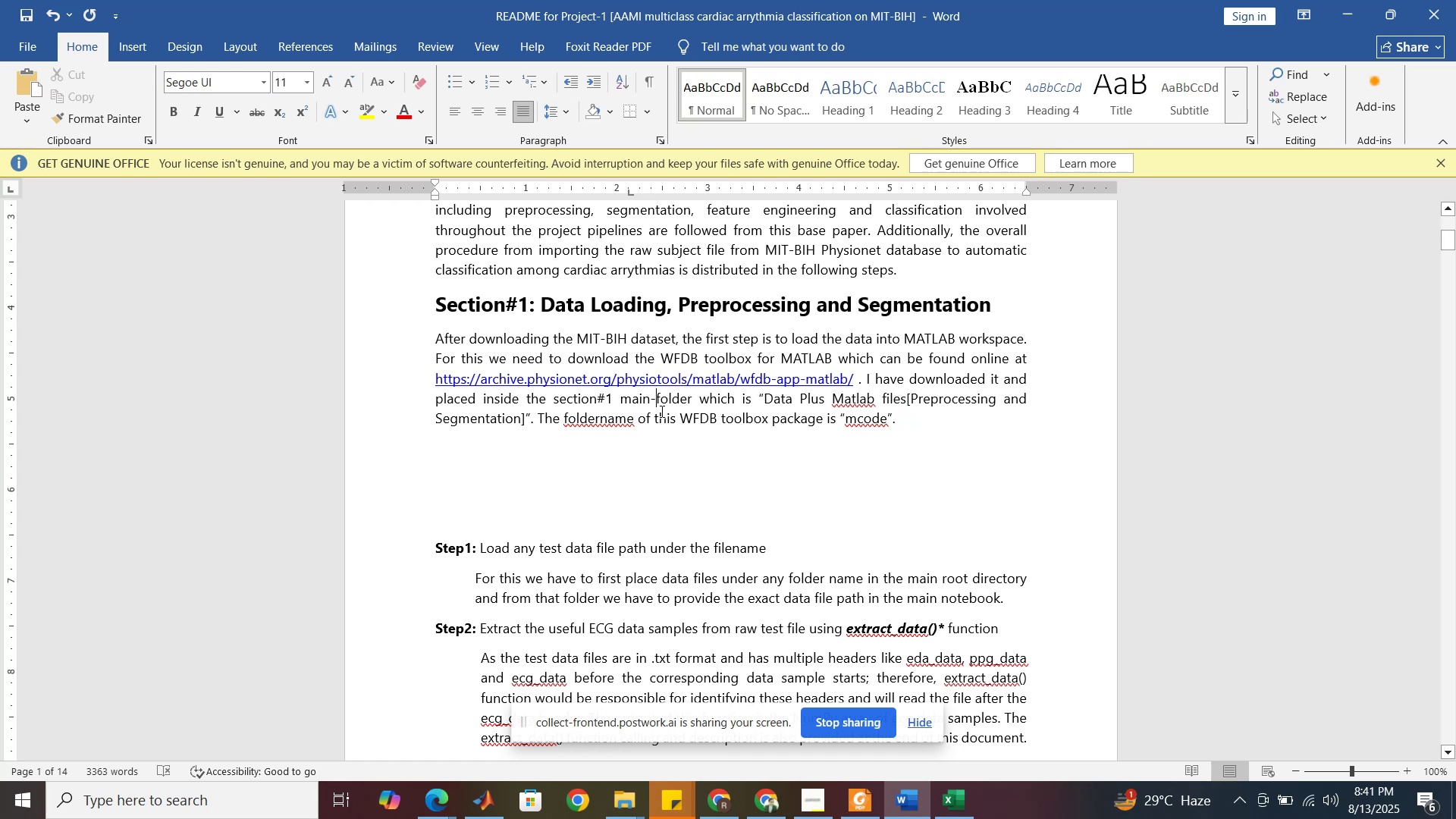 
key(Backspace)
 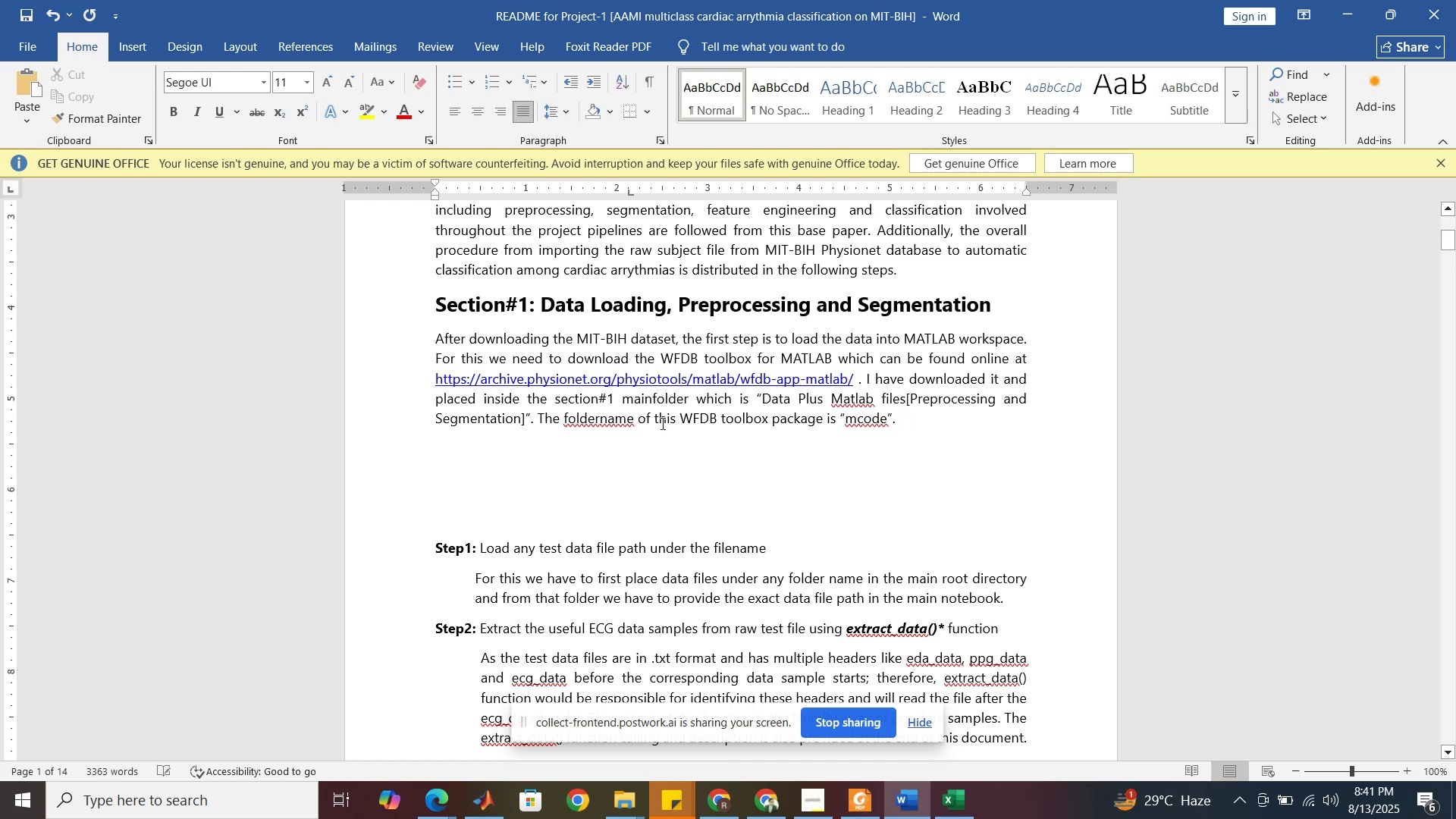 
left_click([658, 432])
 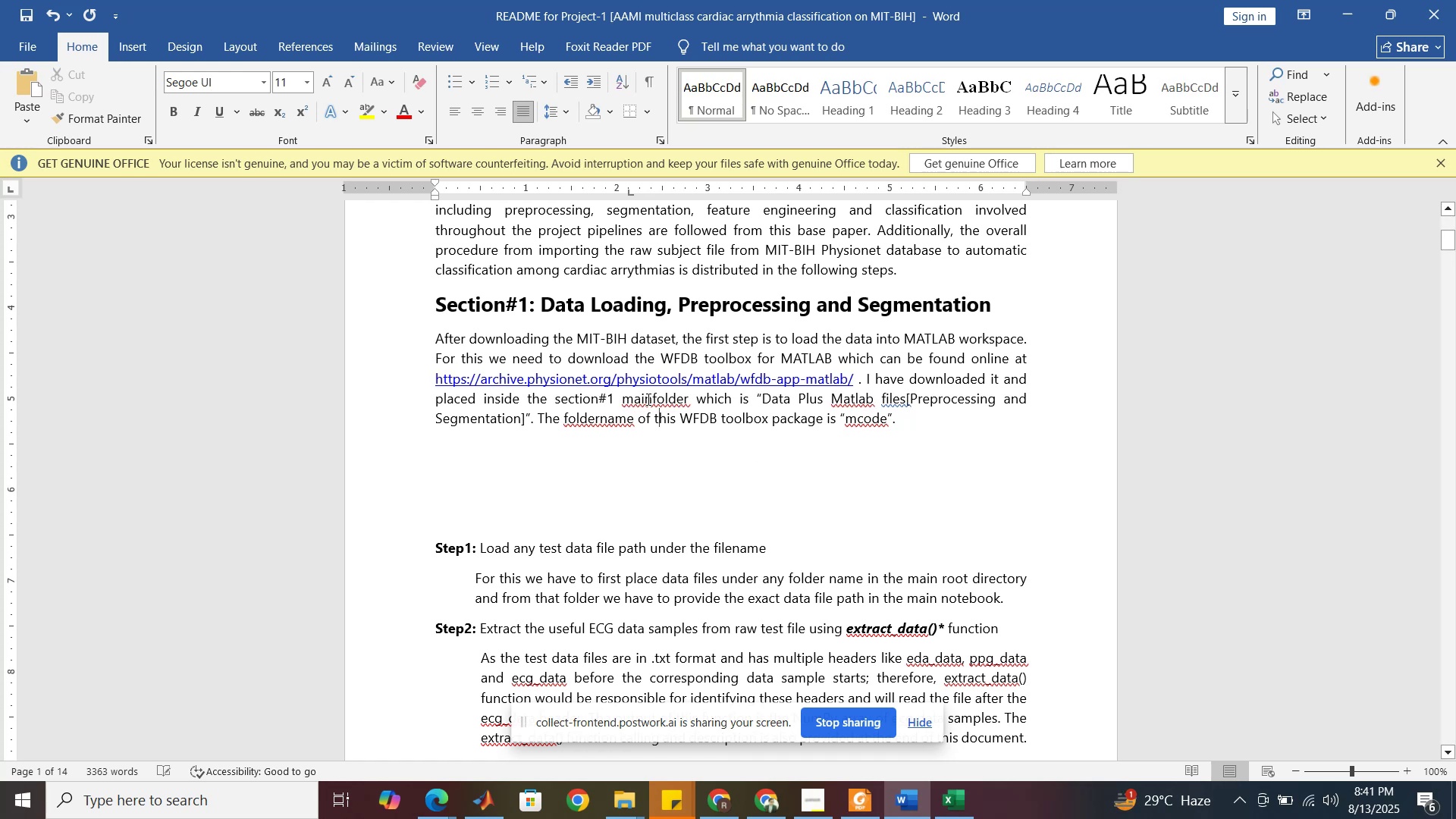 
right_click([647, 399])
 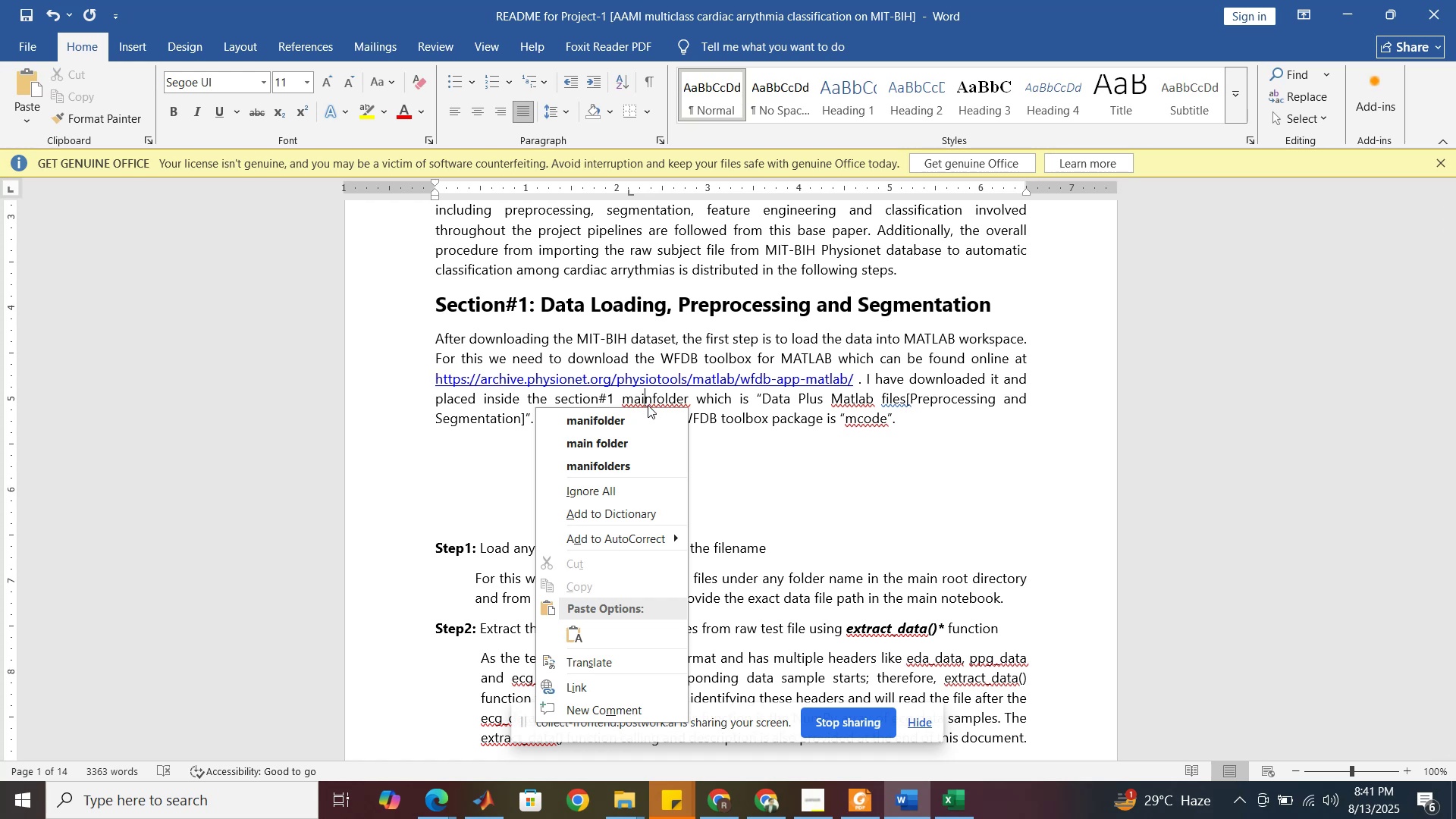 
left_click([625, 439])
 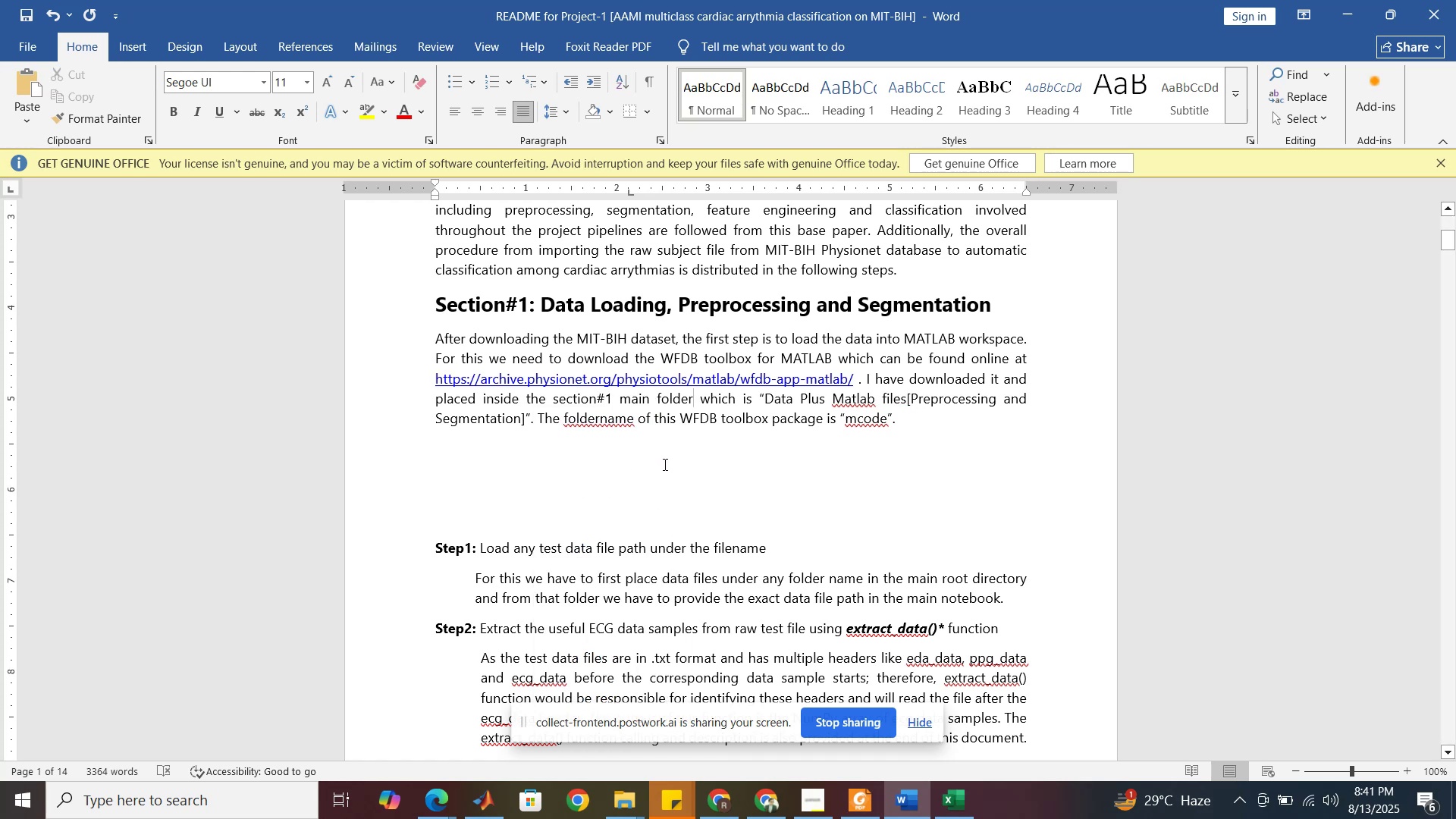 
wait(5.9)
 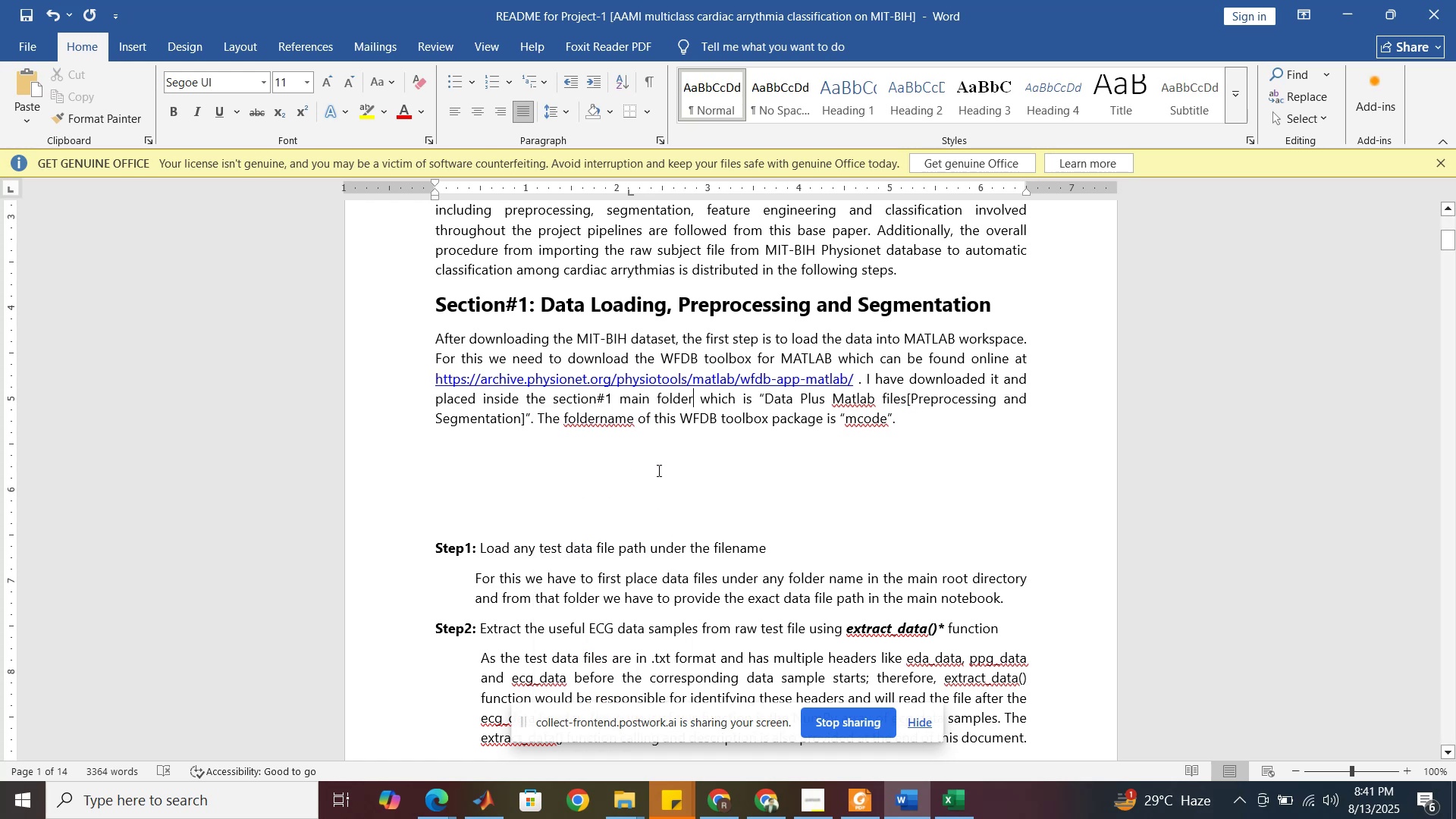 
left_click([657, 402])
 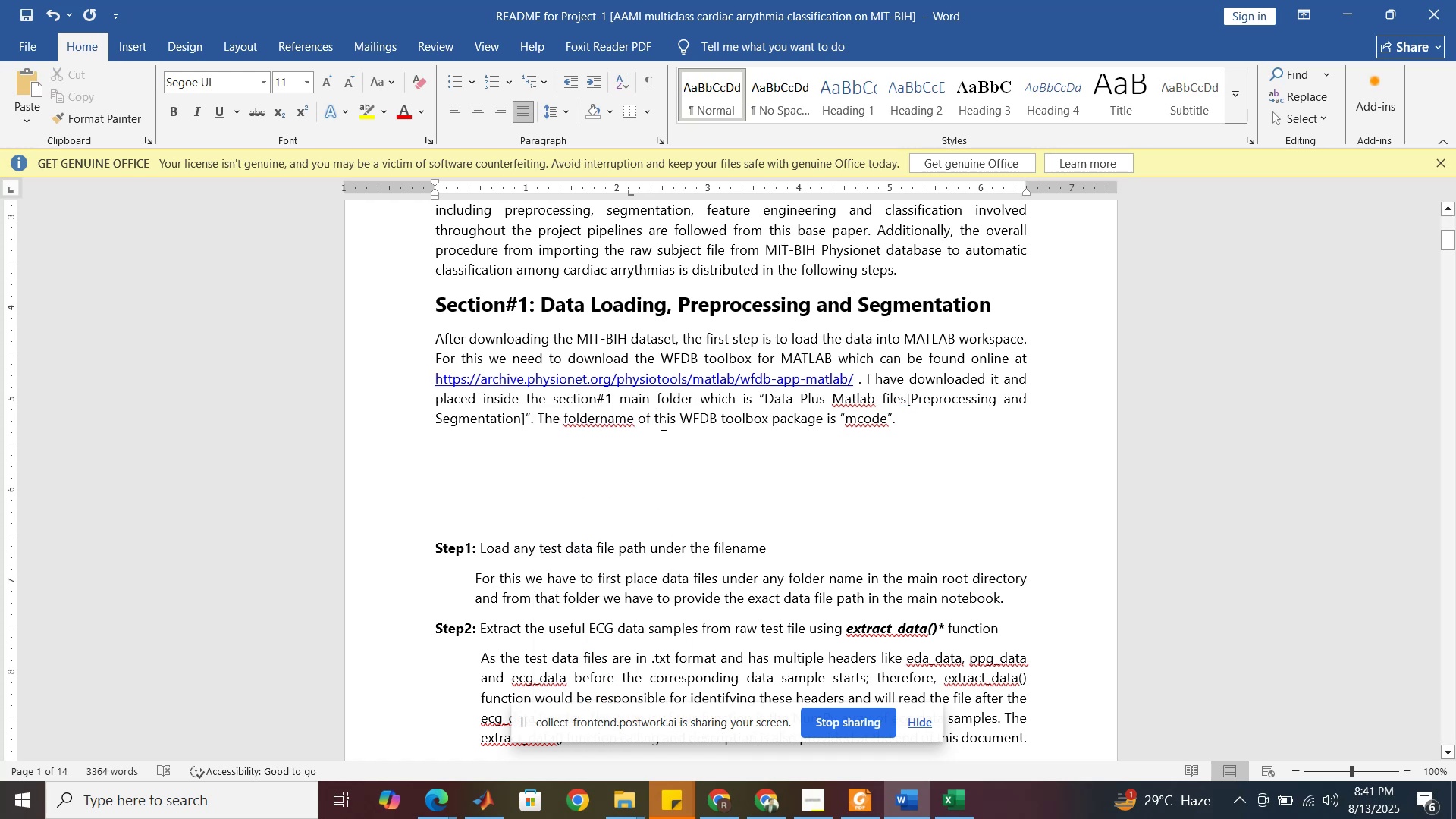 
key(Backspace)
 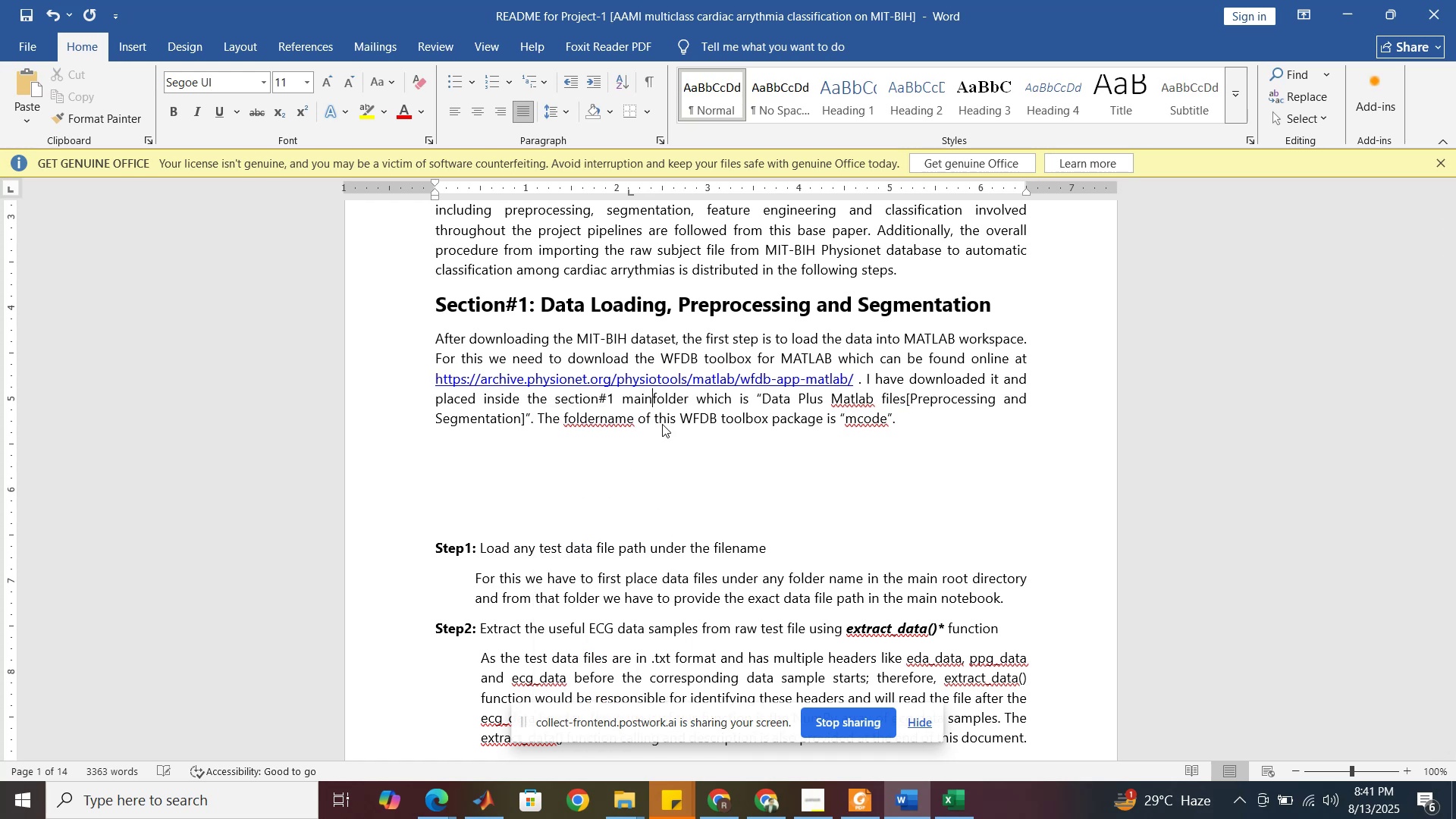 
key(Shift+Minus)
 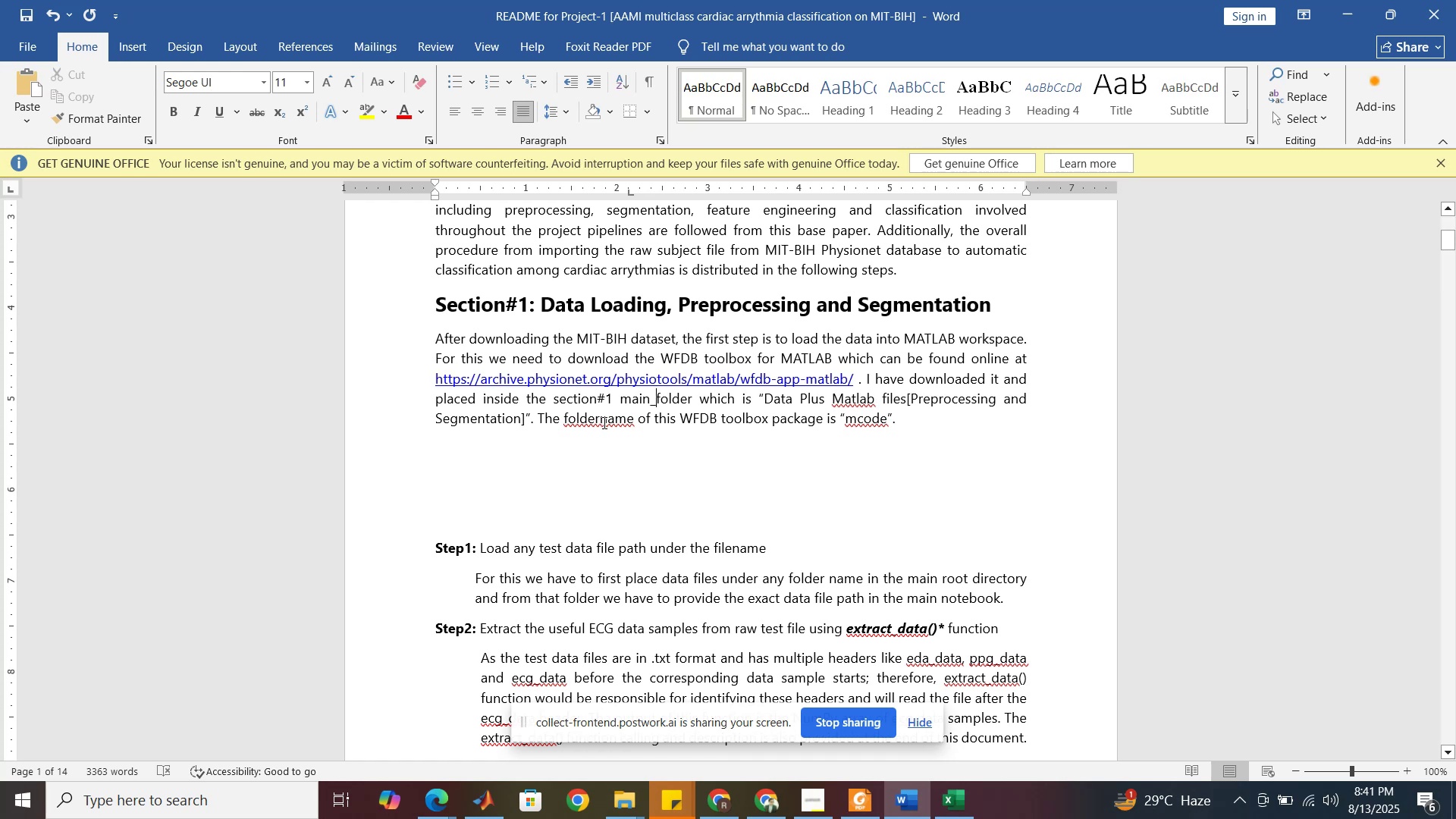 
left_click([601, 422])
 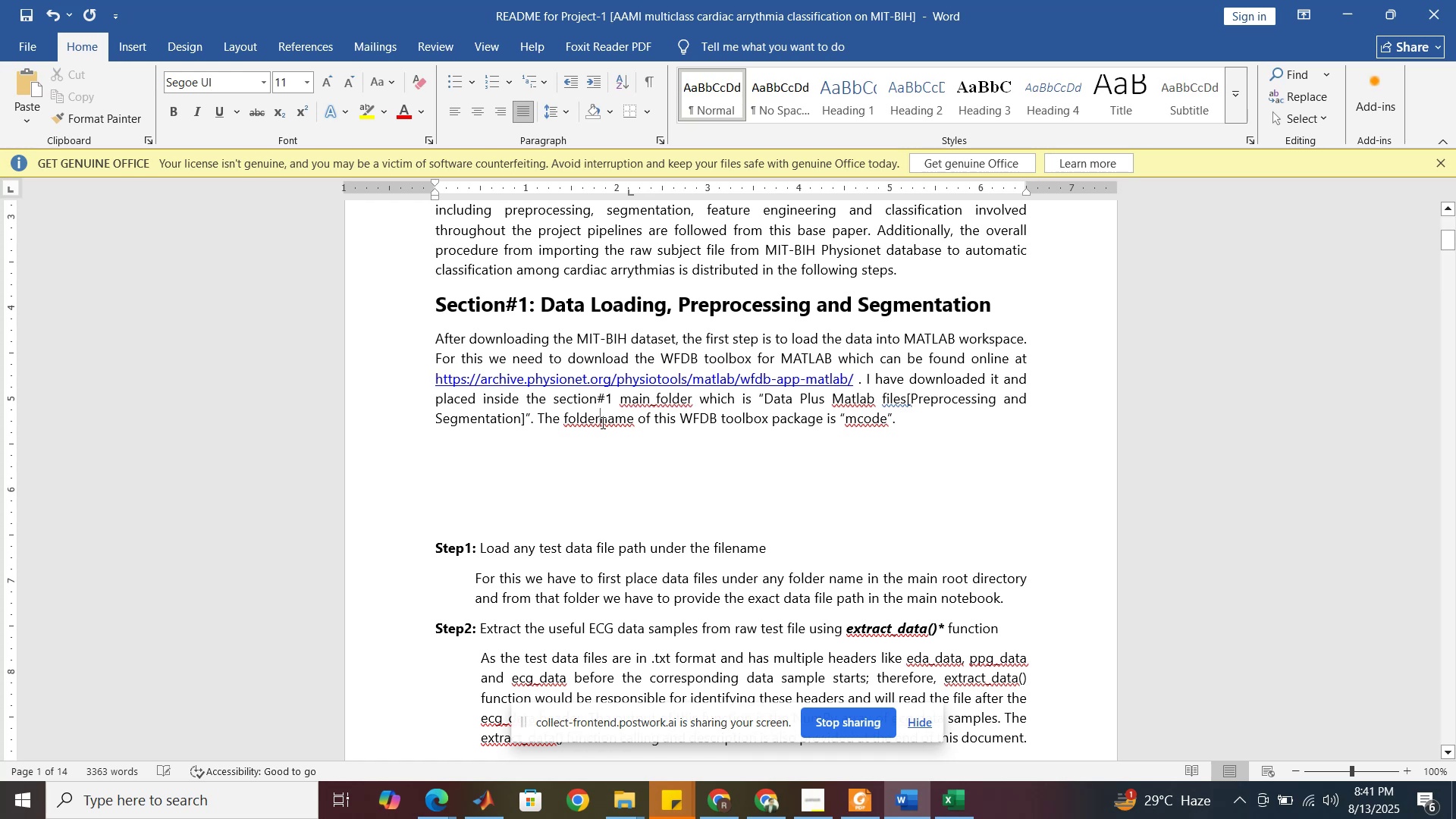 
key(Shift+Minus)
 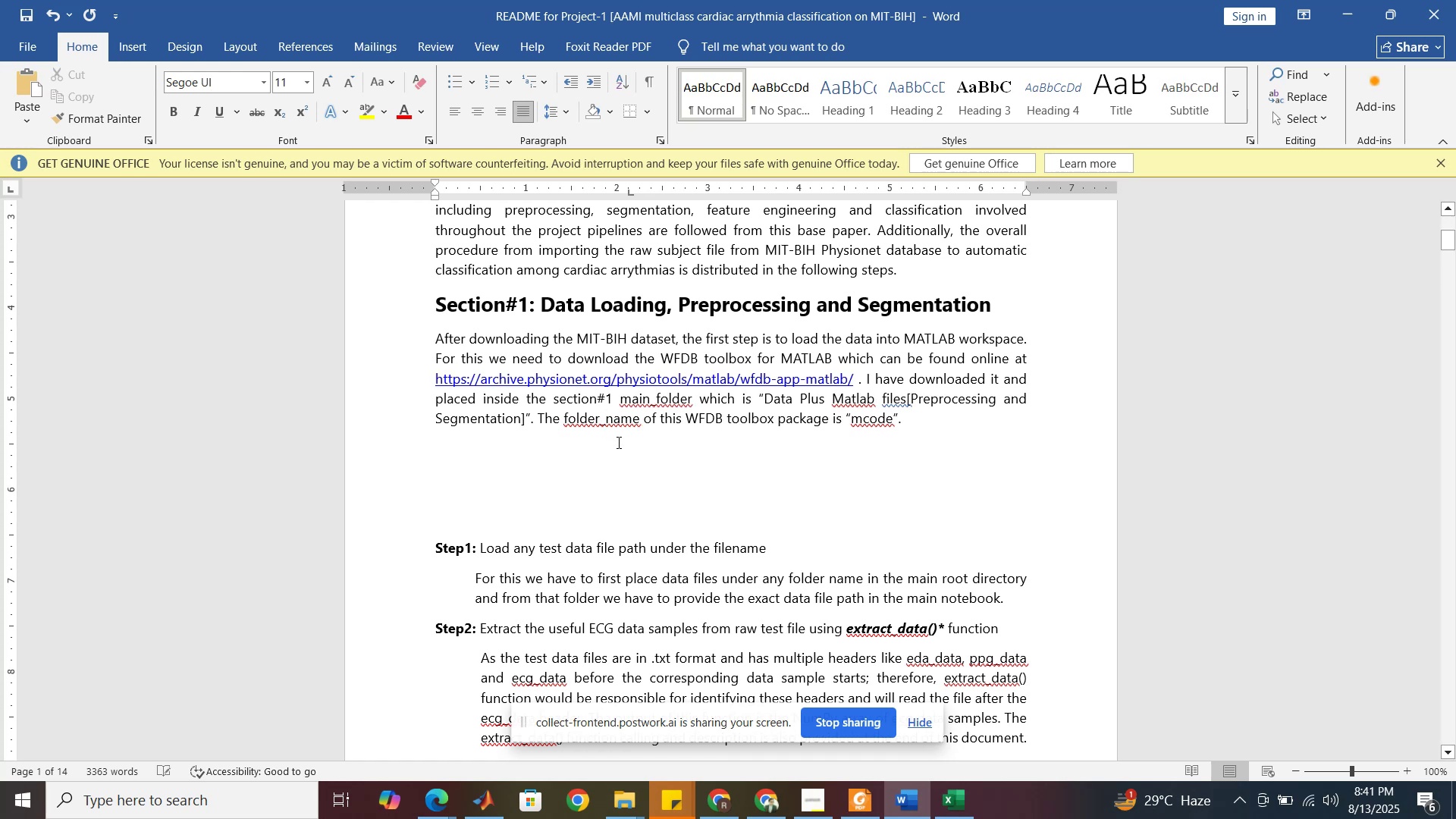 
left_click([617, 442])
 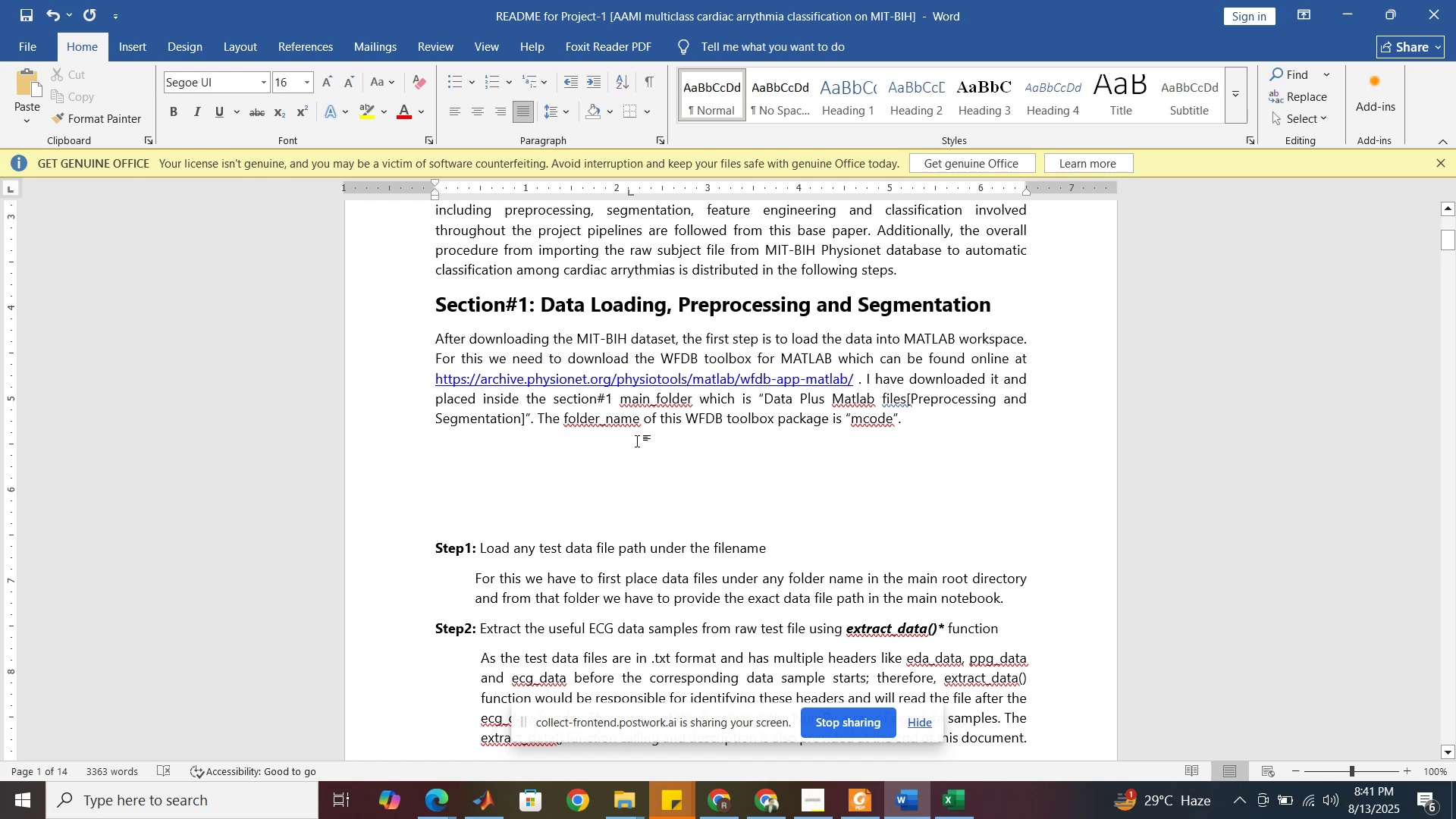 
hold_key(key=ControlLeft, duration=1.53)
 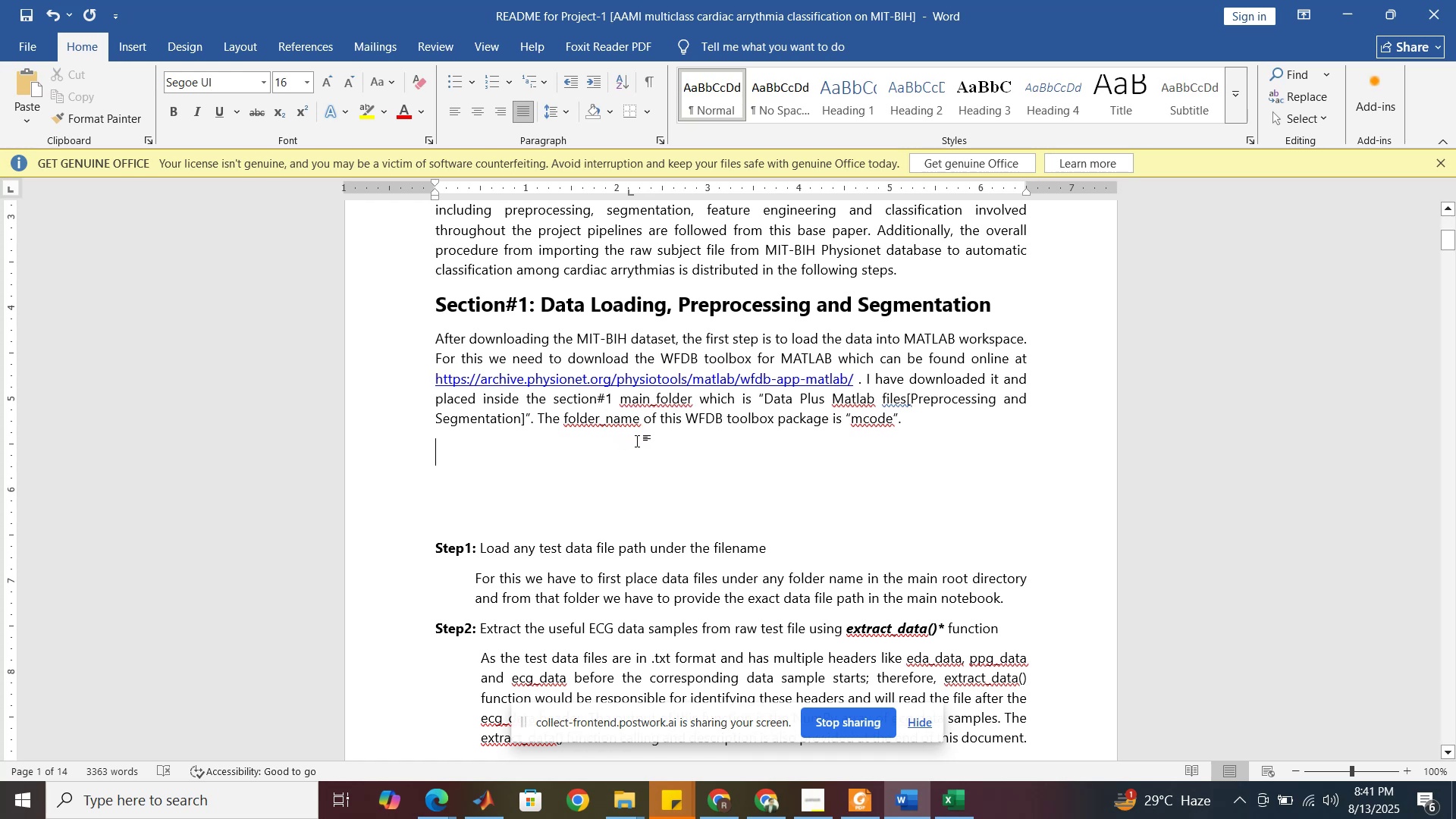 
hold_key(key=ControlLeft, duration=1.51)
 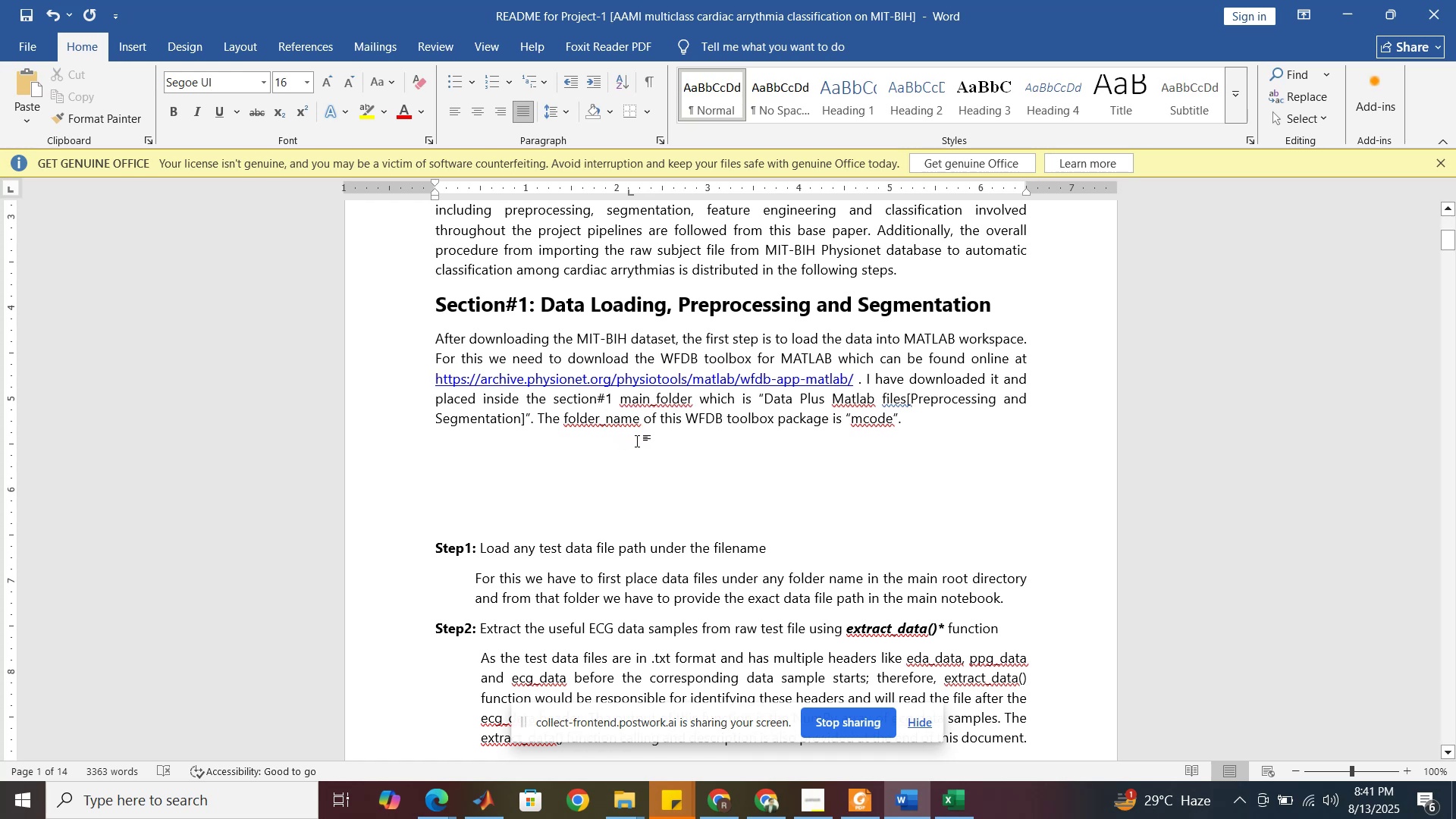 
hold_key(key=ControlLeft, duration=1.51)
 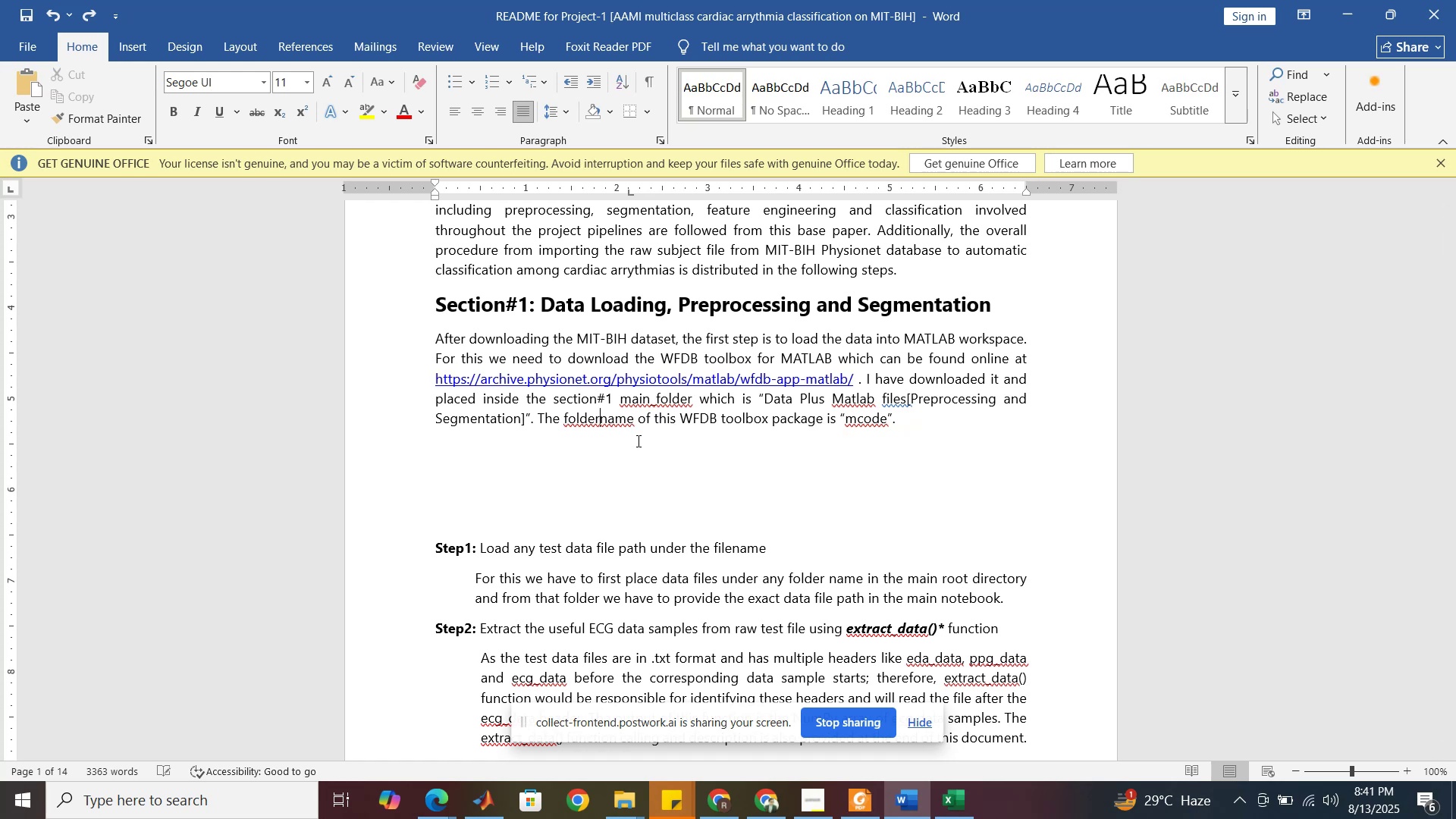 
key(Control+Z)
 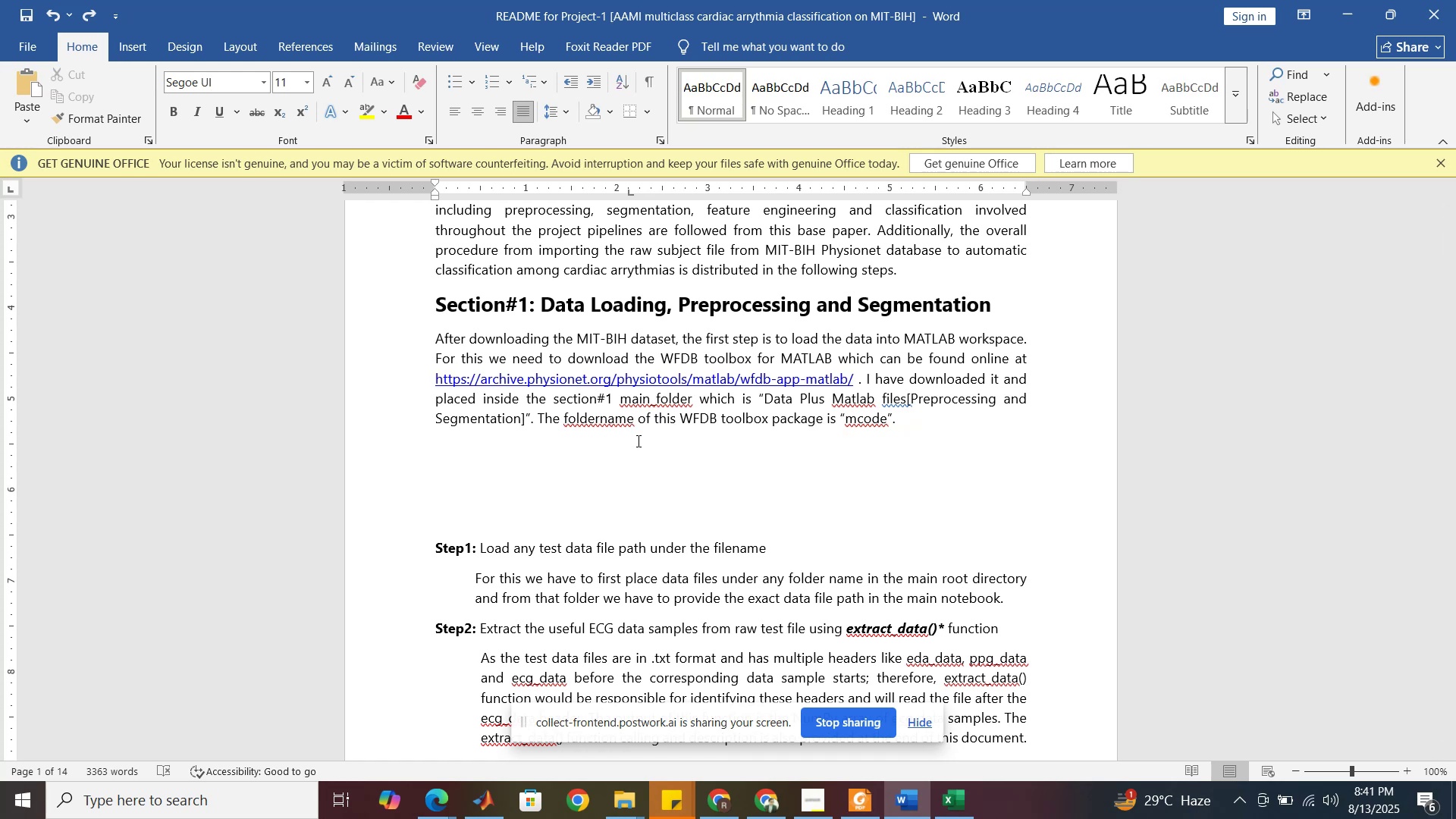 
key(Control+Z)
 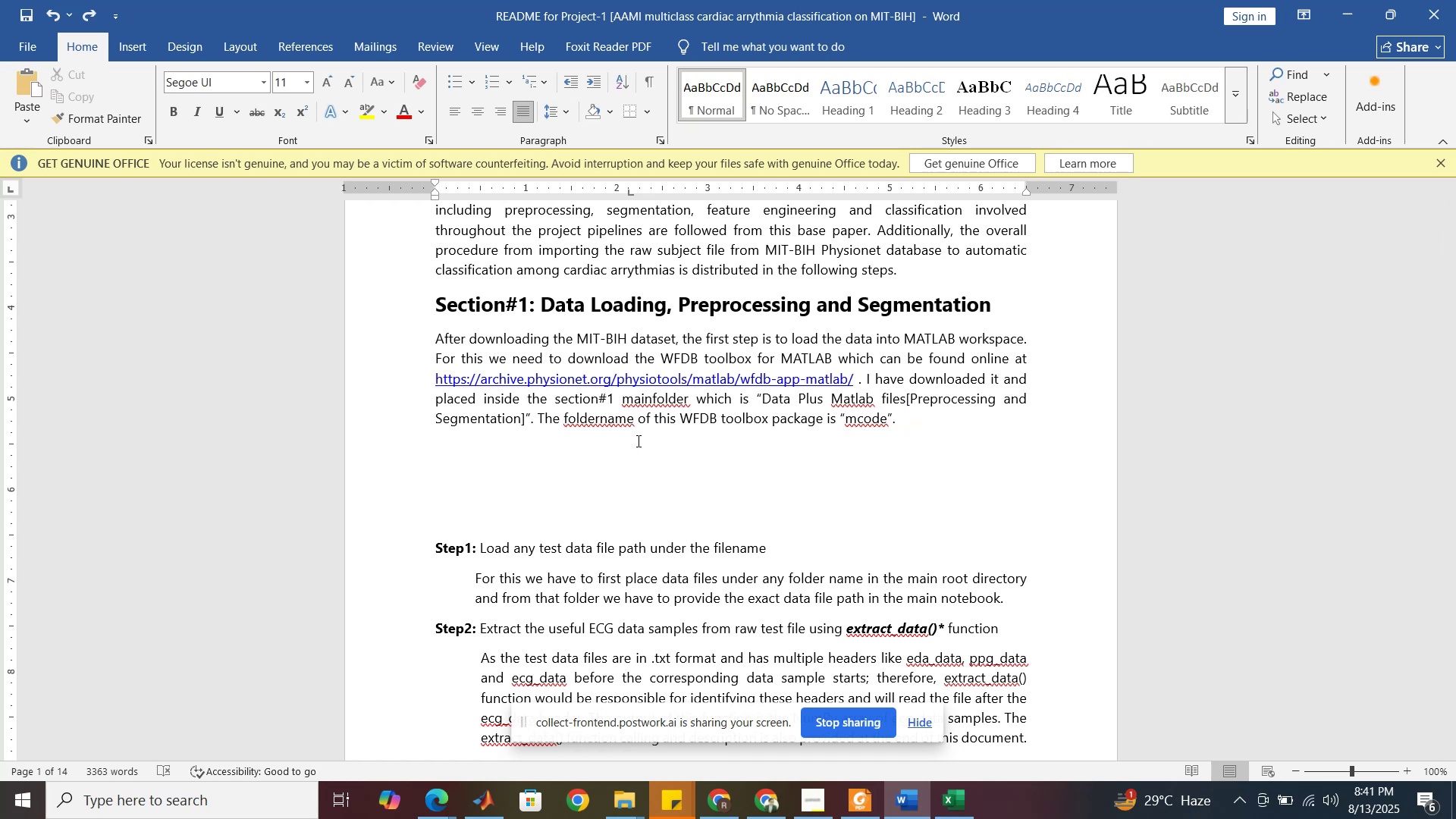 
key(Control+Z)
 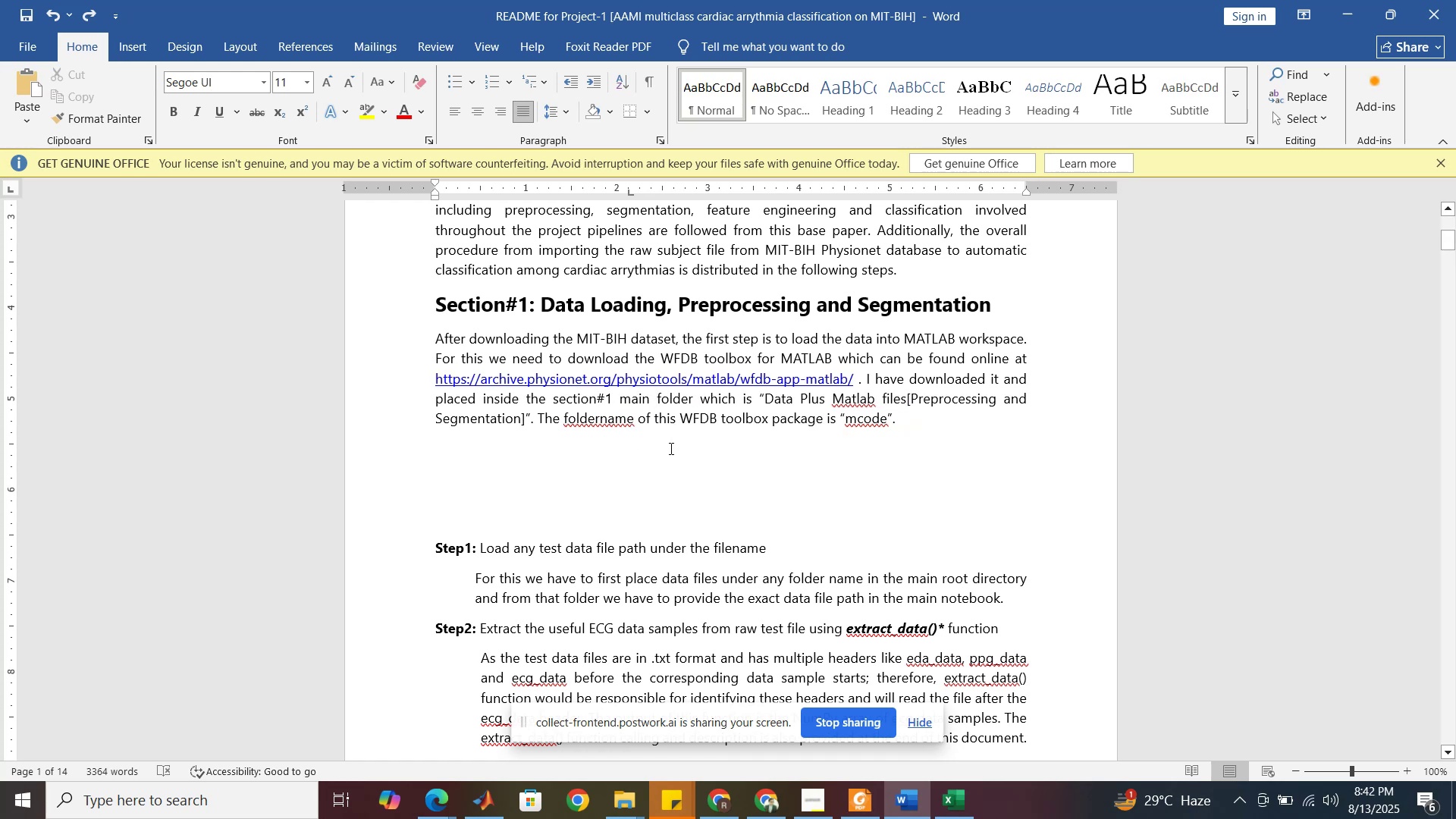 
left_click([670, 448])
 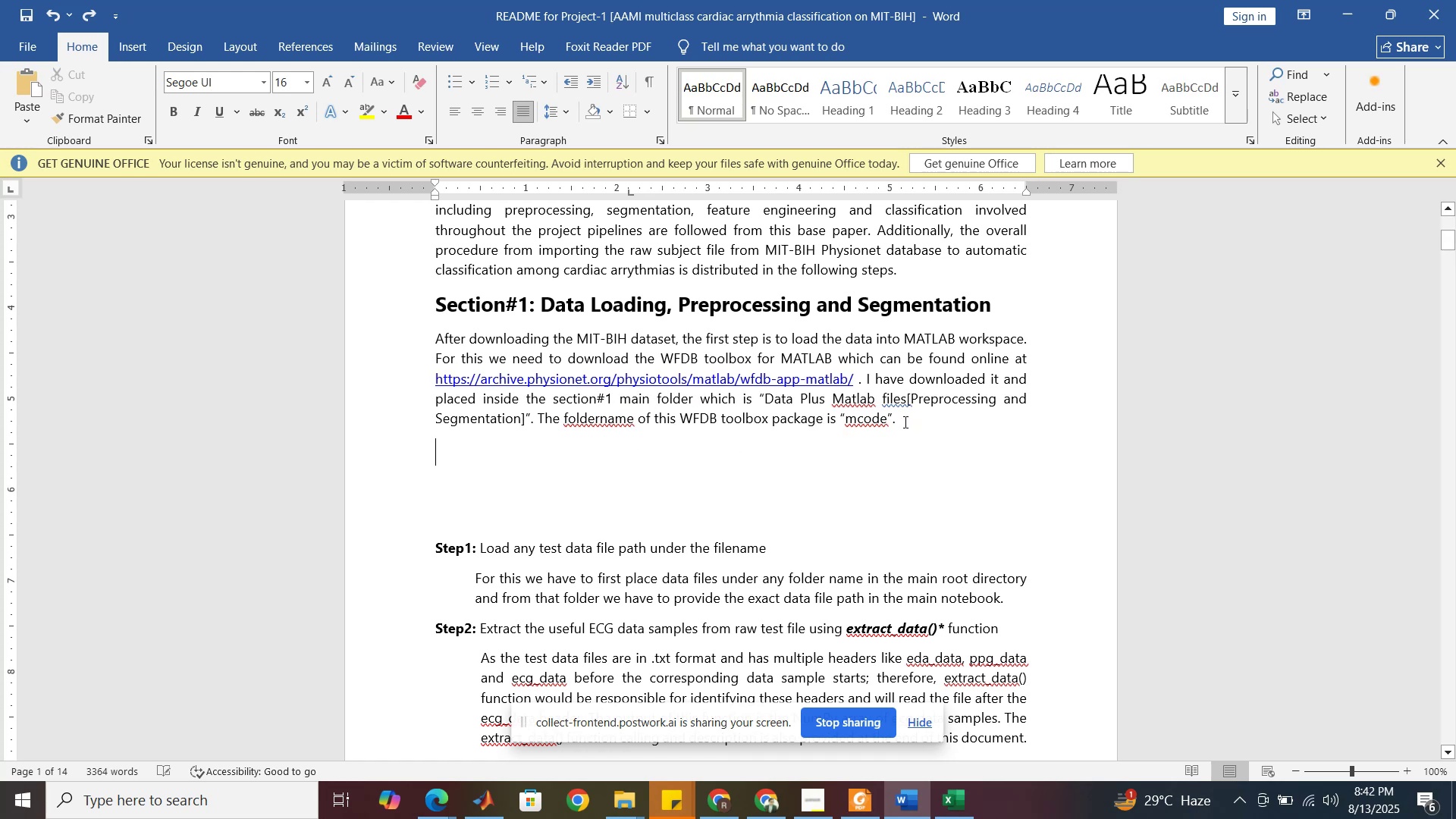 
left_click([905, 421])
 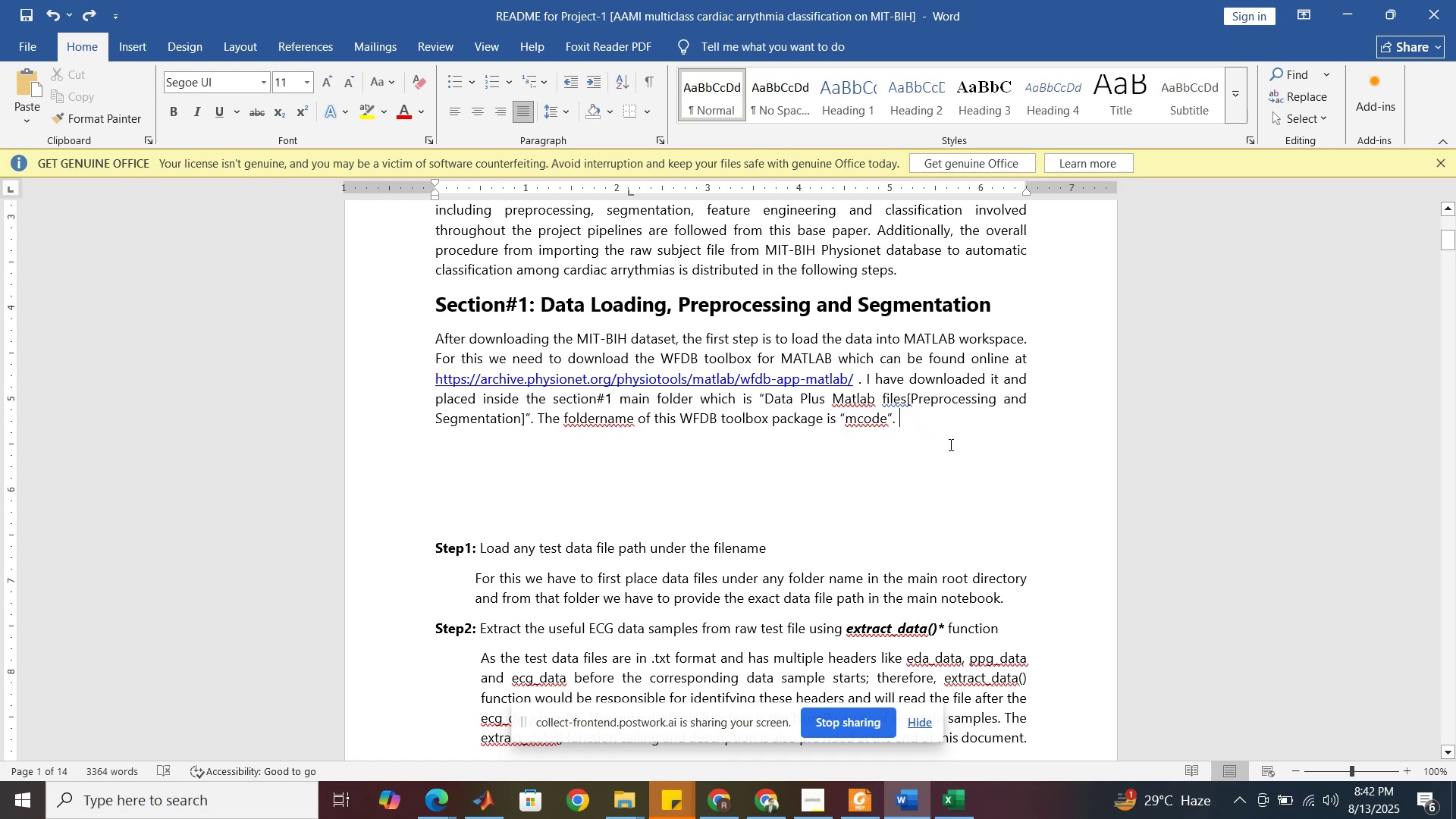 
type( all)
key(Backspace)
key(Backspace)
key(Backspace)
type(In addition )
key(Backspace)
type( tp )
key(Backspace)
key(Backspace)
key(Backspace)
key(Backspace)
type(, all the rawsubejct )
key(Backspace)
key(Backspace)
key(Backspace)
key(Backspace)
key(Backspace)
key(Backspace)
key(Backspace)
key(Backspace)
type( subject files )
 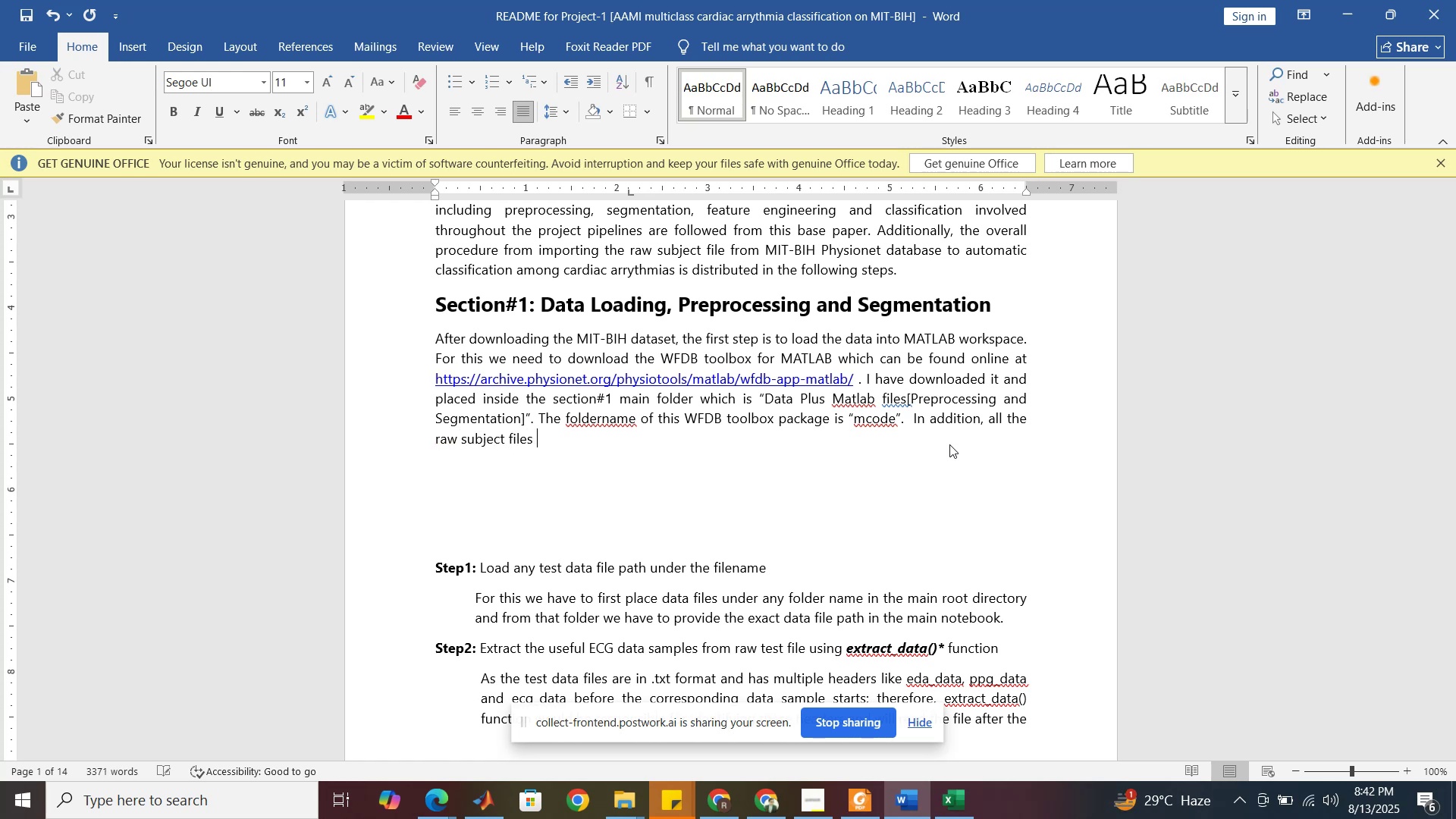 
type(with )
 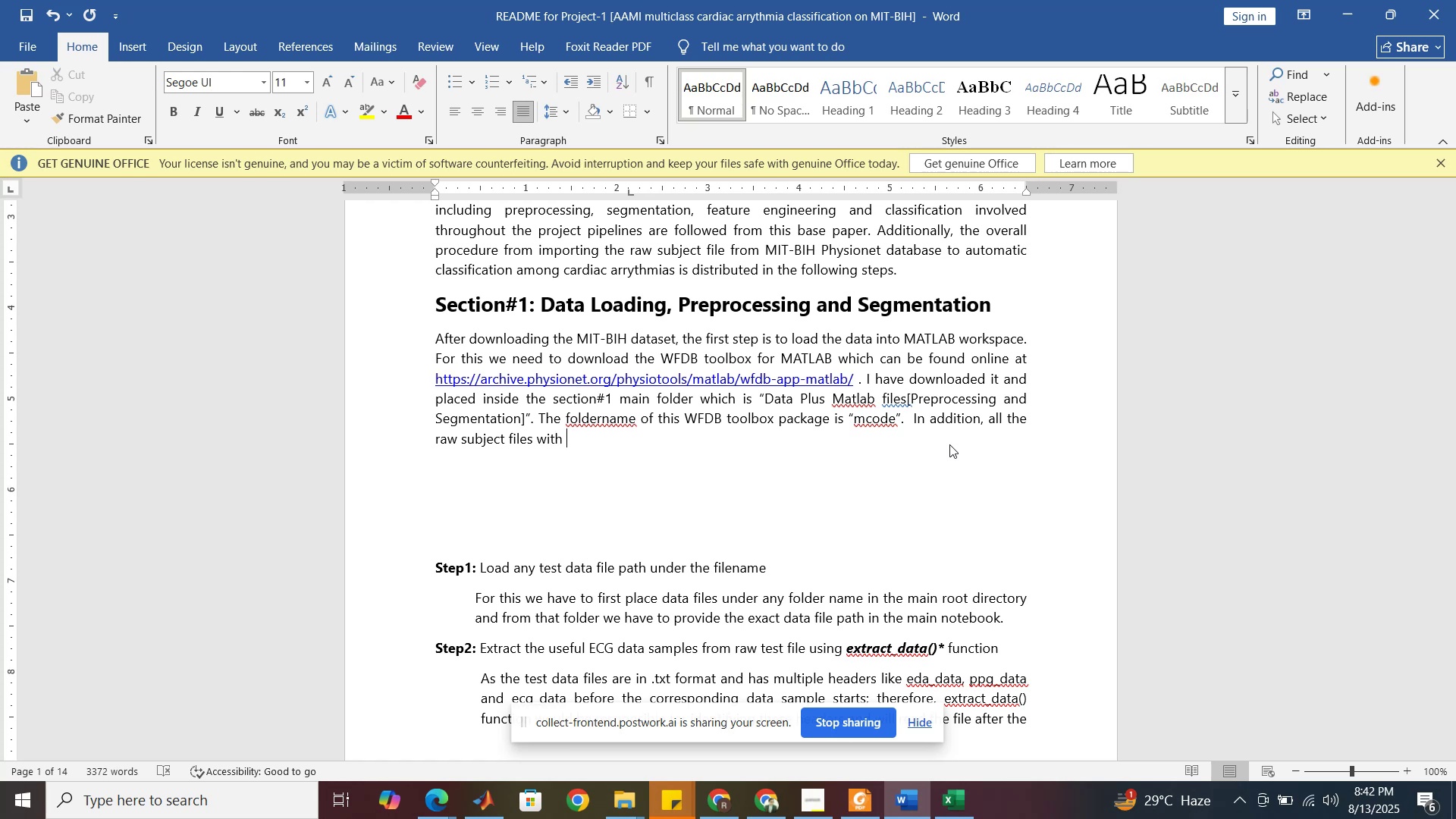 
type(exte)
key(Backspace)
key(Backspace)
key(Backspace)
key(Backspace)
type(three different extions )
key(Backspace)
type(tensions a)
key(Backspace)
type(i.e., )
 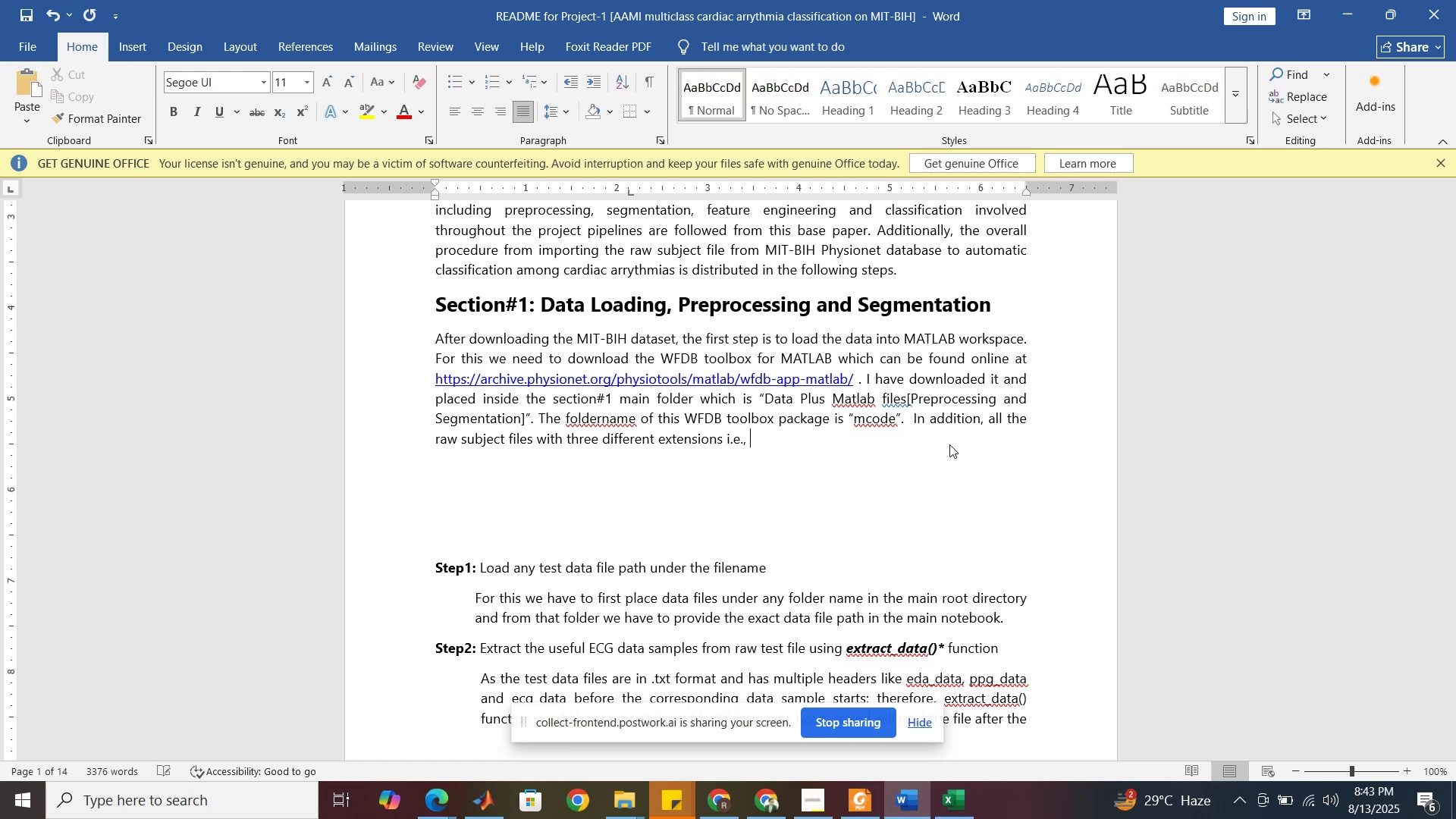 
type(*.dat, *.head)
key(Backspace)
type(, *.)
 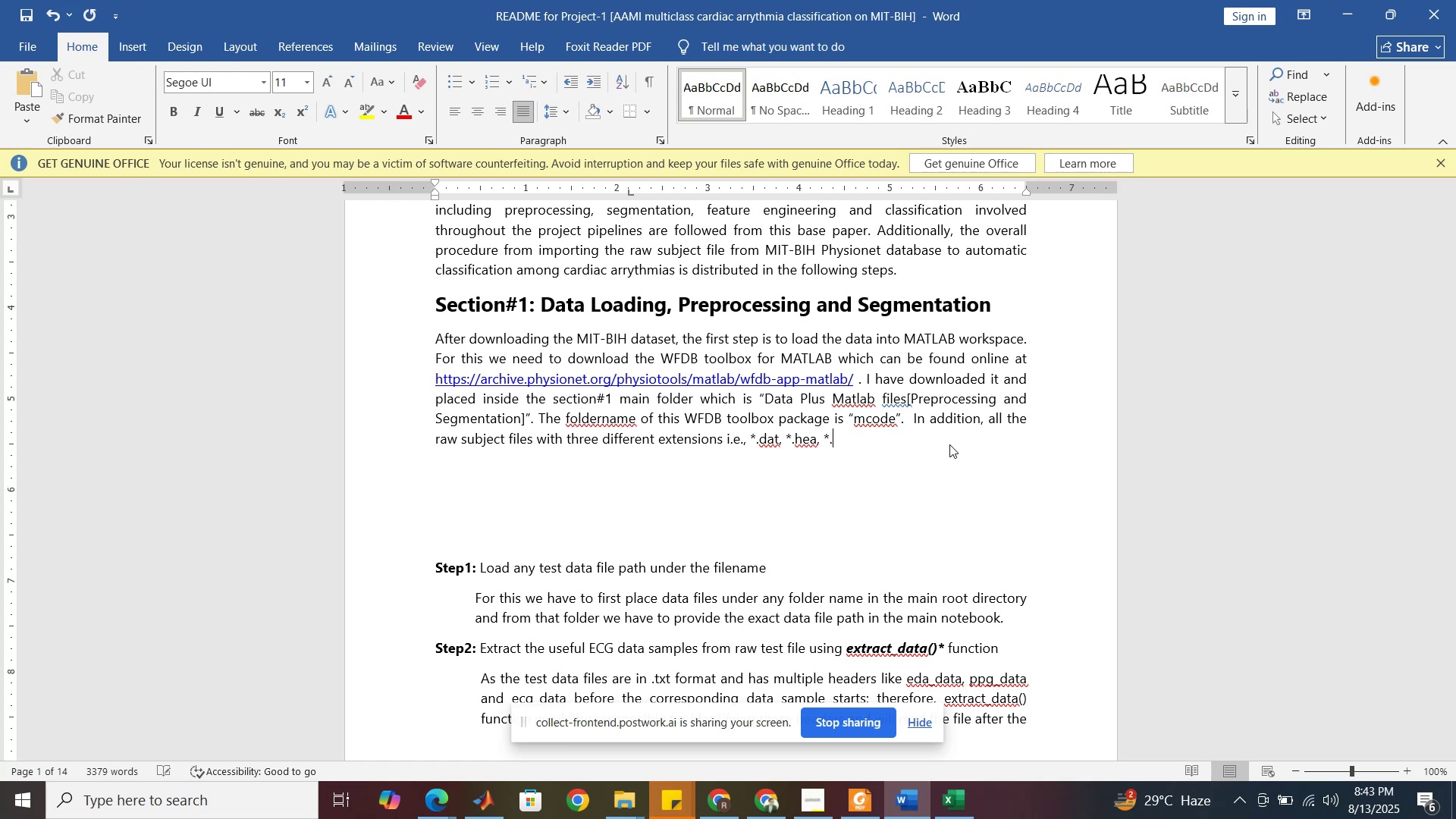 
left_click([626, 805])
 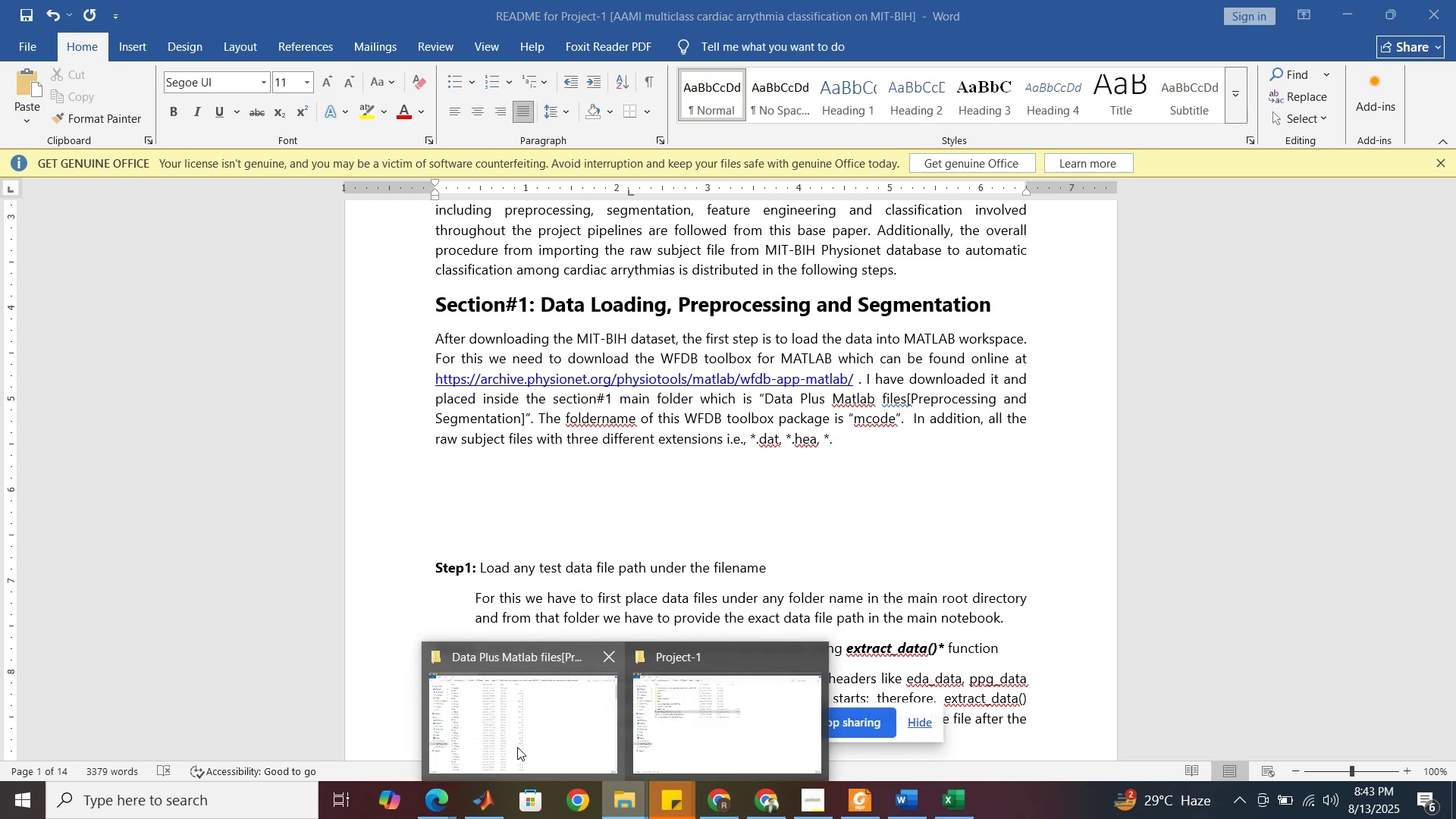 
left_click([517, 747])
 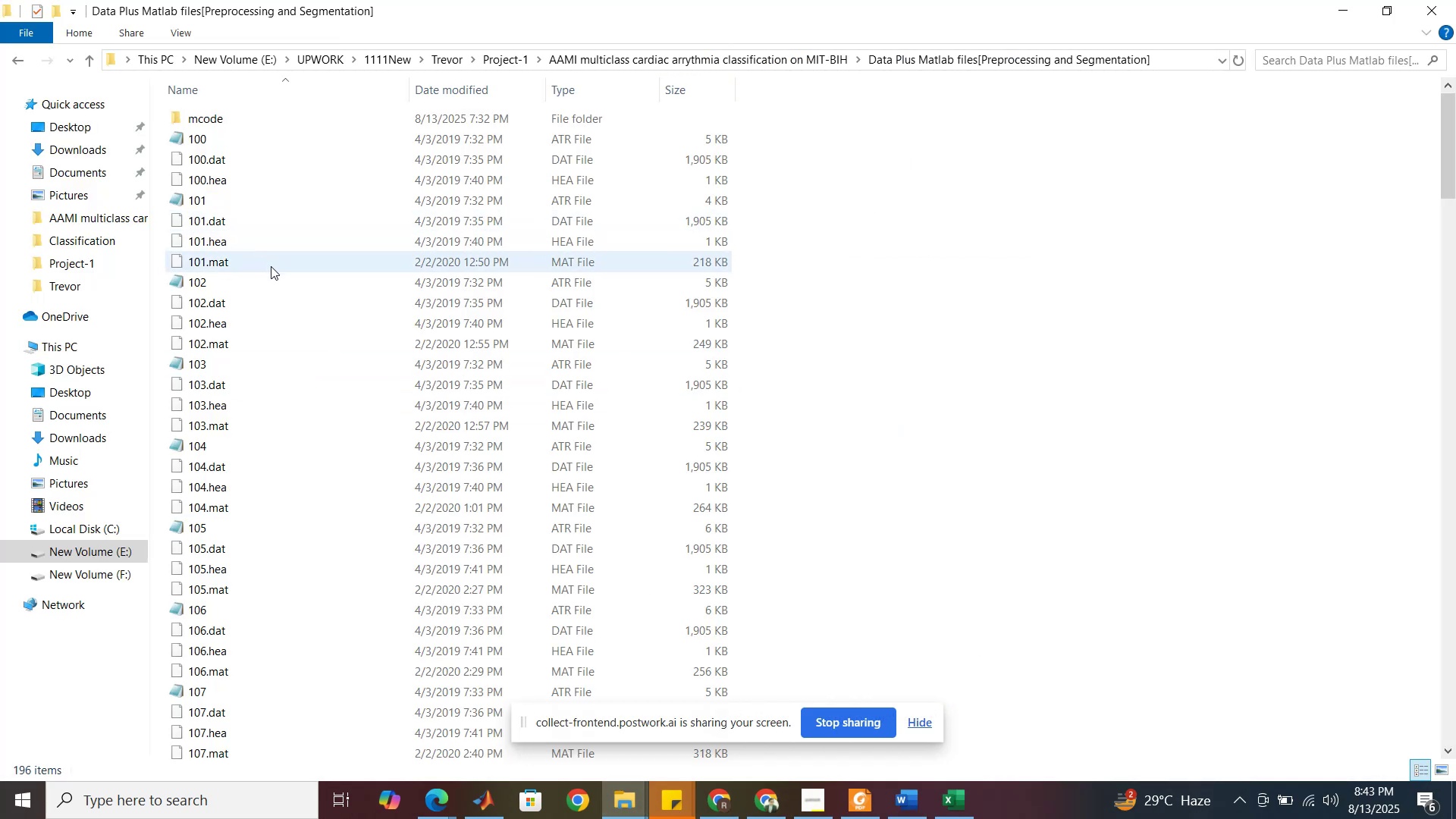 
wait(5.29)
 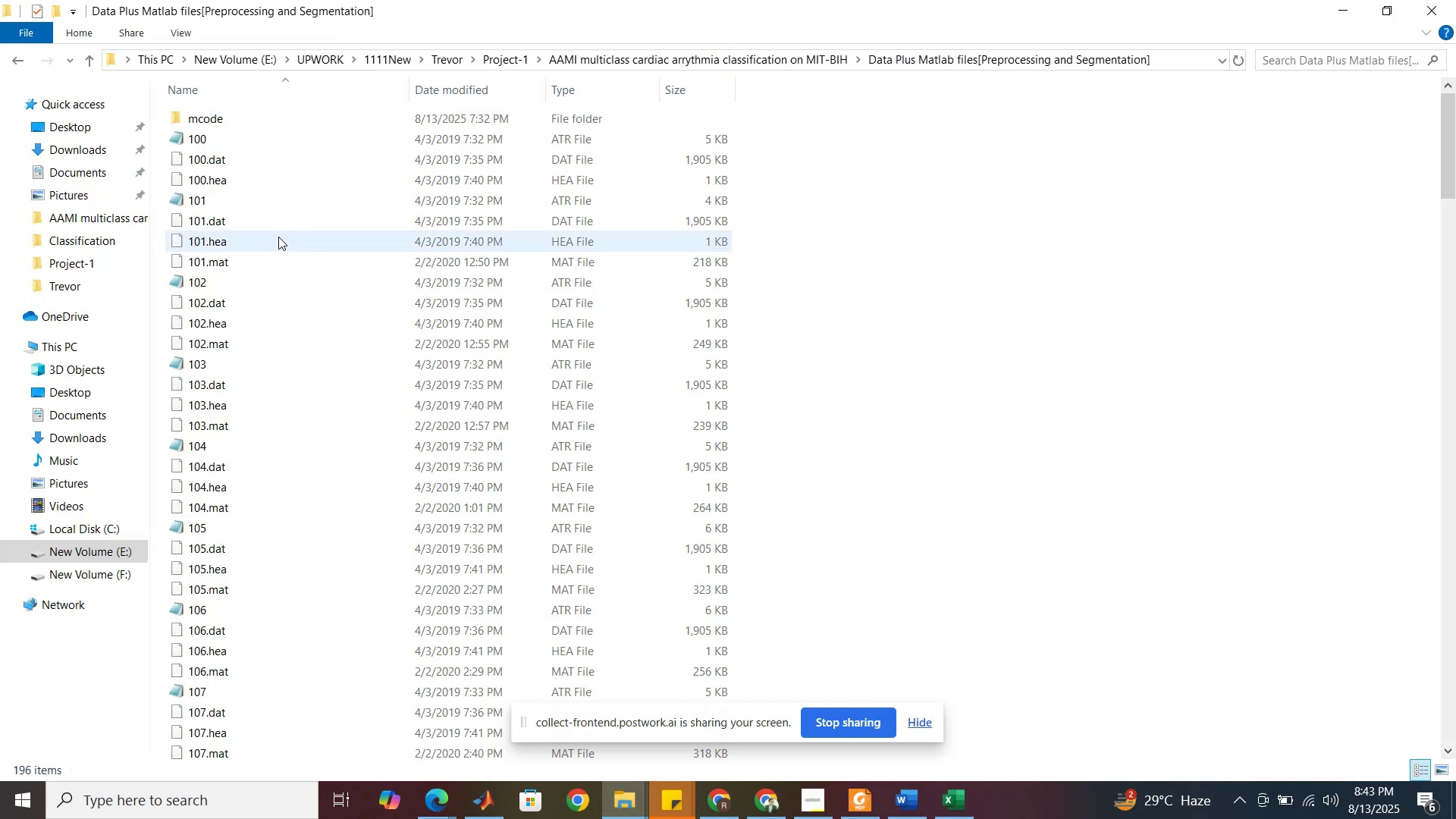 
mouse_move([260, 214])
 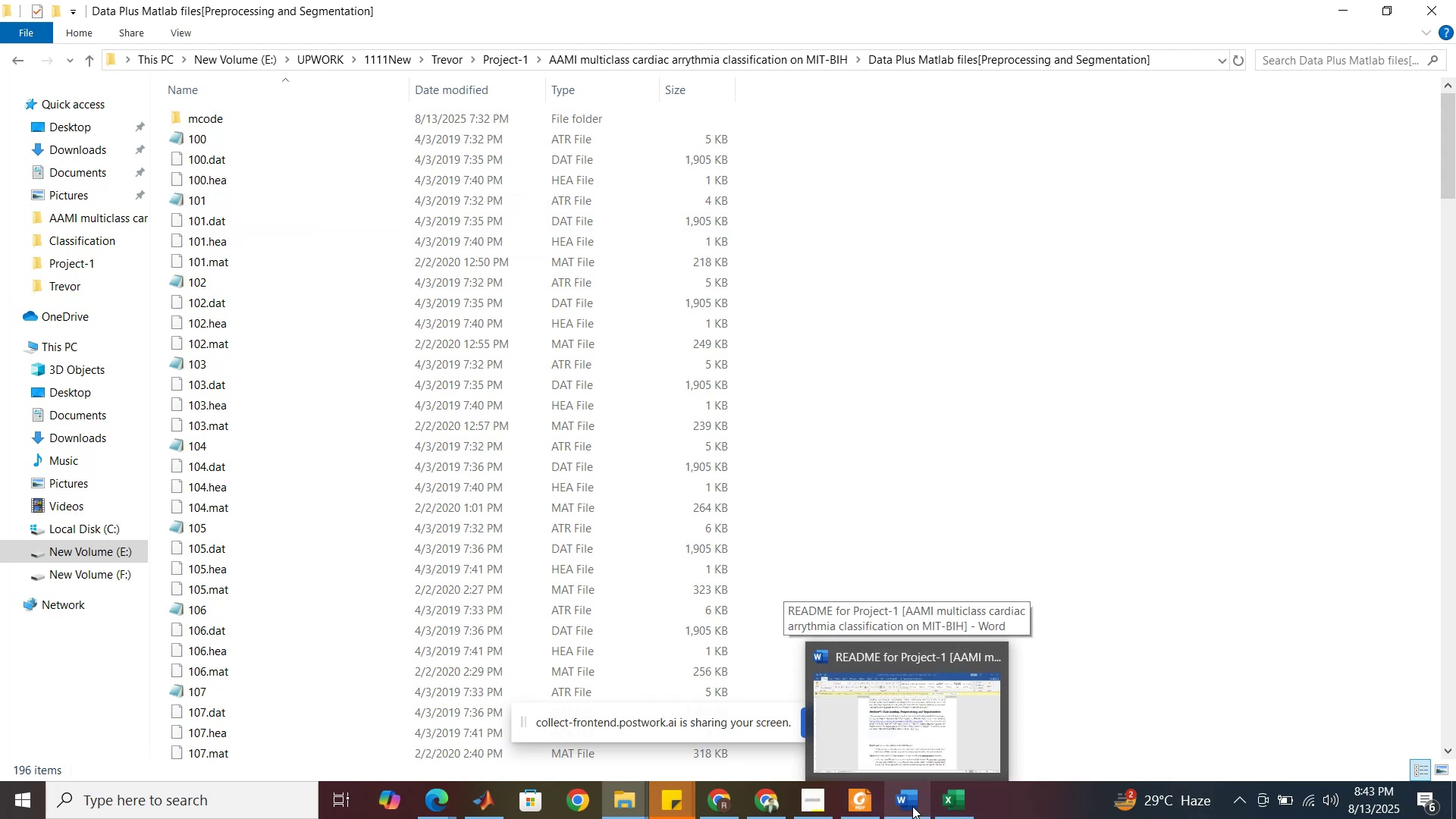 
wait(9.83)
 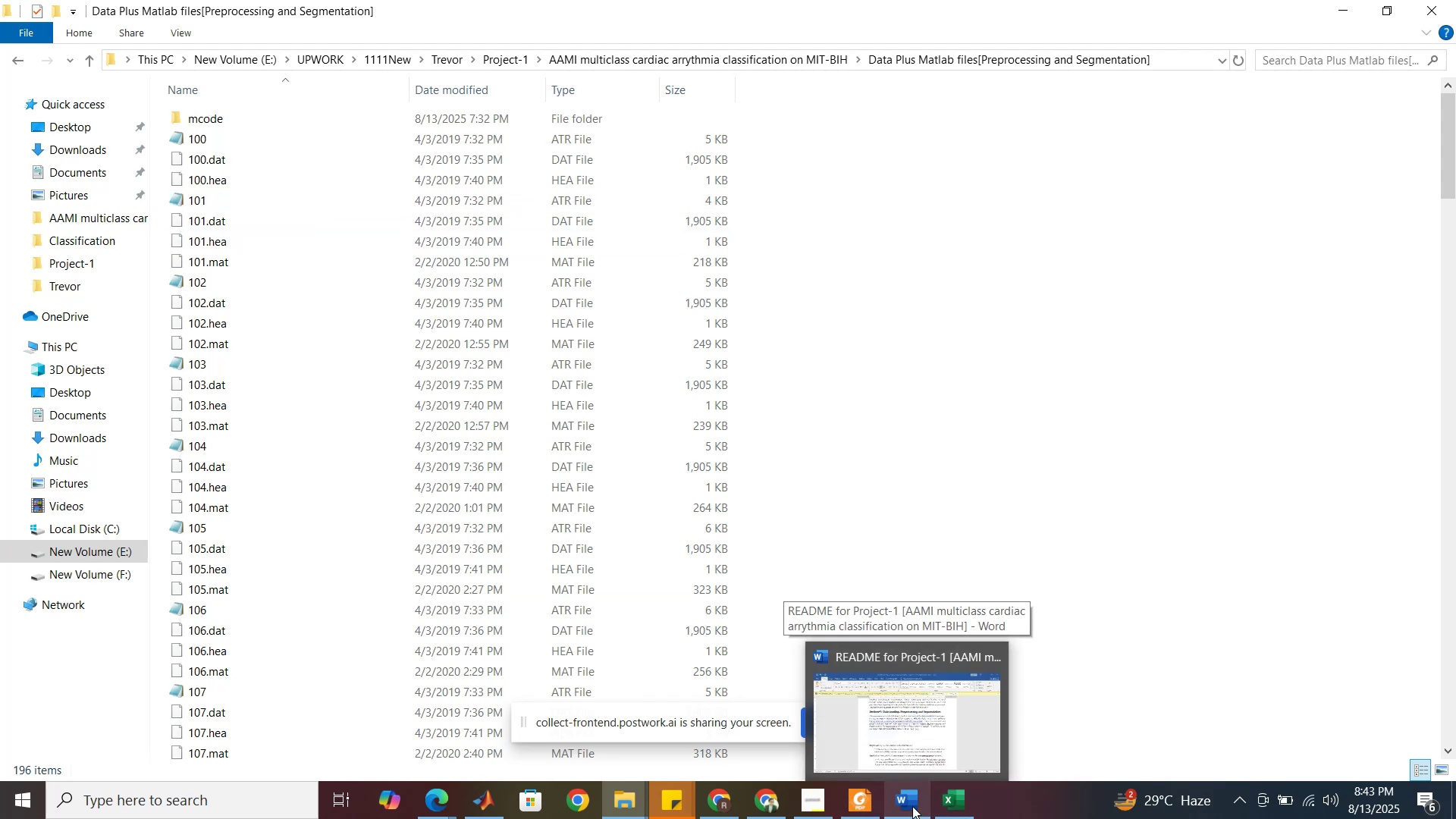 
left_click([912, 806])
 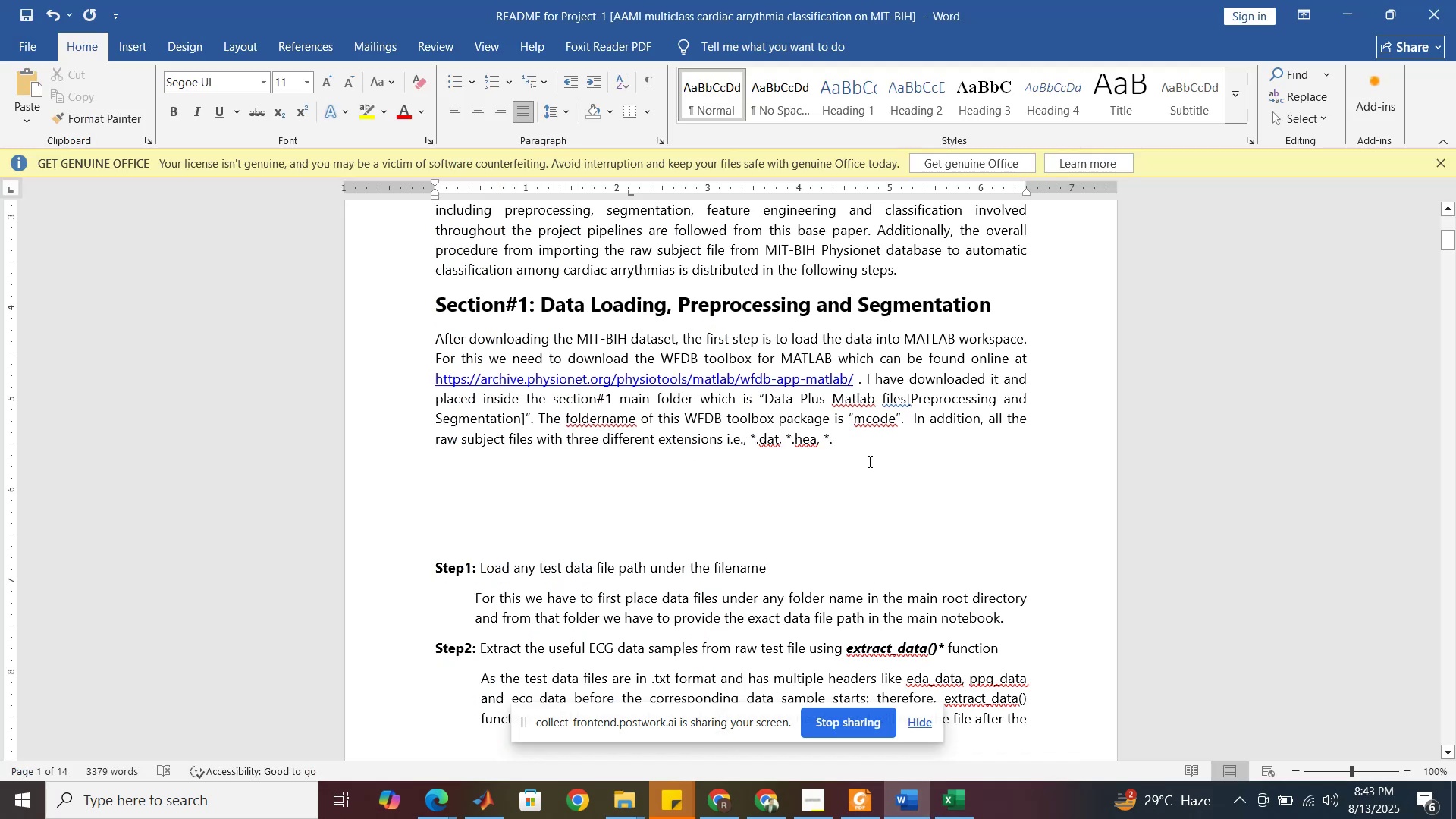 
type(atr are also )
 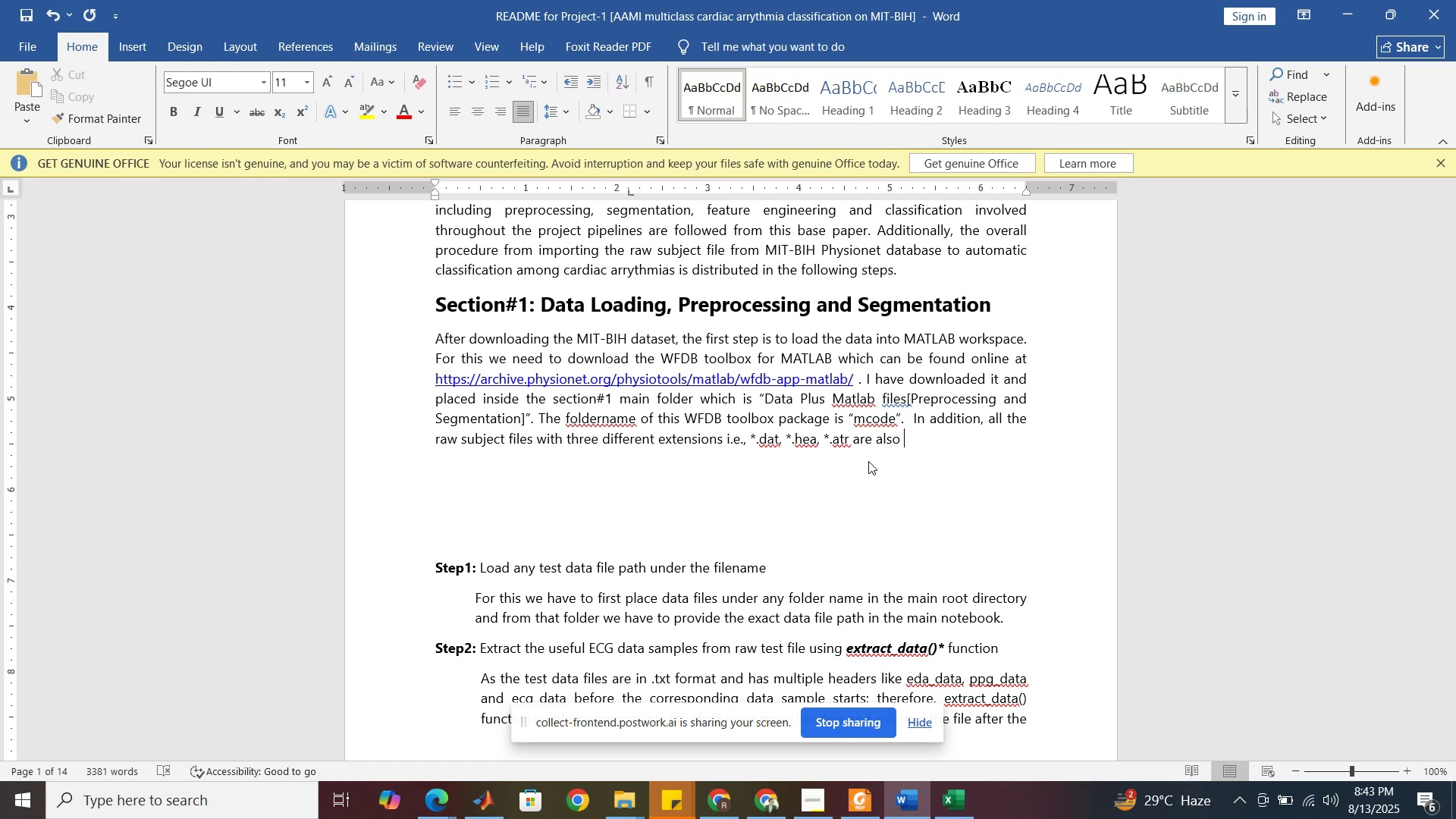 
type(placed in the )
 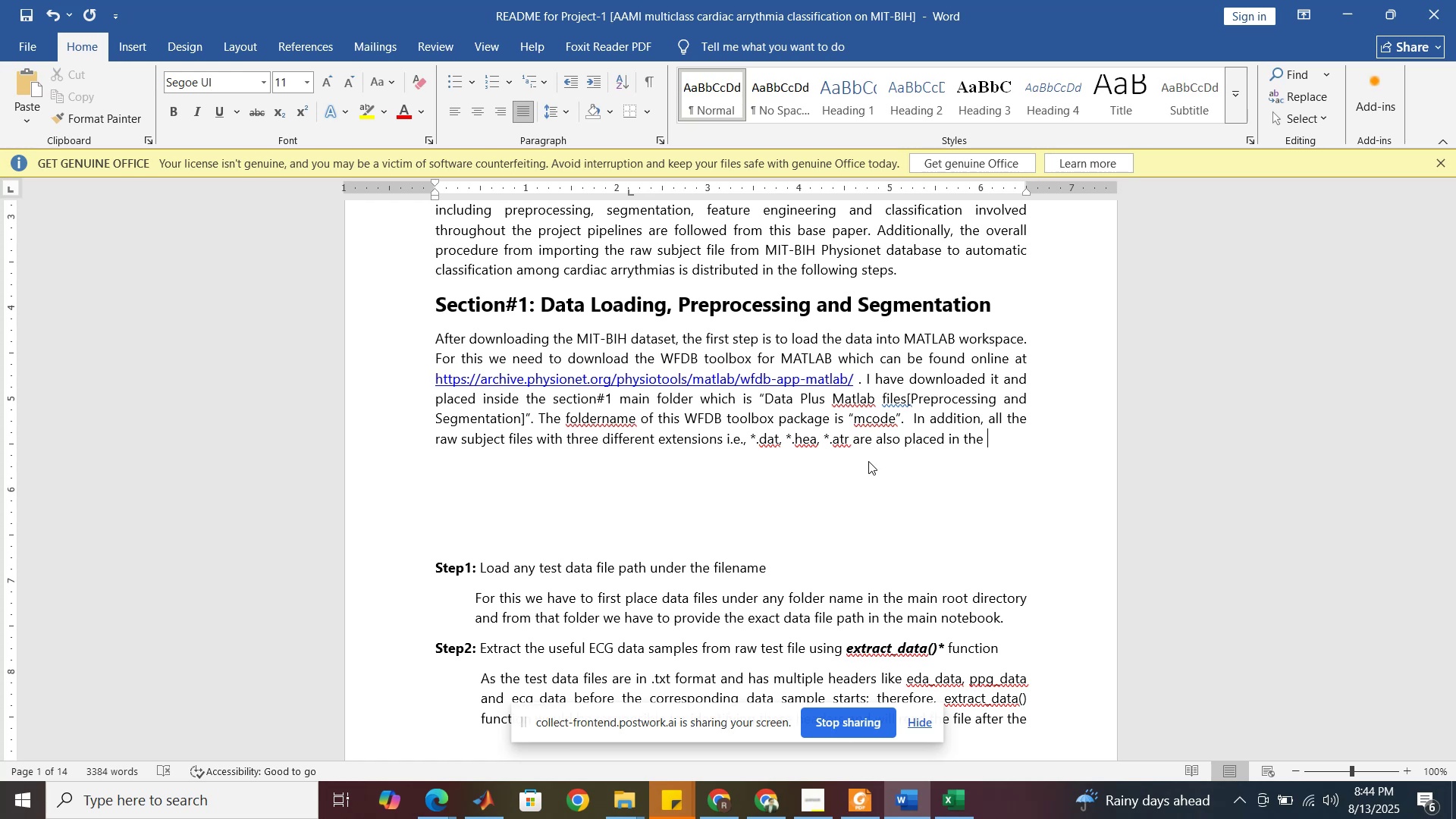 
wait(11.88)
 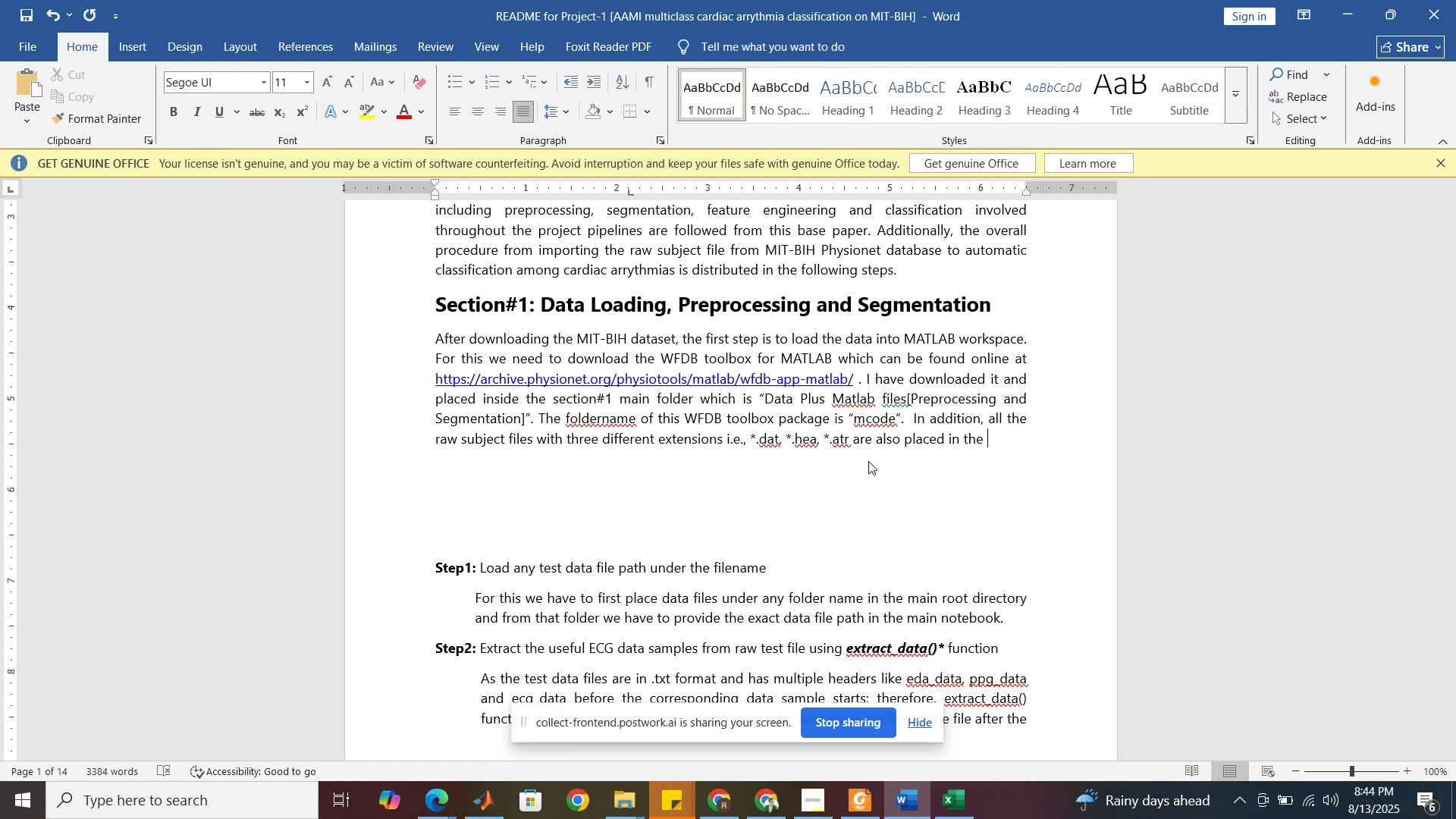 
left_click_drag(start_coordinate=[693, 400], to_coordinate=[569, 400])
 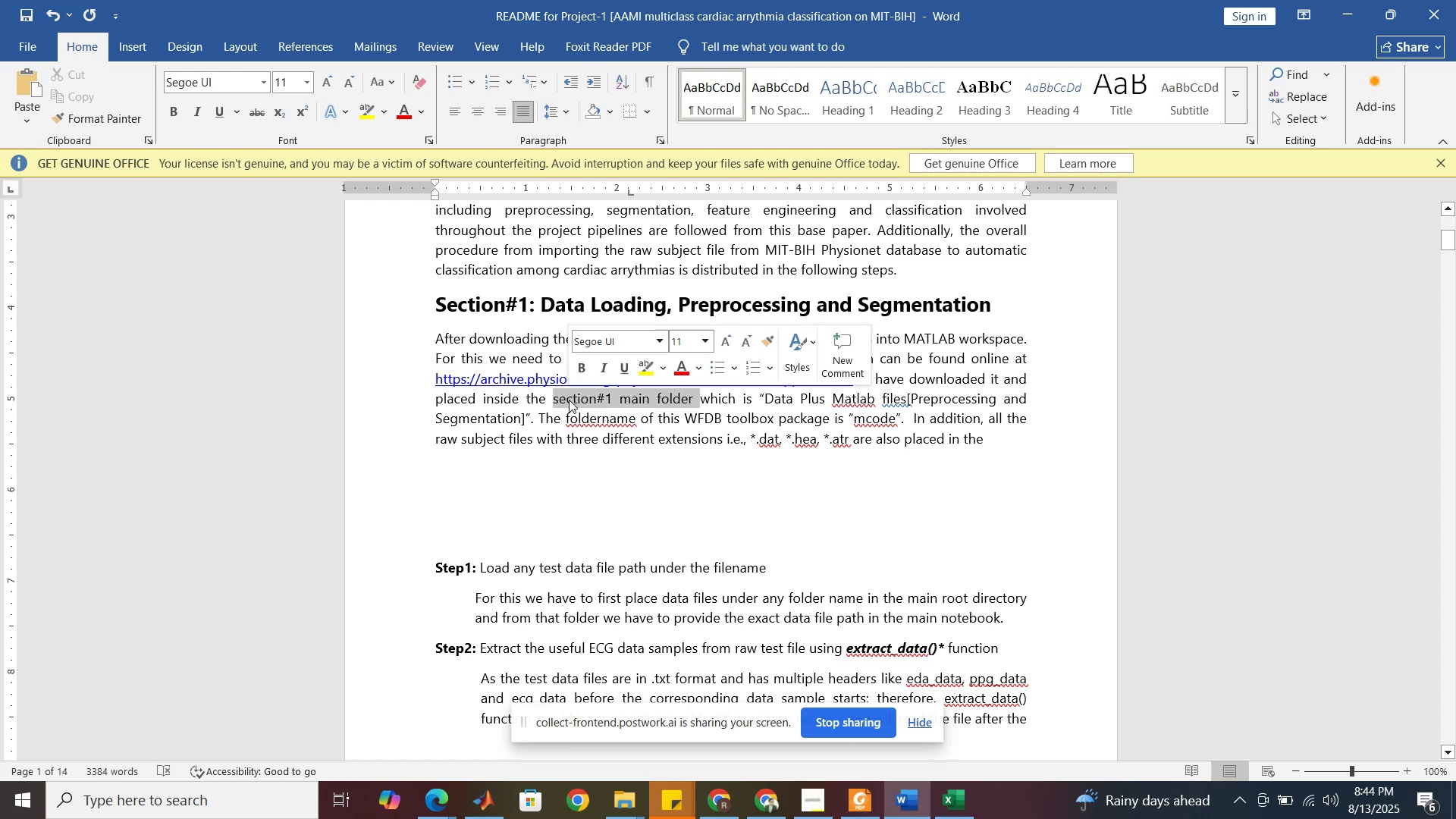 
key(Control+C)
 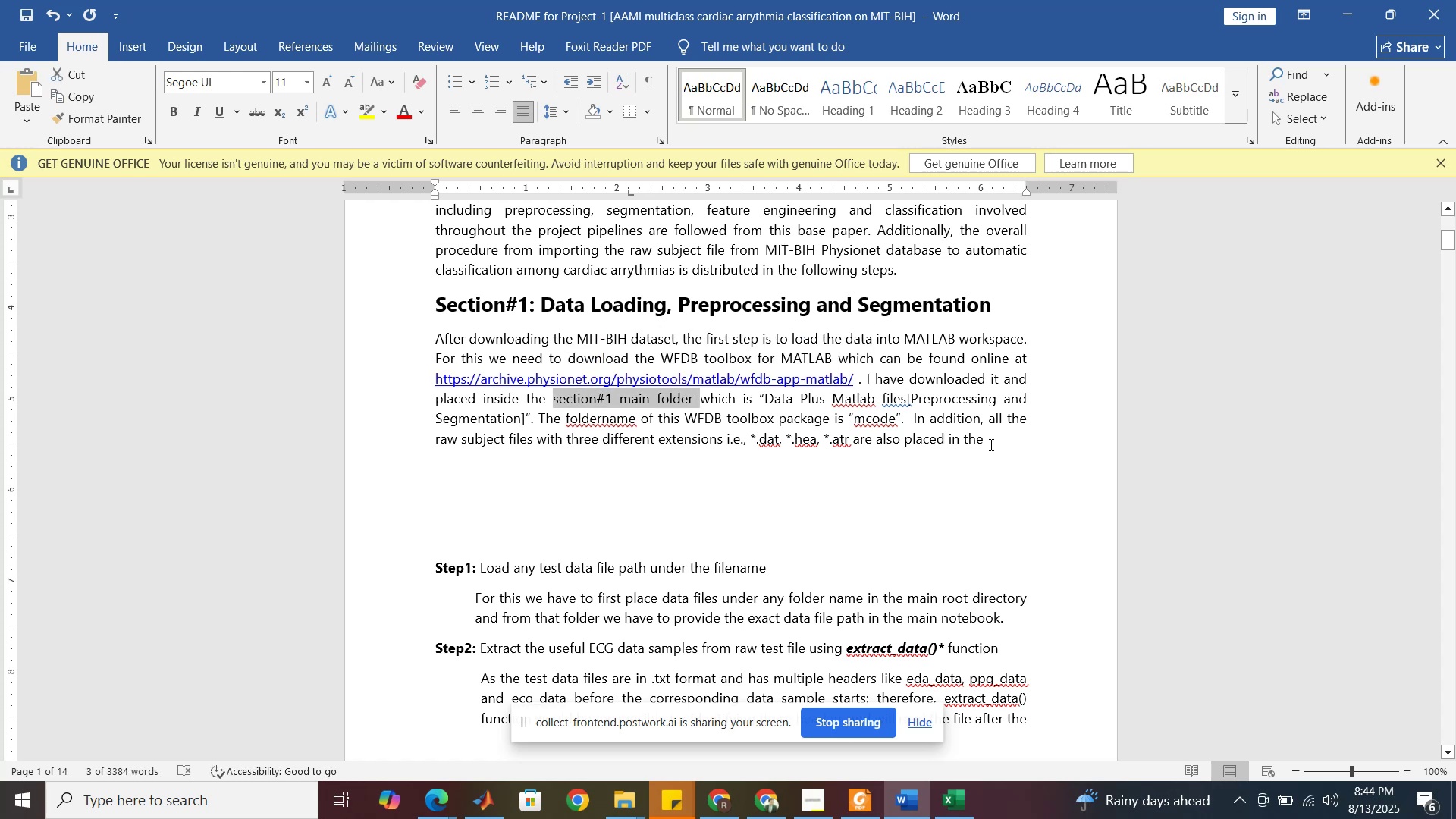 
left_click([994, 443])
 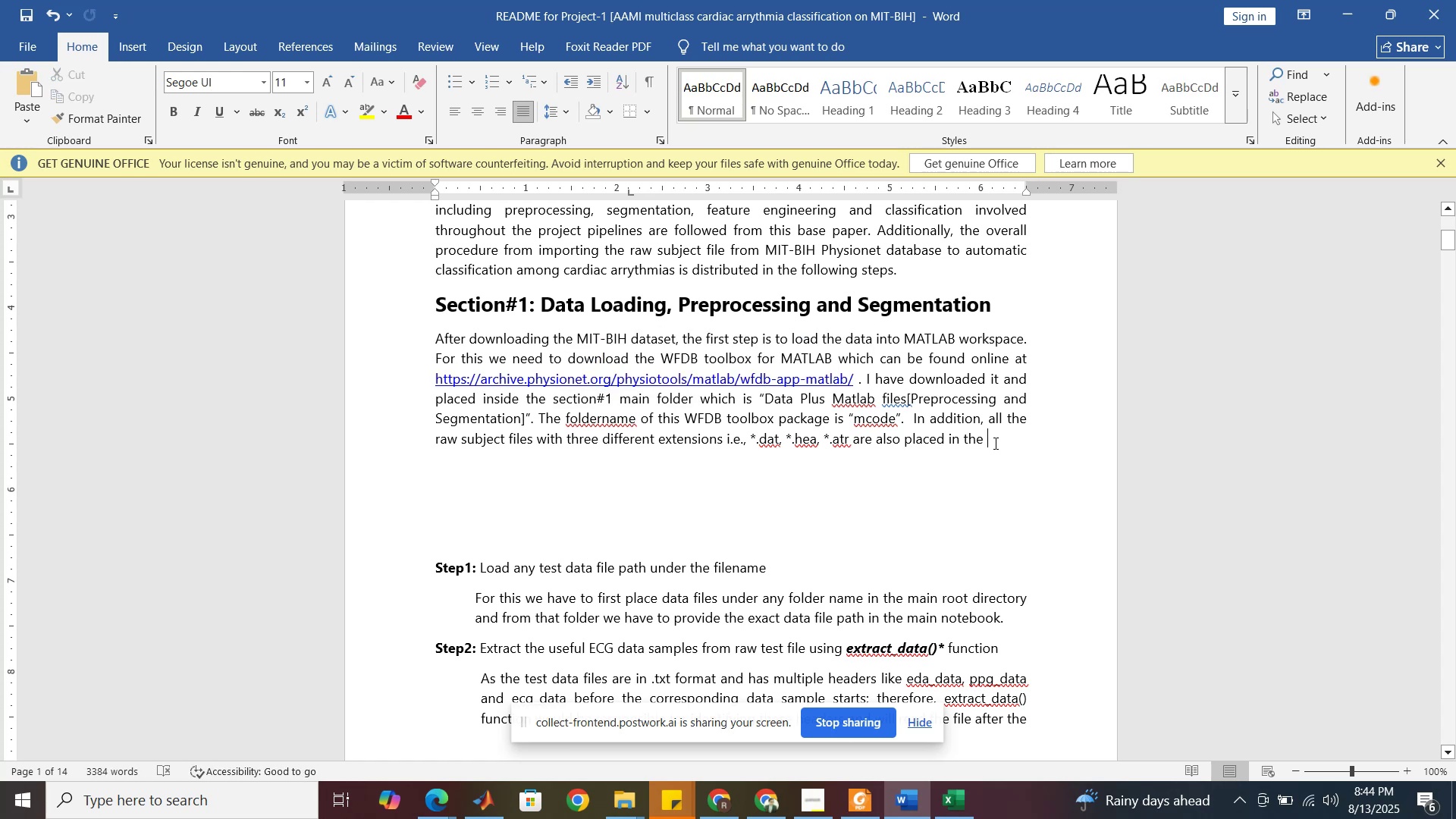 
key(Control+ControlLeft)
 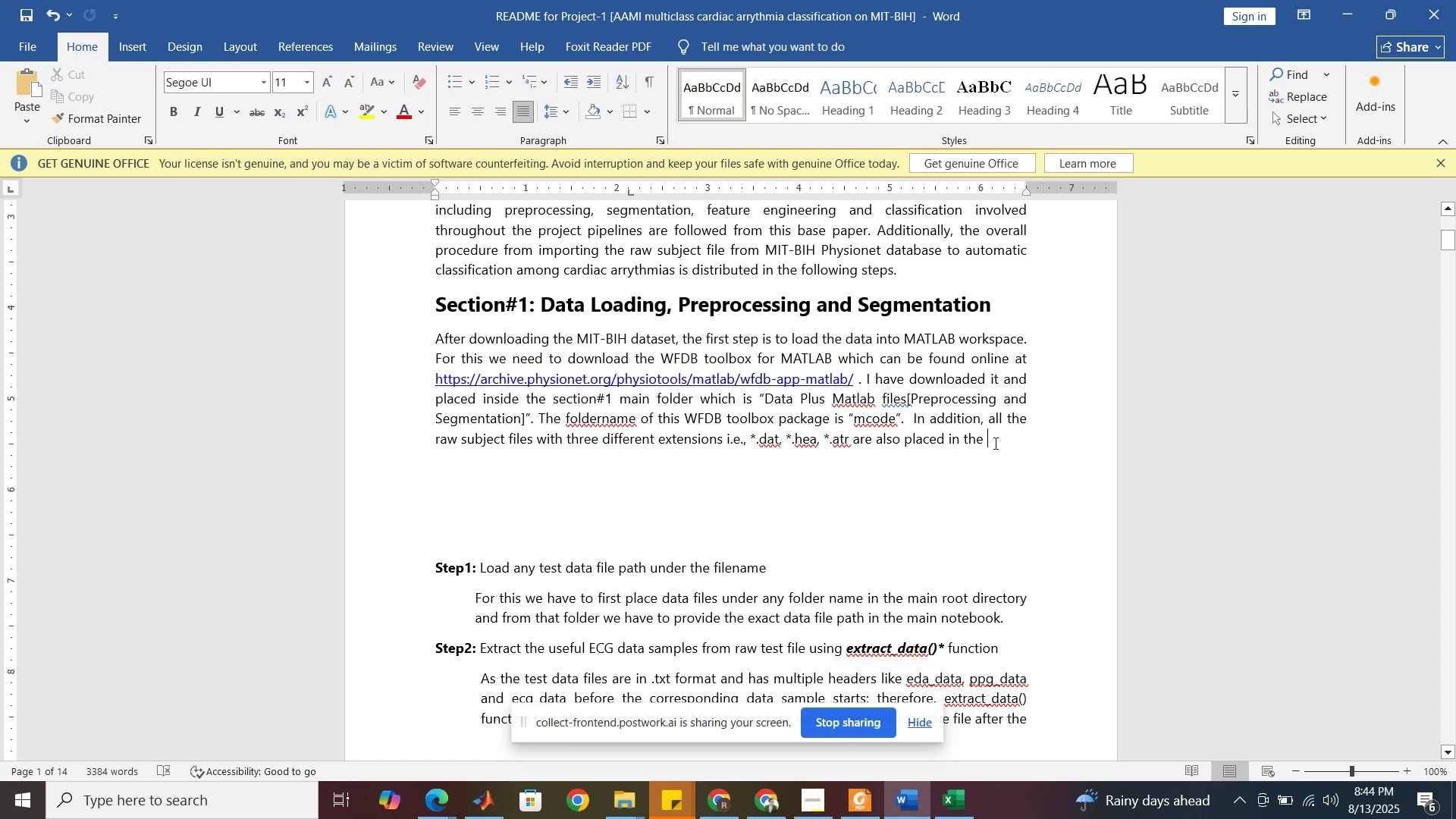 
key(Control+V)
 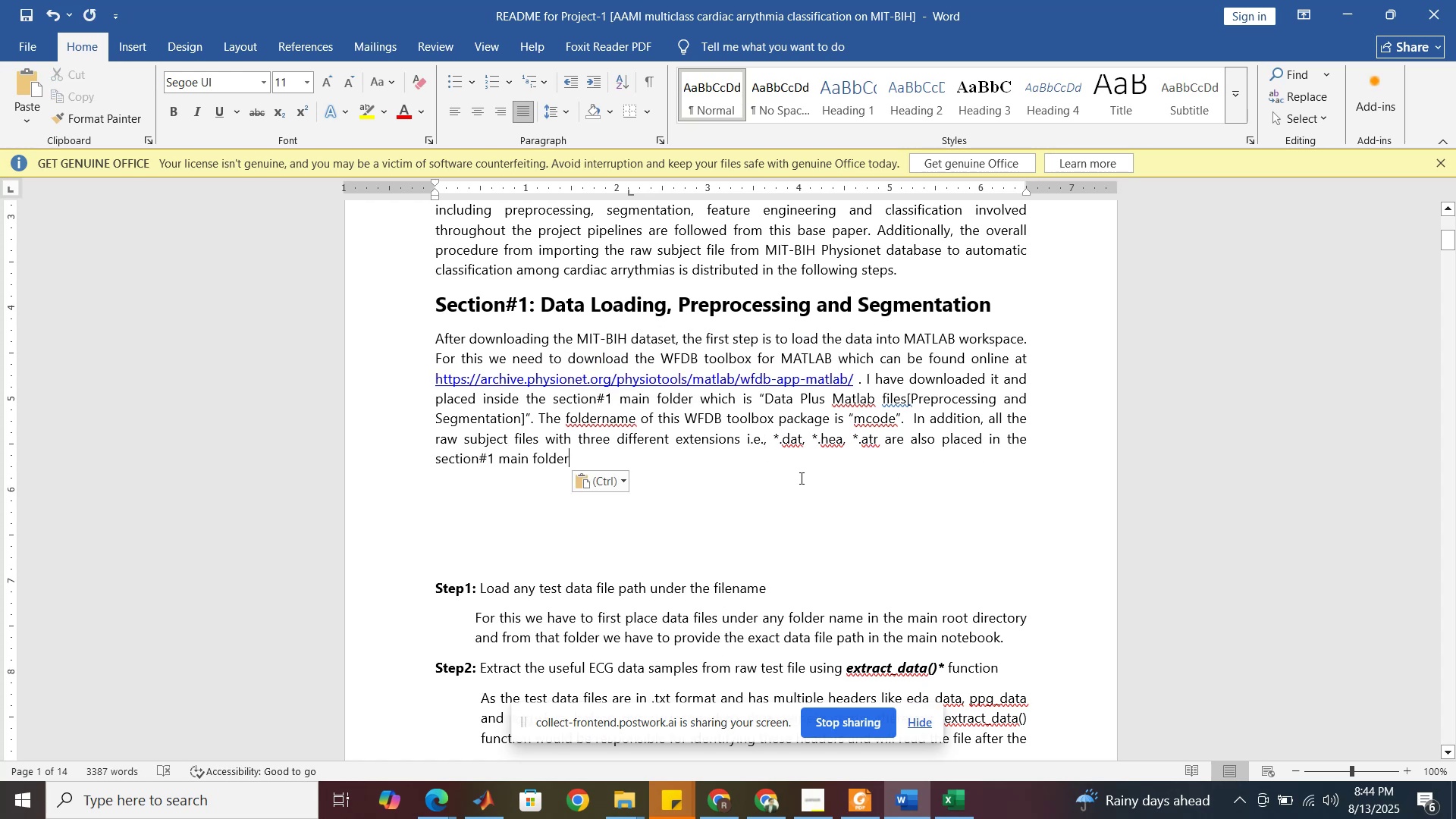 
key(Period)
 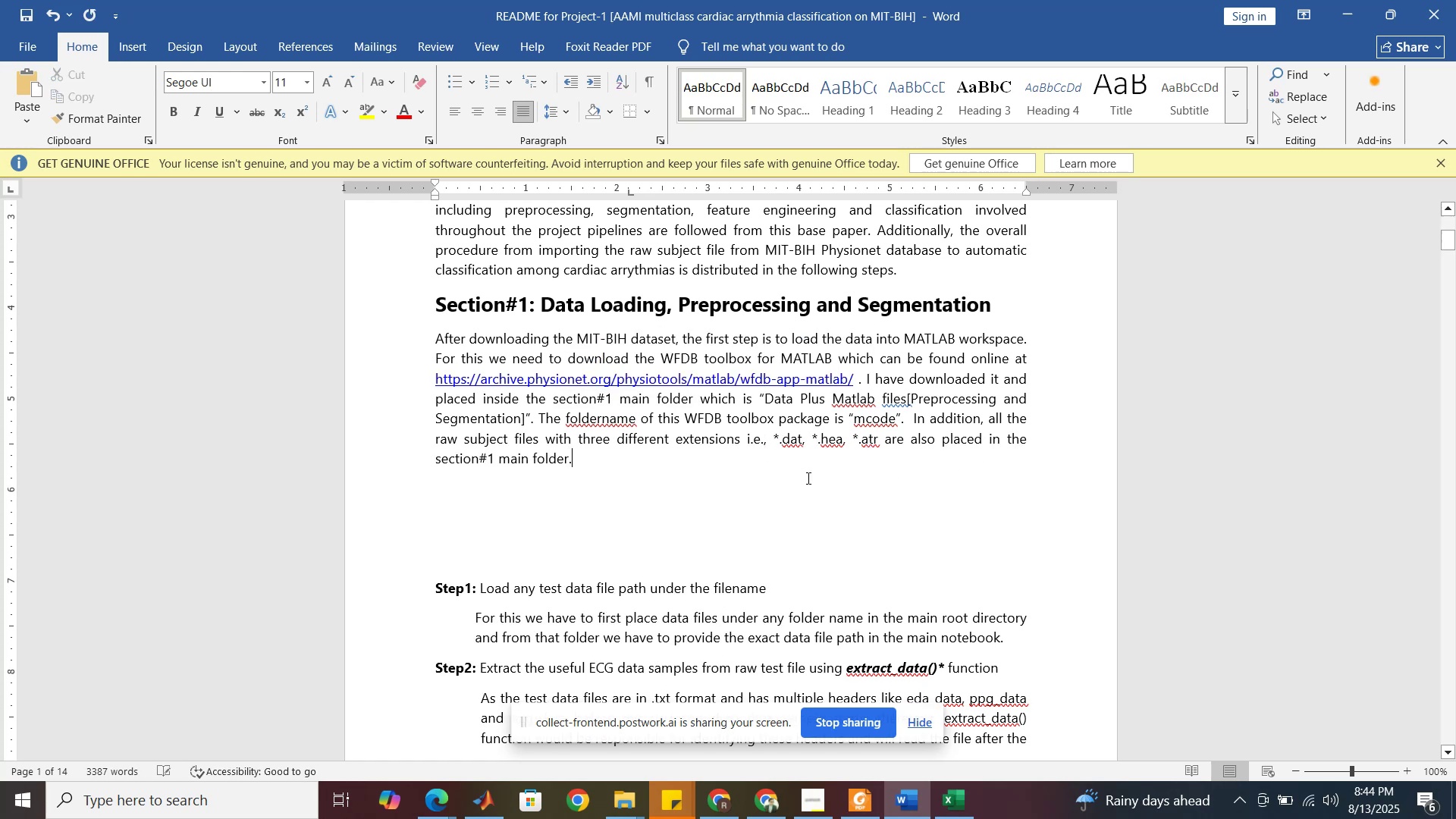 
key(Space)
 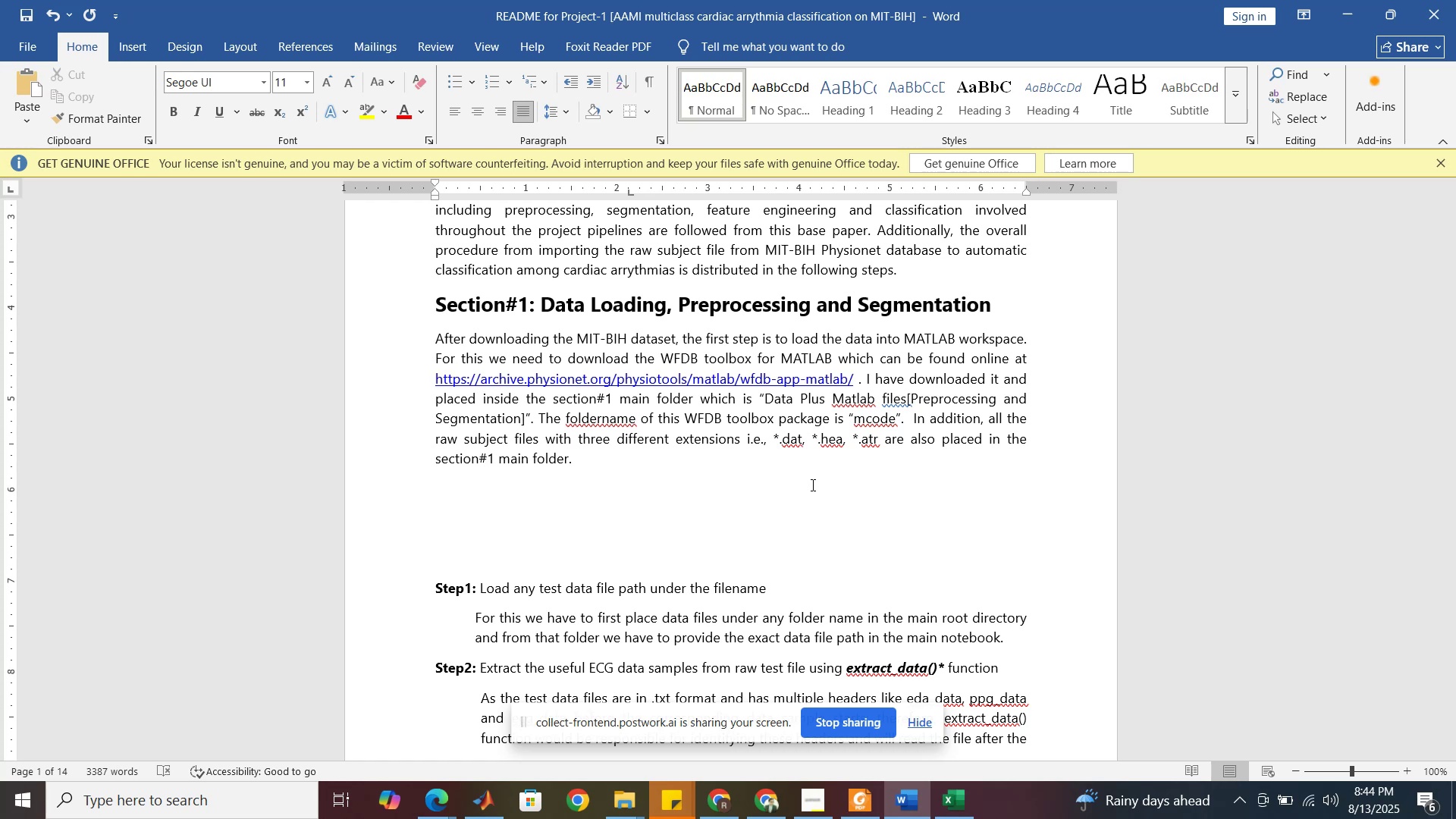 
wait(24.45)
 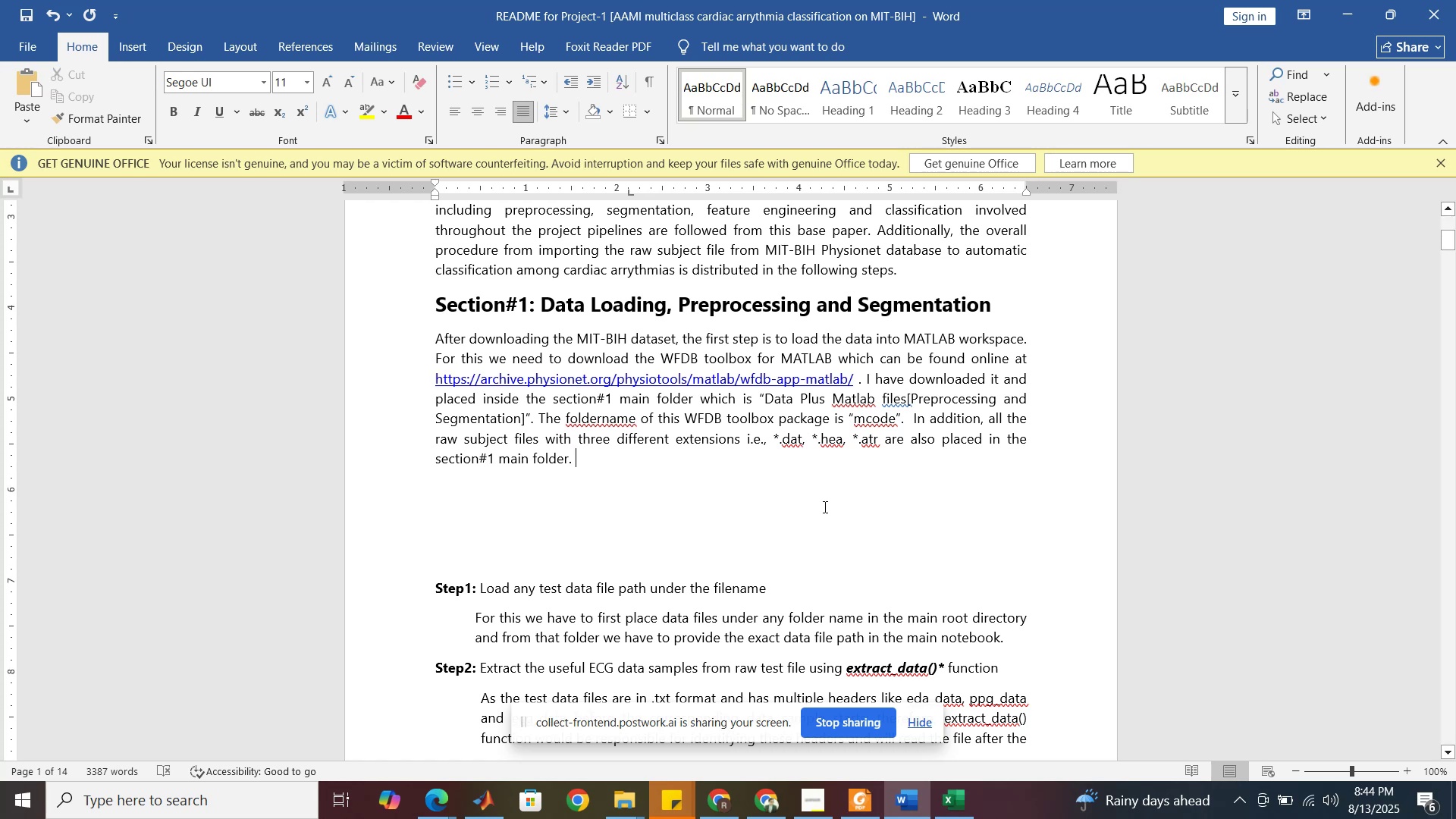 
type(Moreover, )
 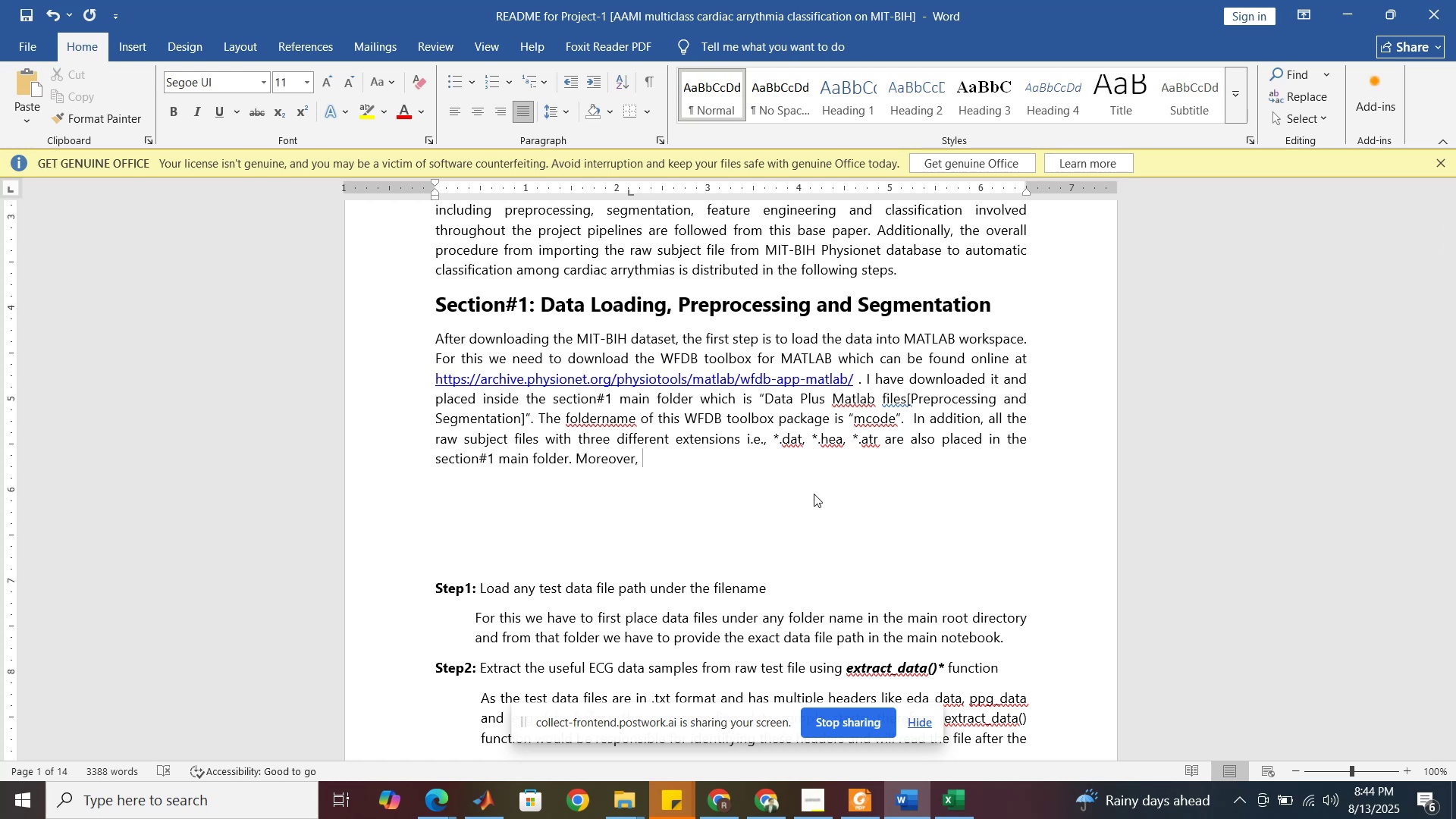 
type(three )
 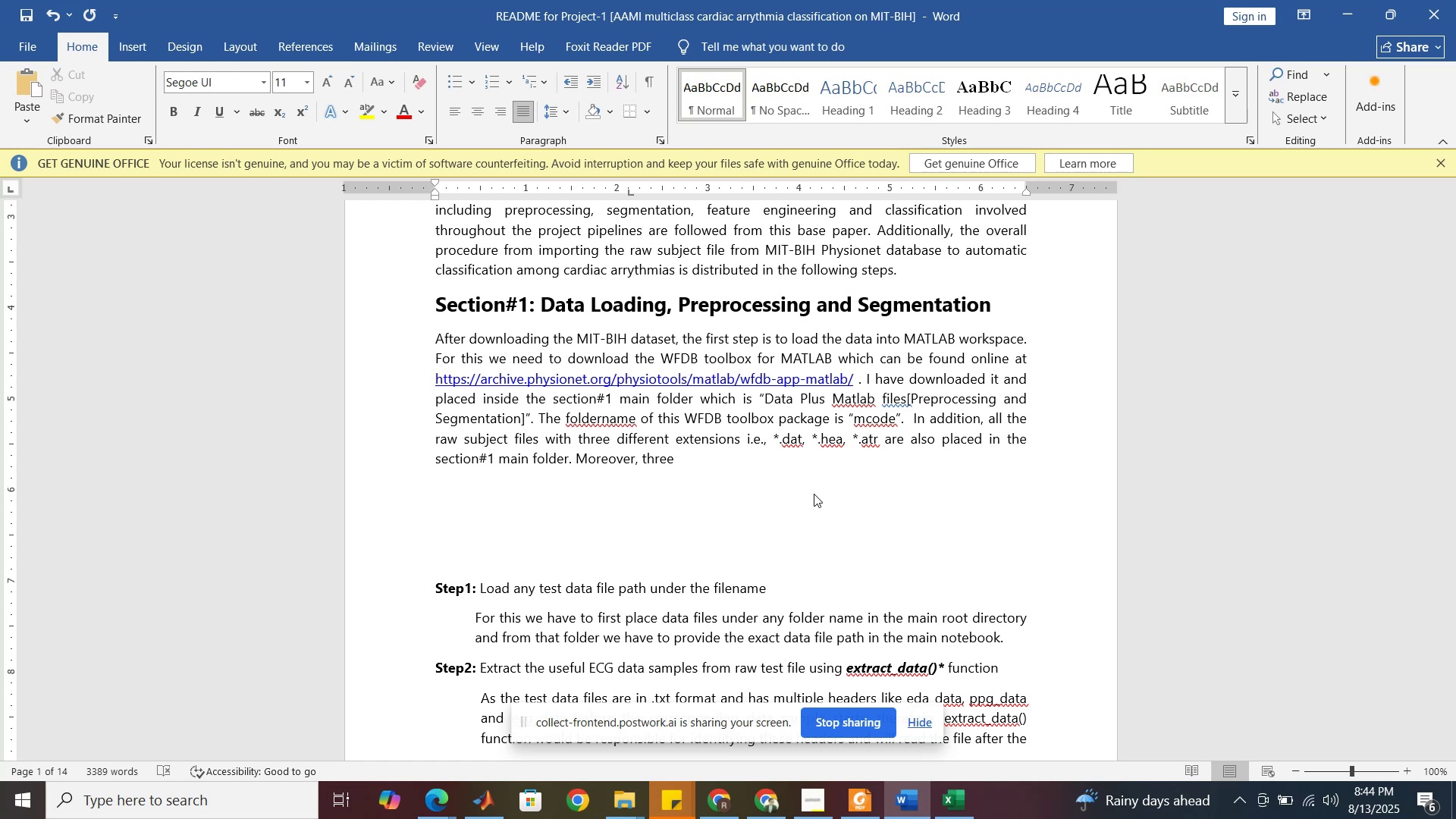 
type(())
 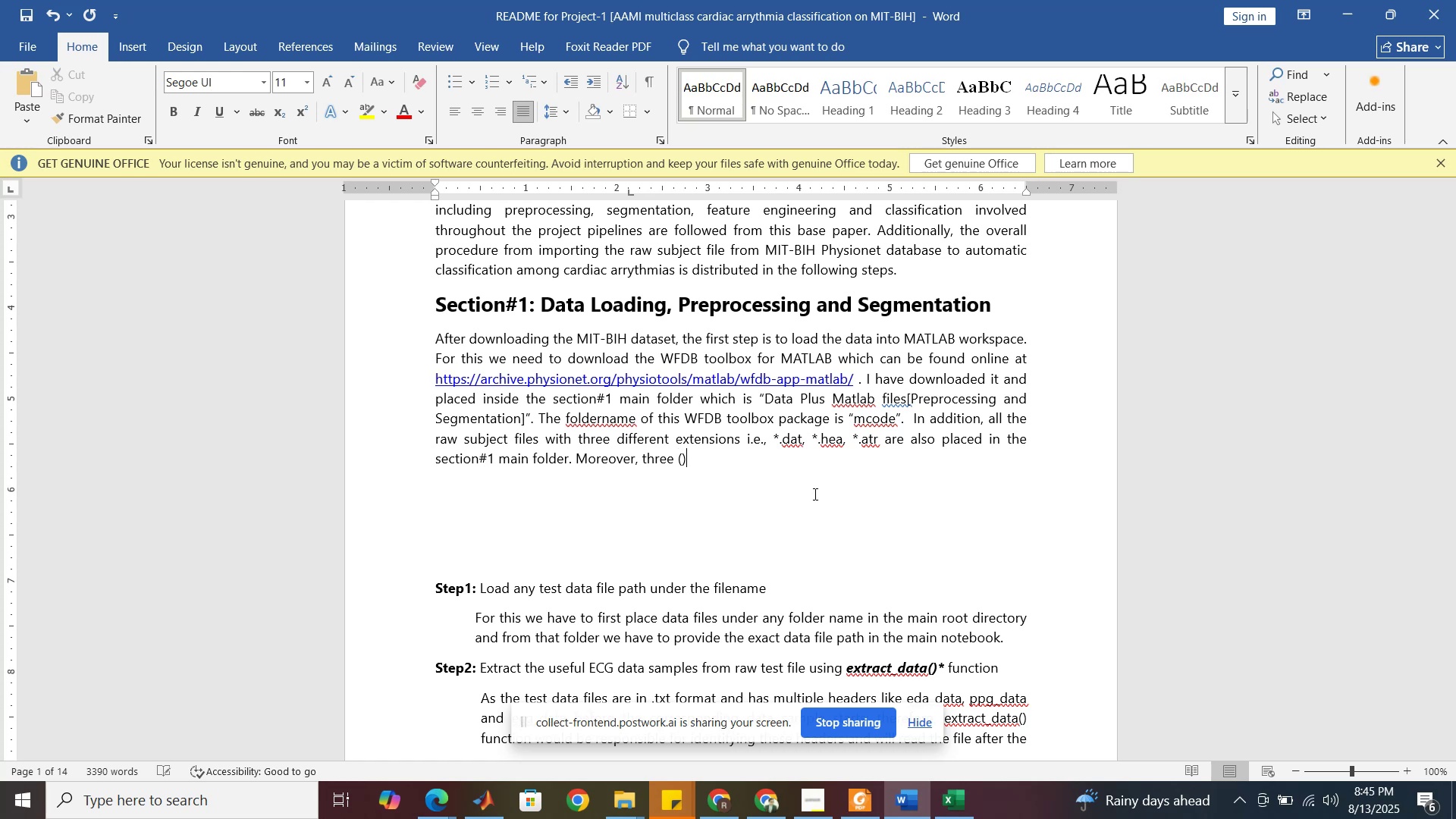 
key(ArrowLeft)
 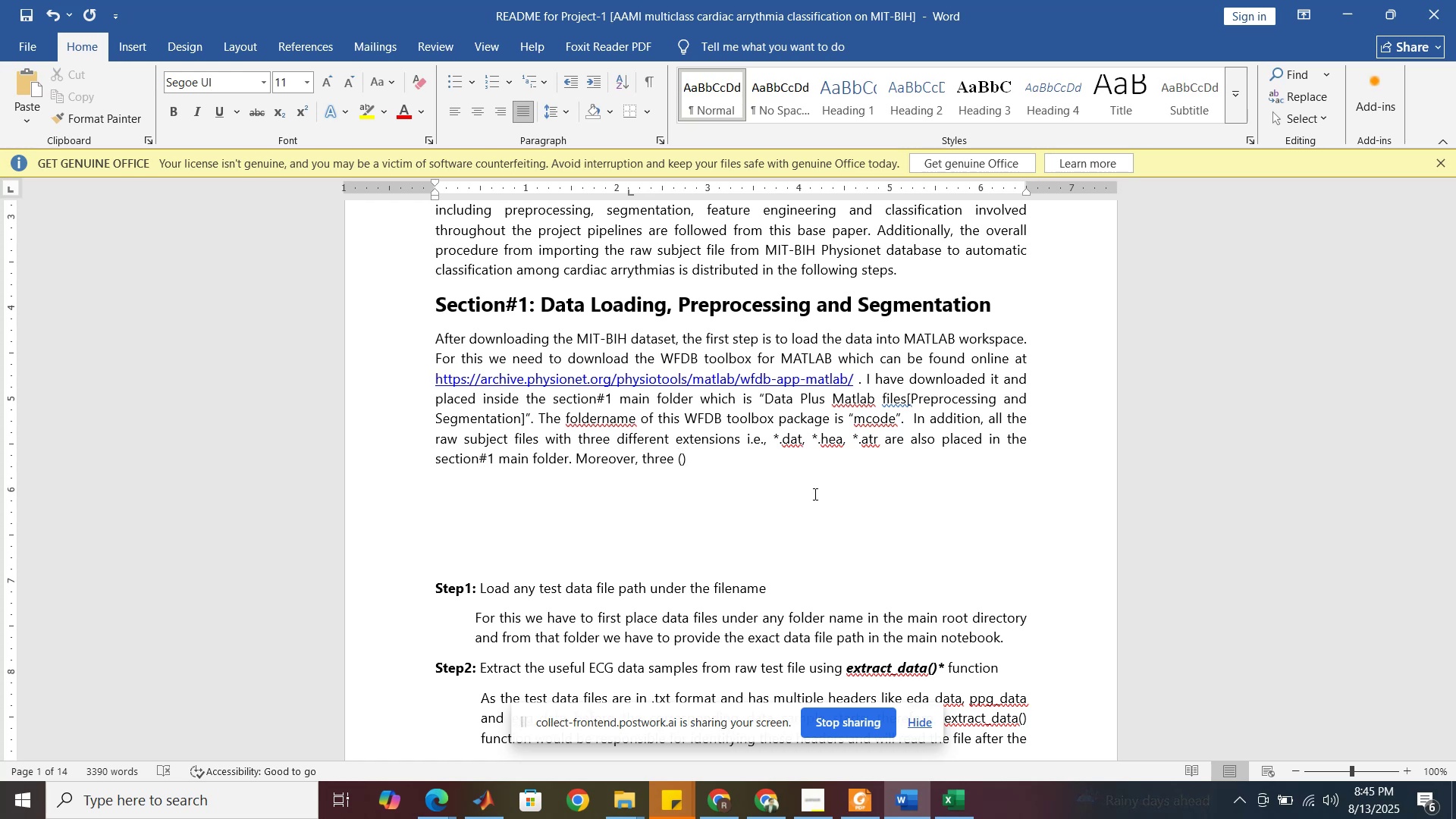 
key(Numpad0)
 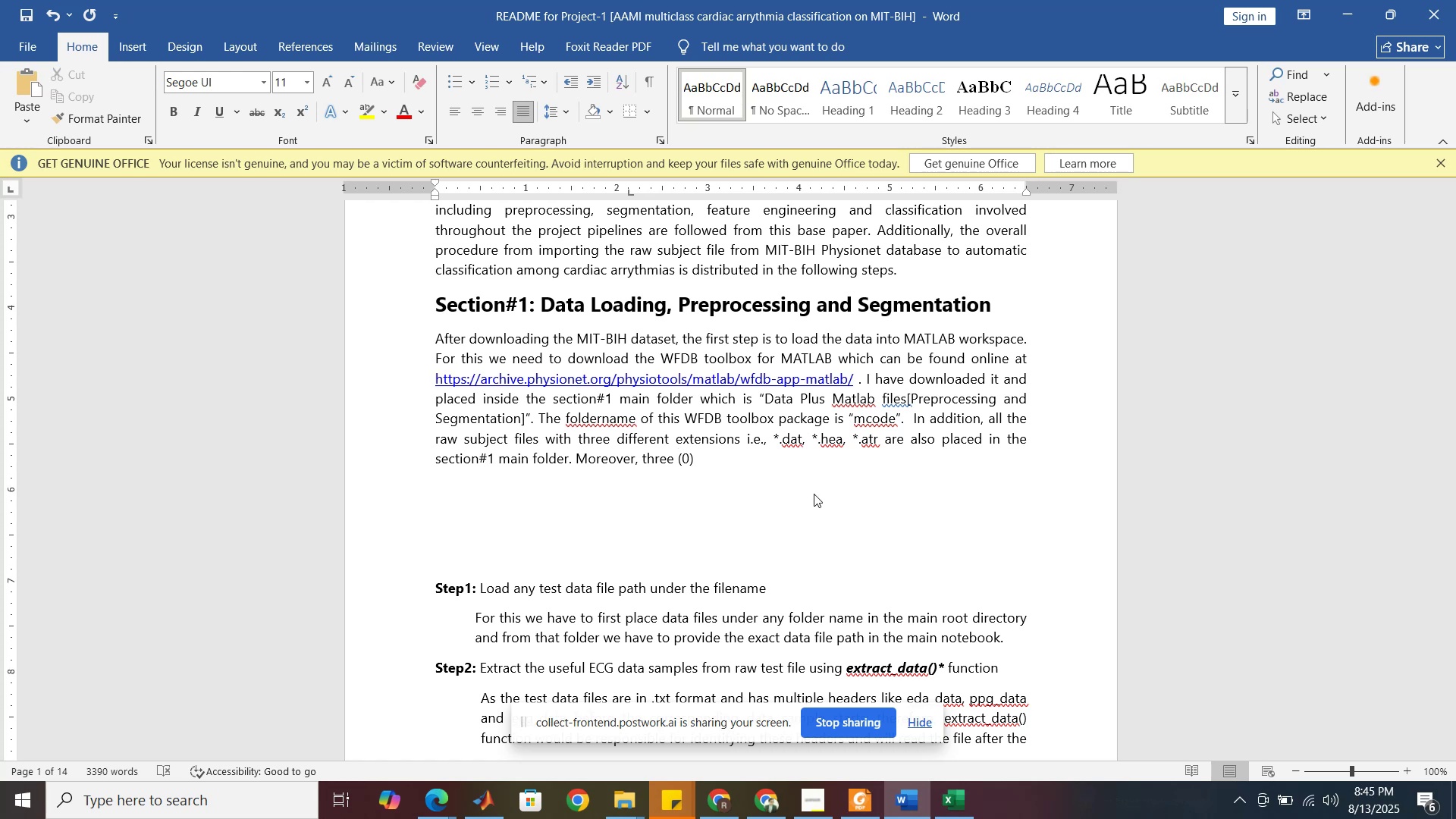 
key(Numpad3)
 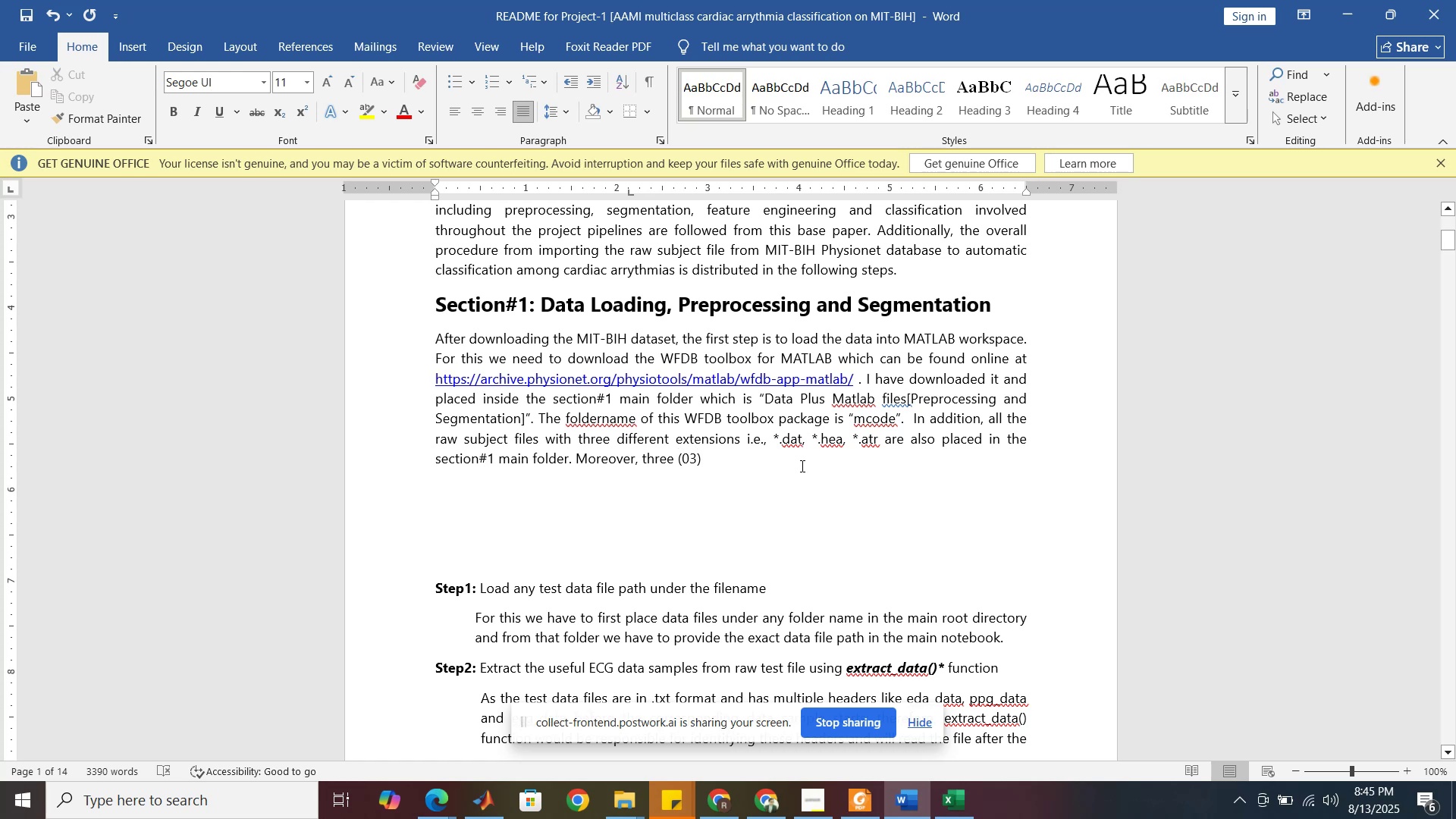 
left_click([801, 466])
 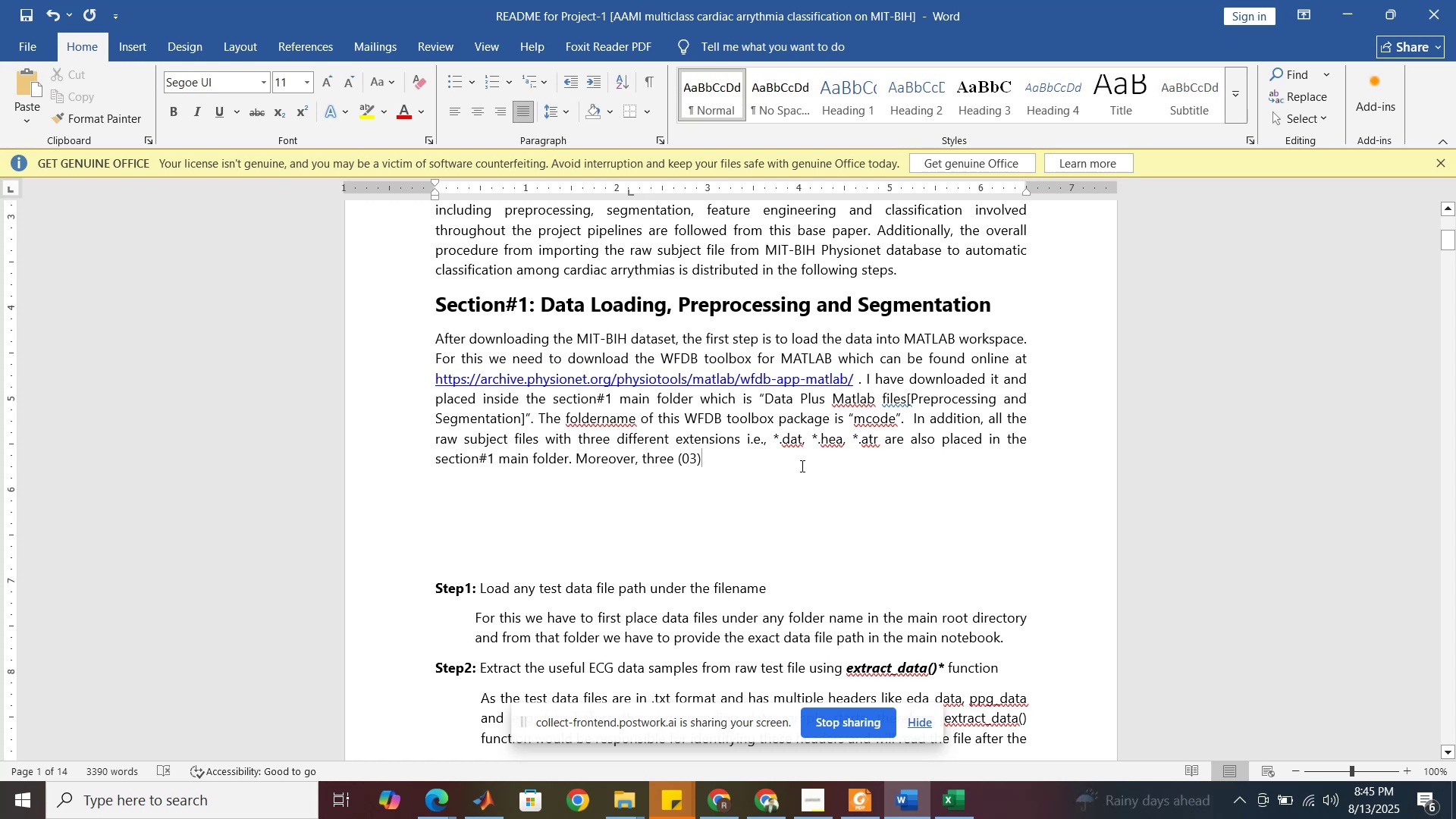 
type( MATLAB file)
key(Backspace)
key(Backspace)
key(Backspace)
key(Backspace)
type(files are also placed)
key(Backspace)
key(Backspace)
key(Backspace)
key(Backspace)
key(Backspace)
key(Backspace)
 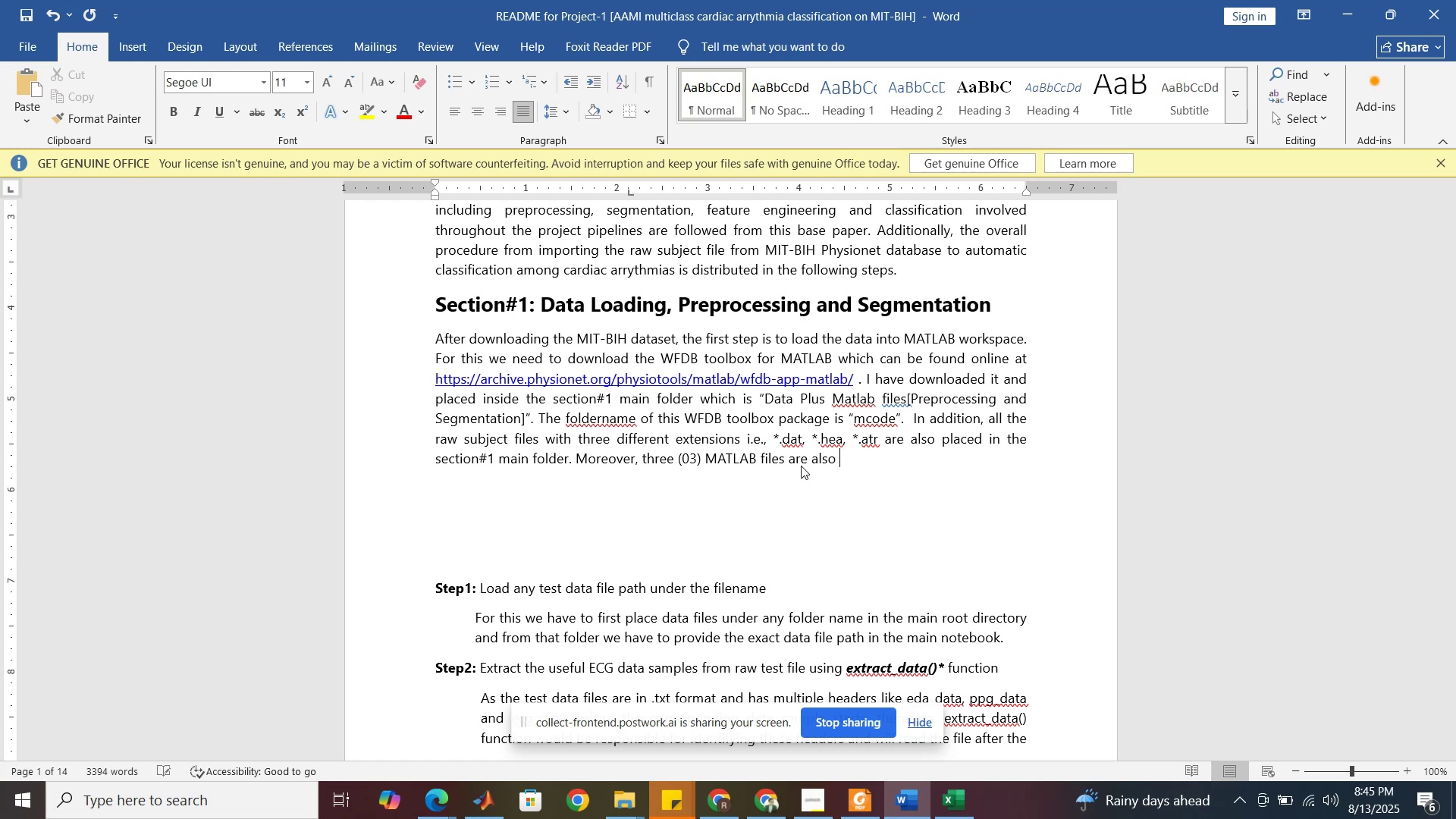 
type(thee )
 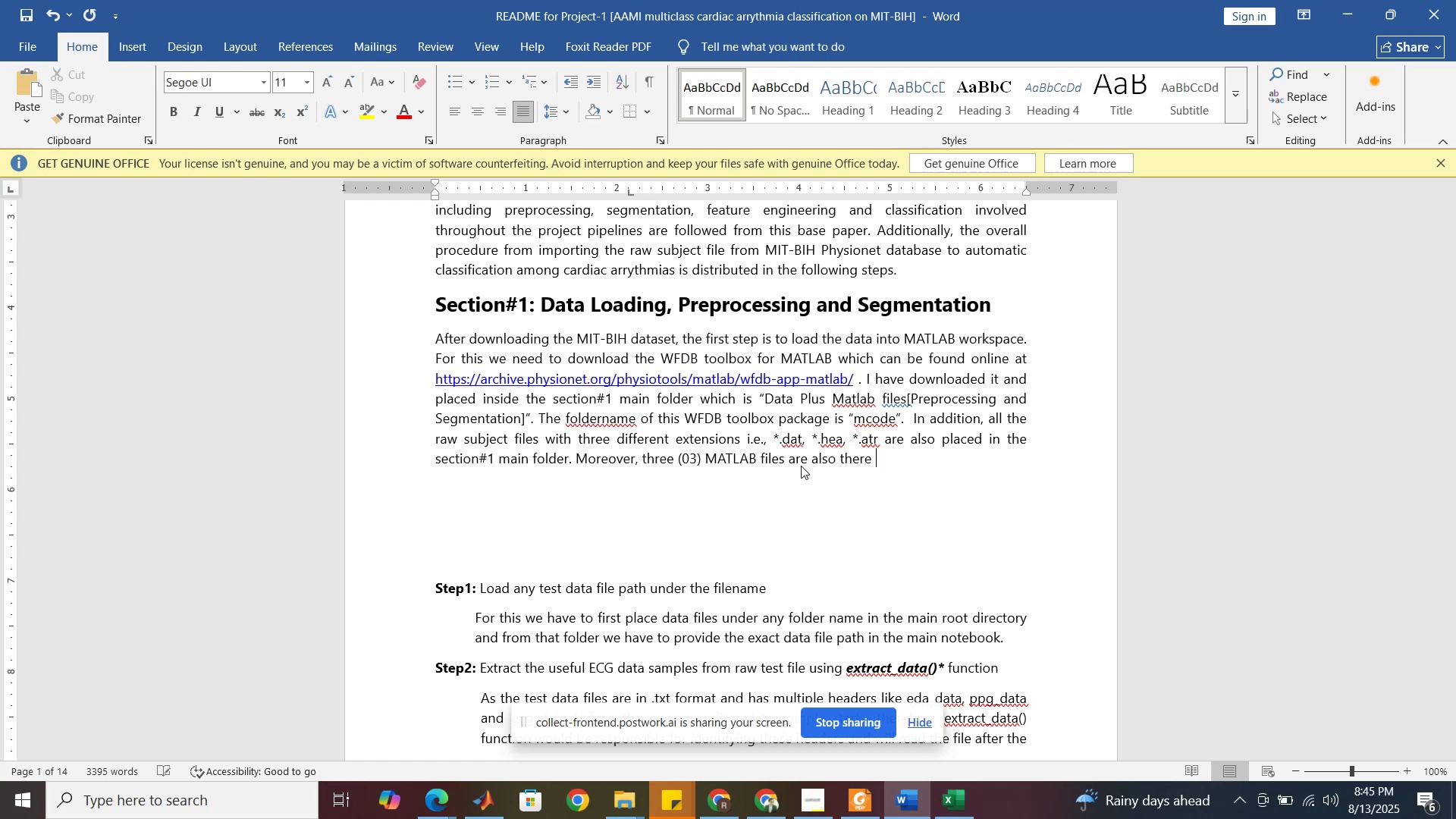 
hold_key(key=R, duration=0.32)
 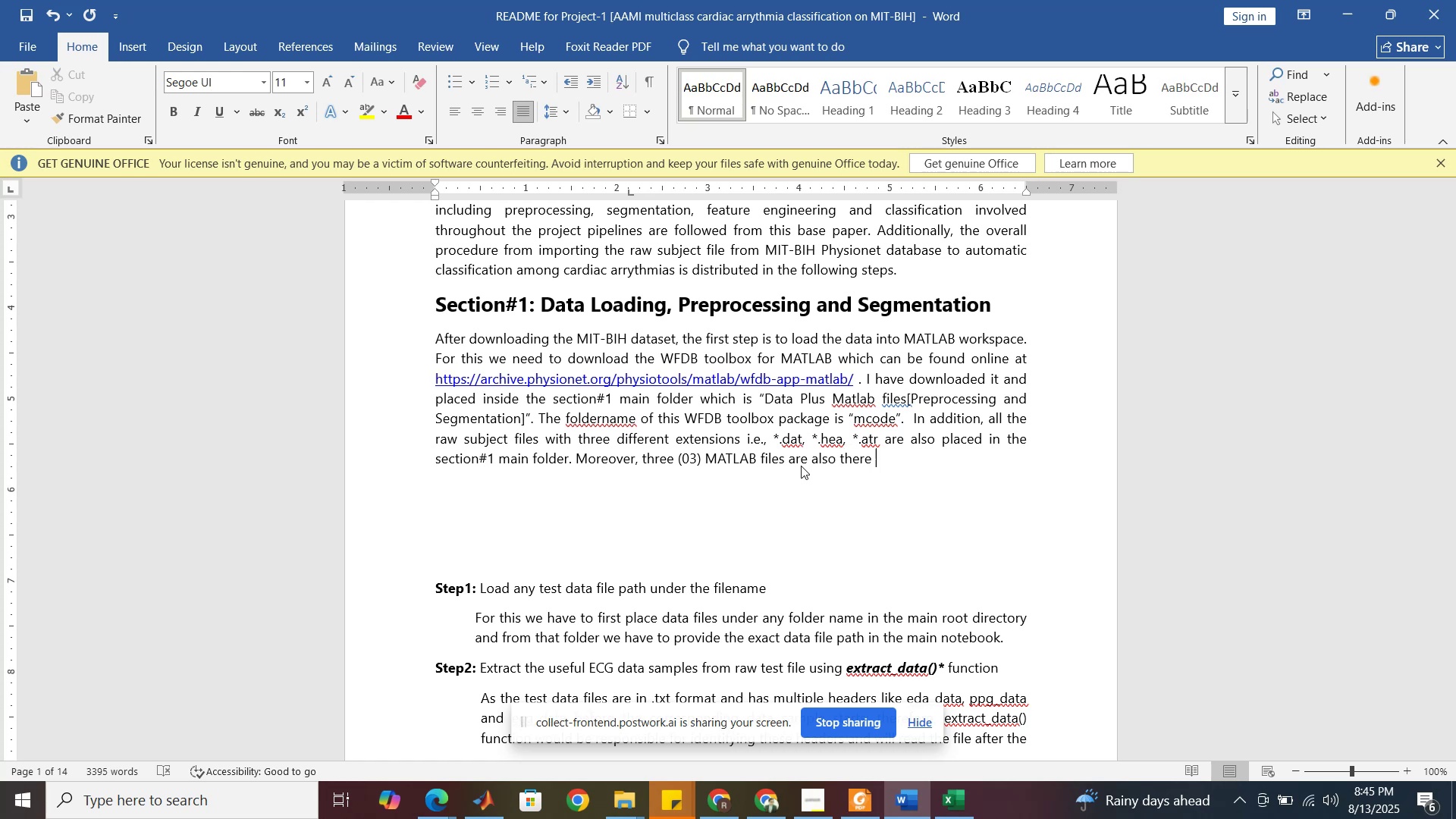 
hold_key(key=Backspace, duration=0.62)
 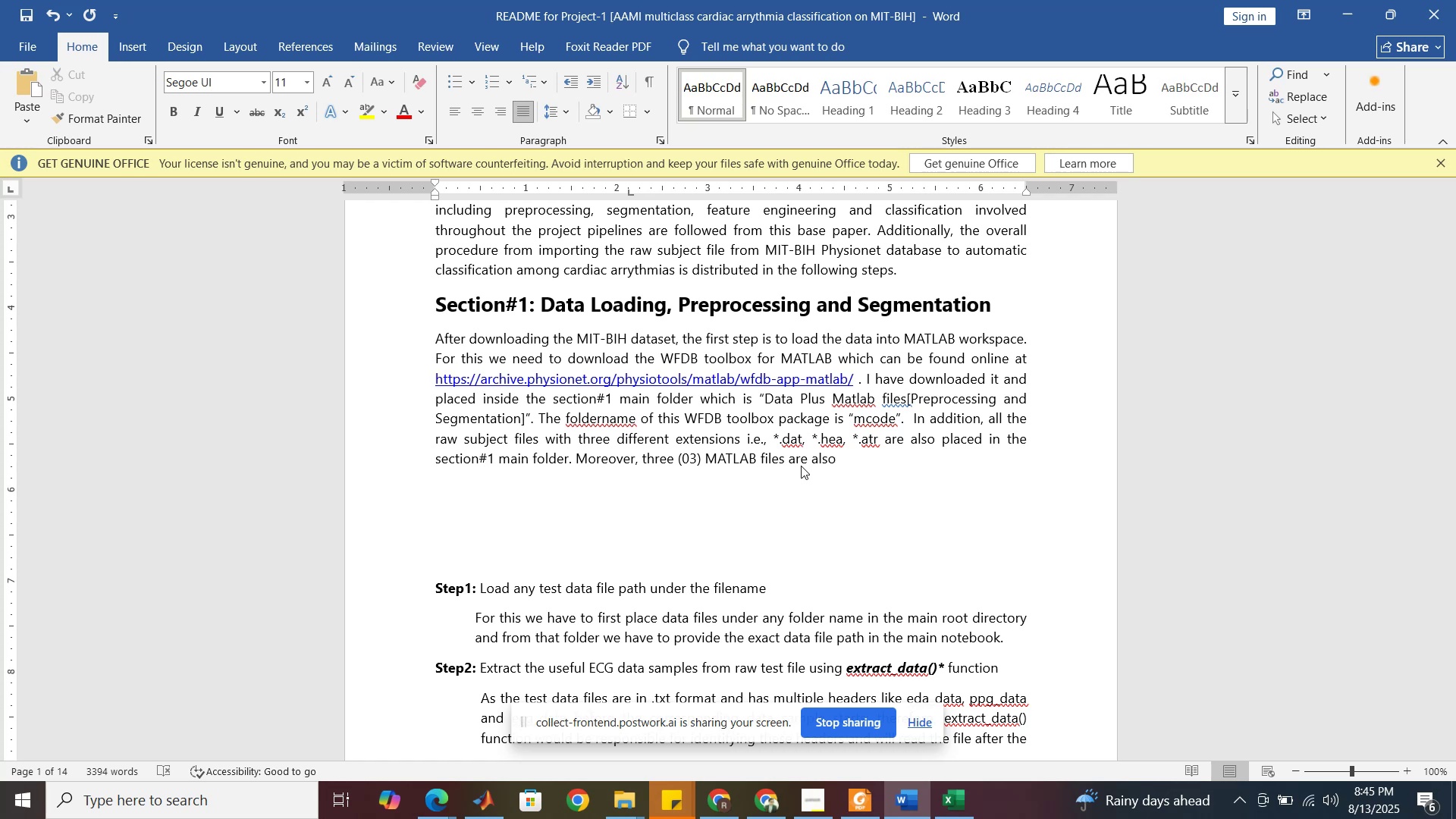 
wait(16.38)
 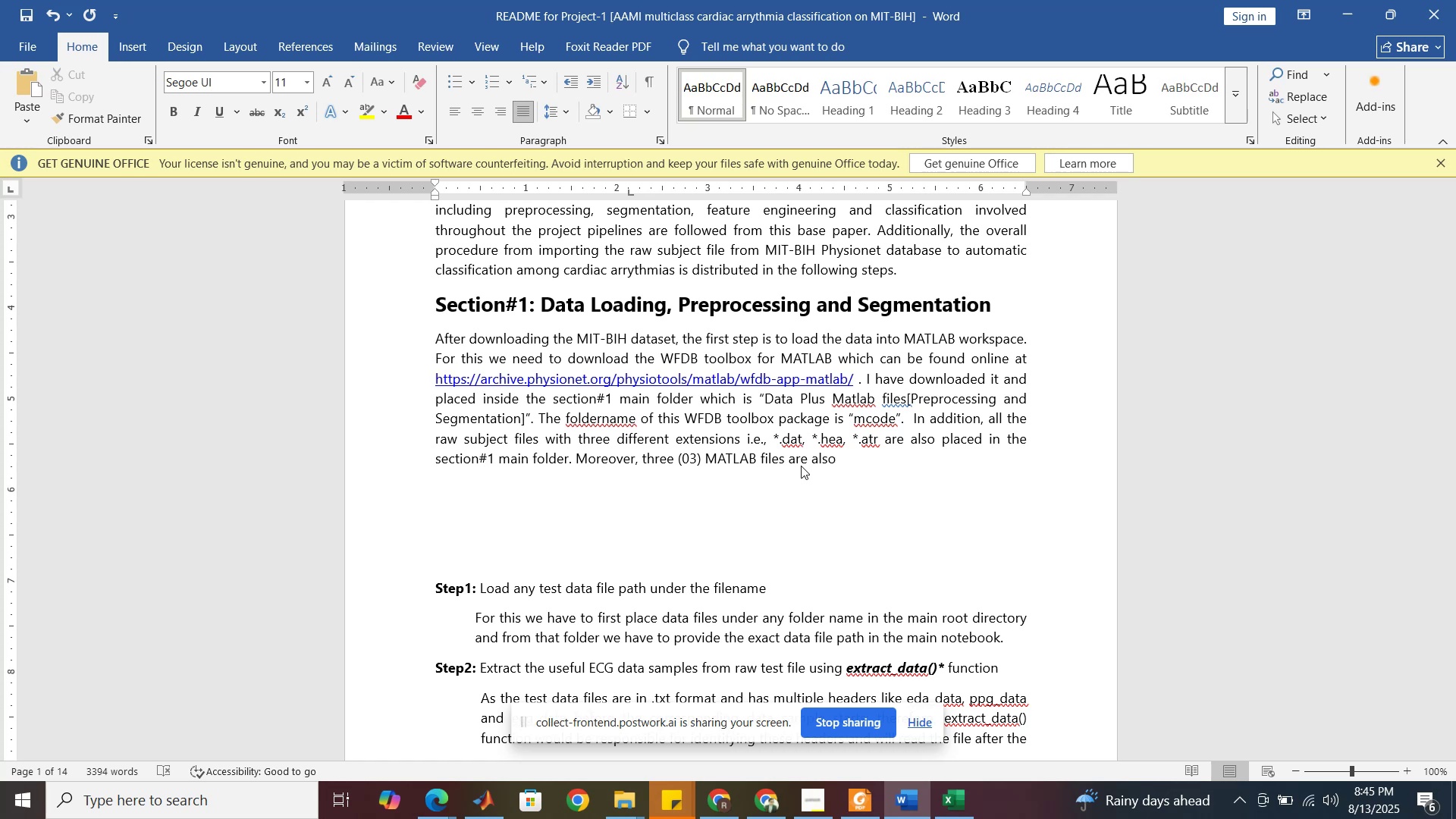 
type(placed )
 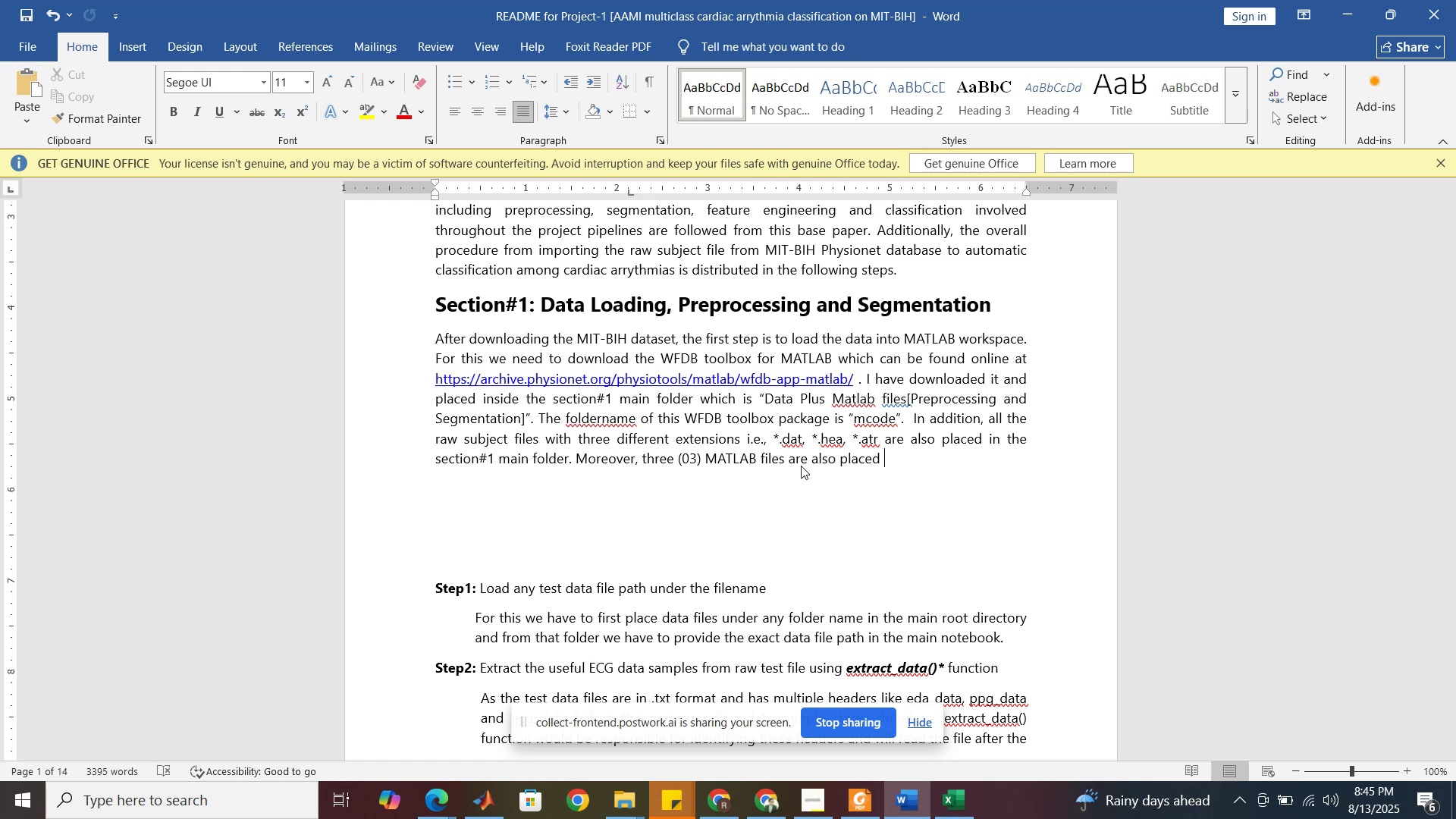 
wait(6.02)
 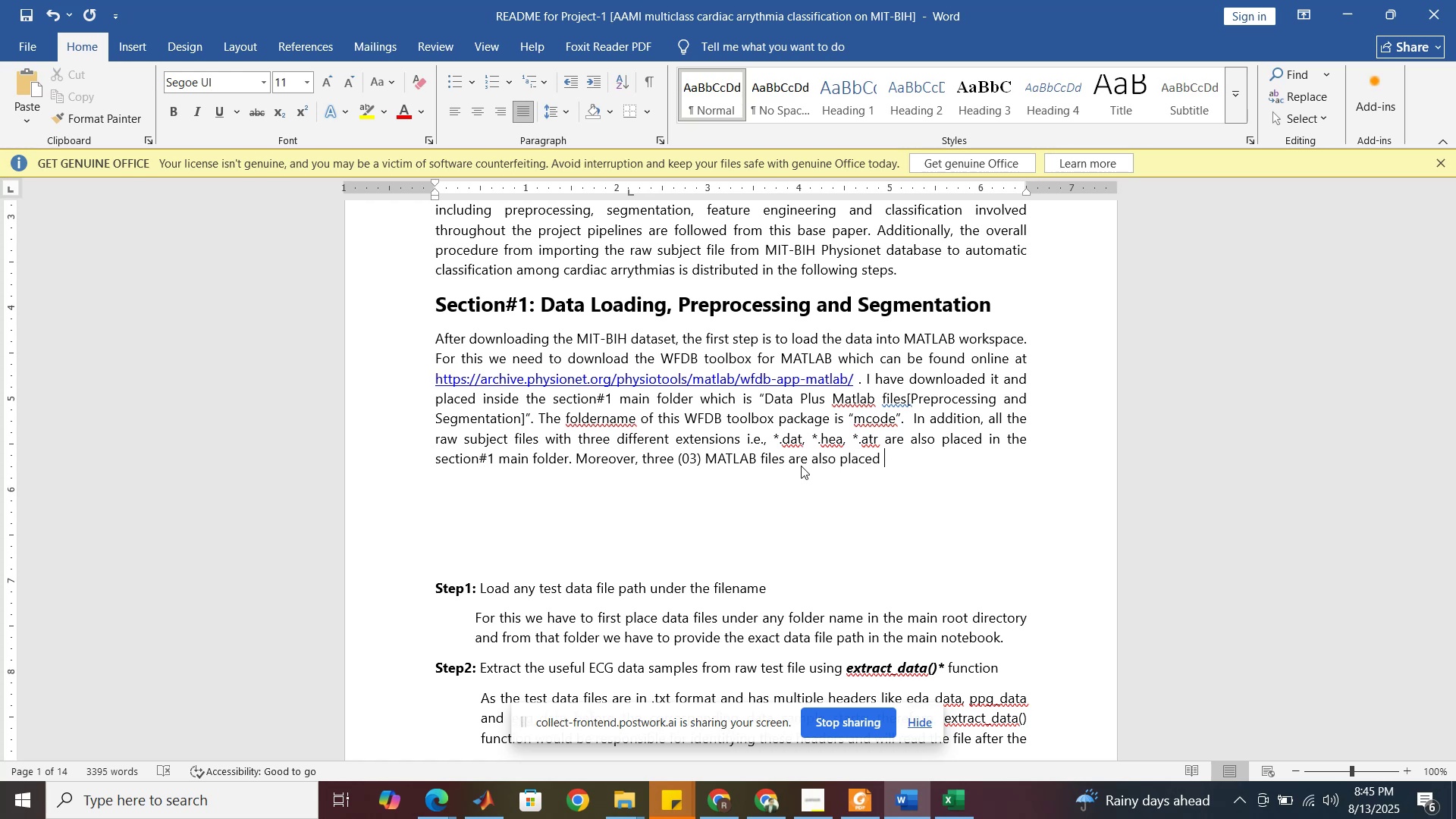 
type(there. The working of each file )
 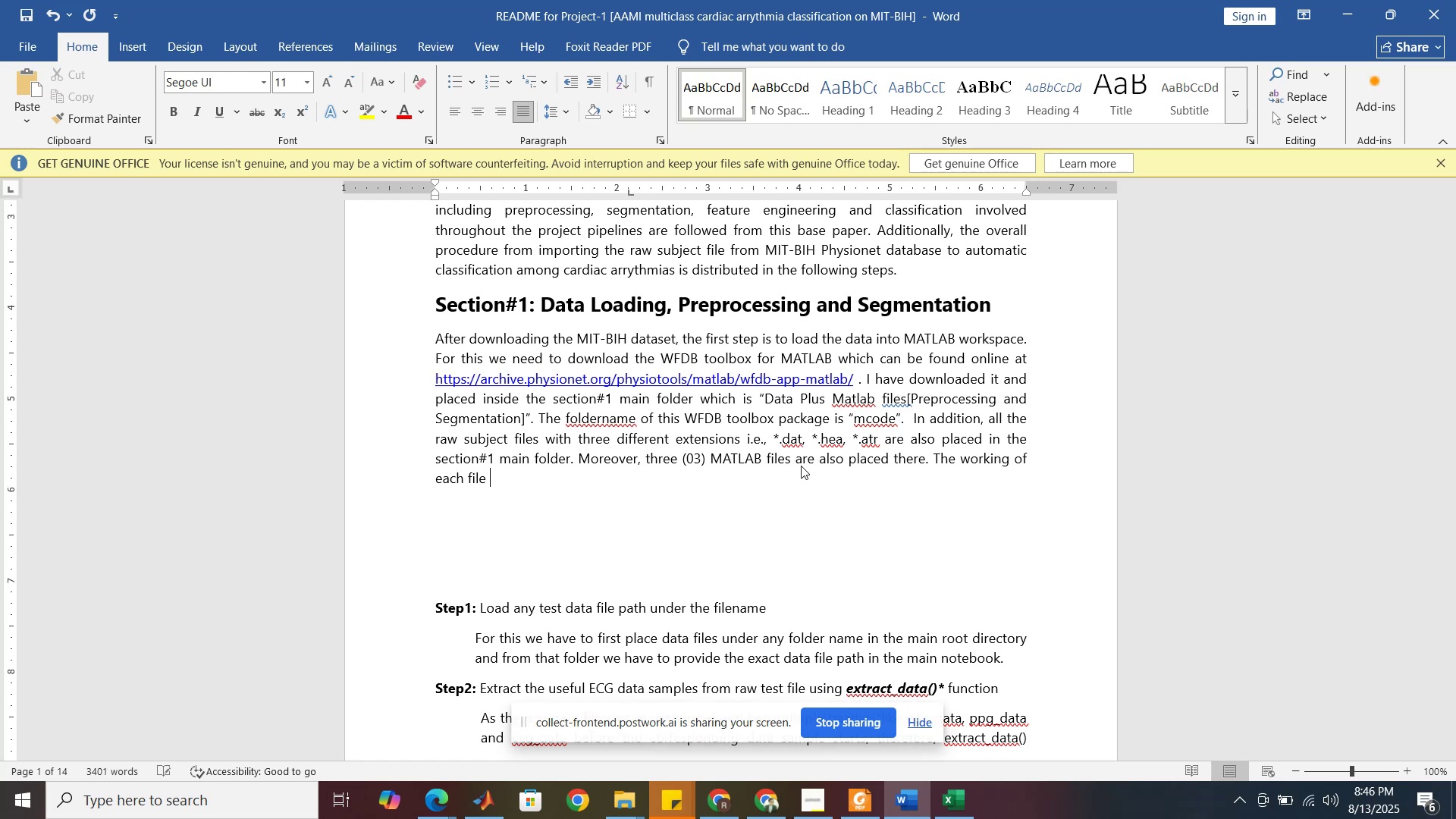 
type(is )
 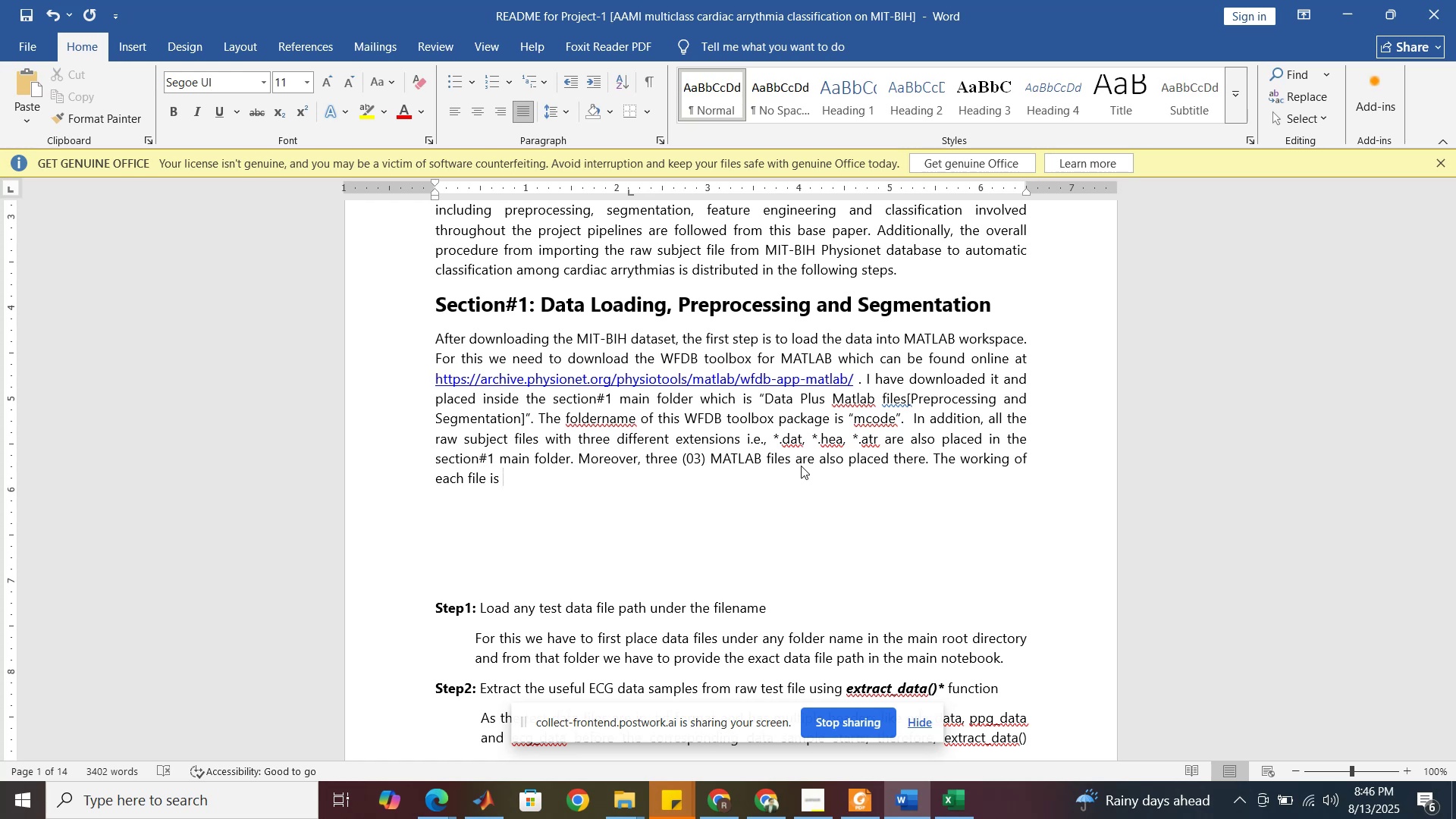 
wait(12.08)
 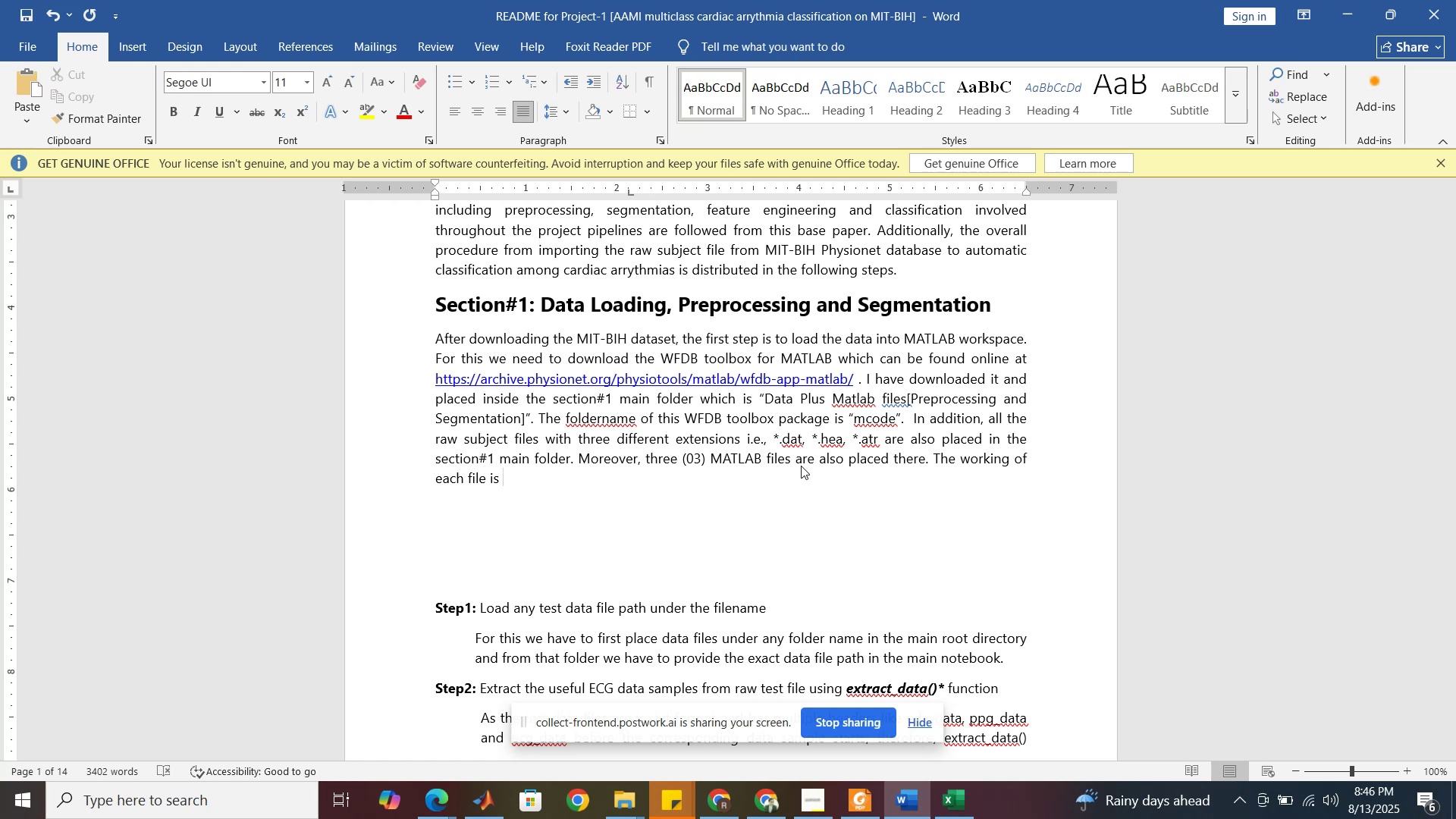 
type(as follows )
key(Backspace)
 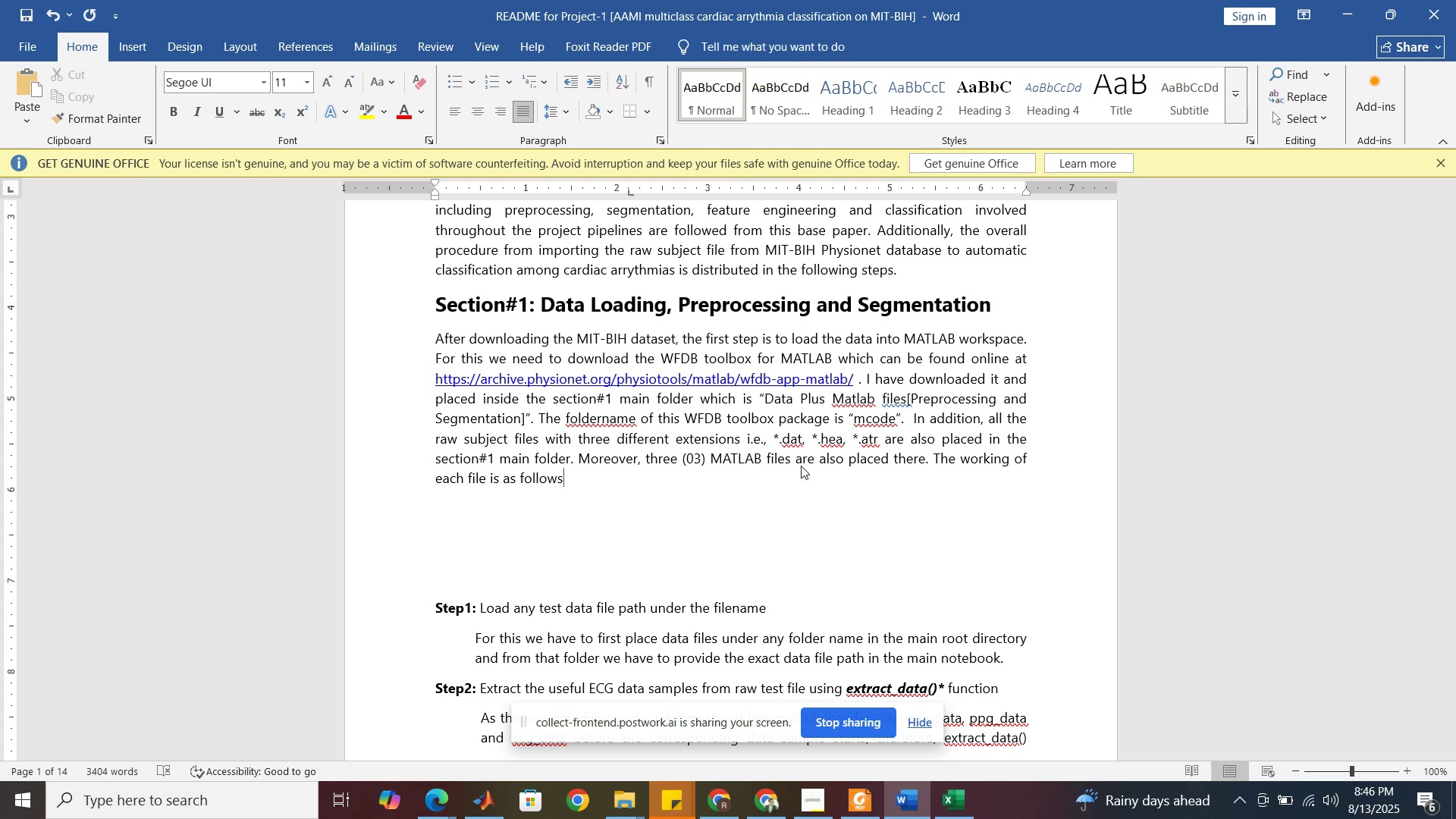 
hold_key(key=ShiftRight, duration=1.52)
 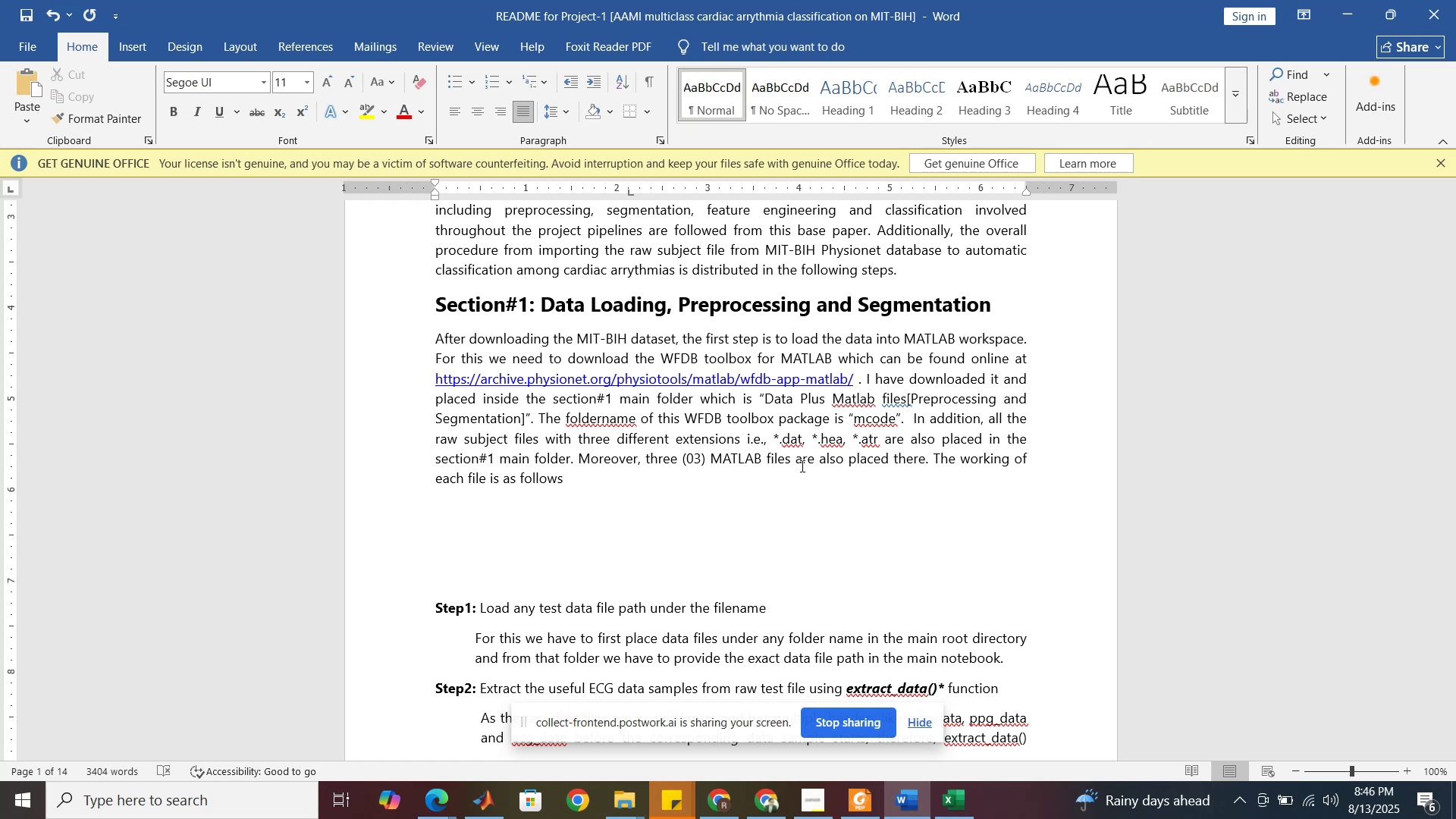 
key(Shift+ShiftRight)
 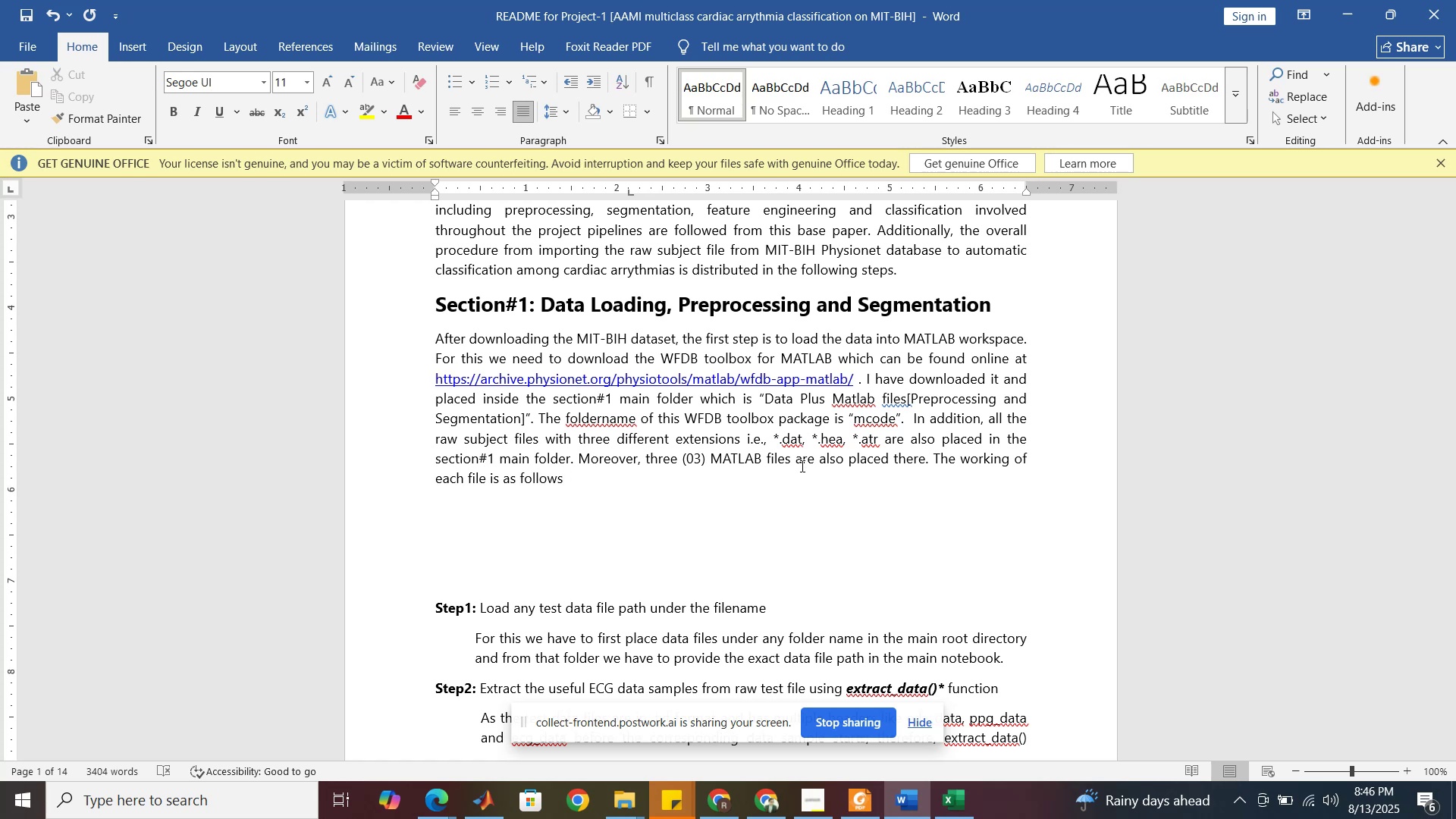 
key(Shift+ShiftRight)
 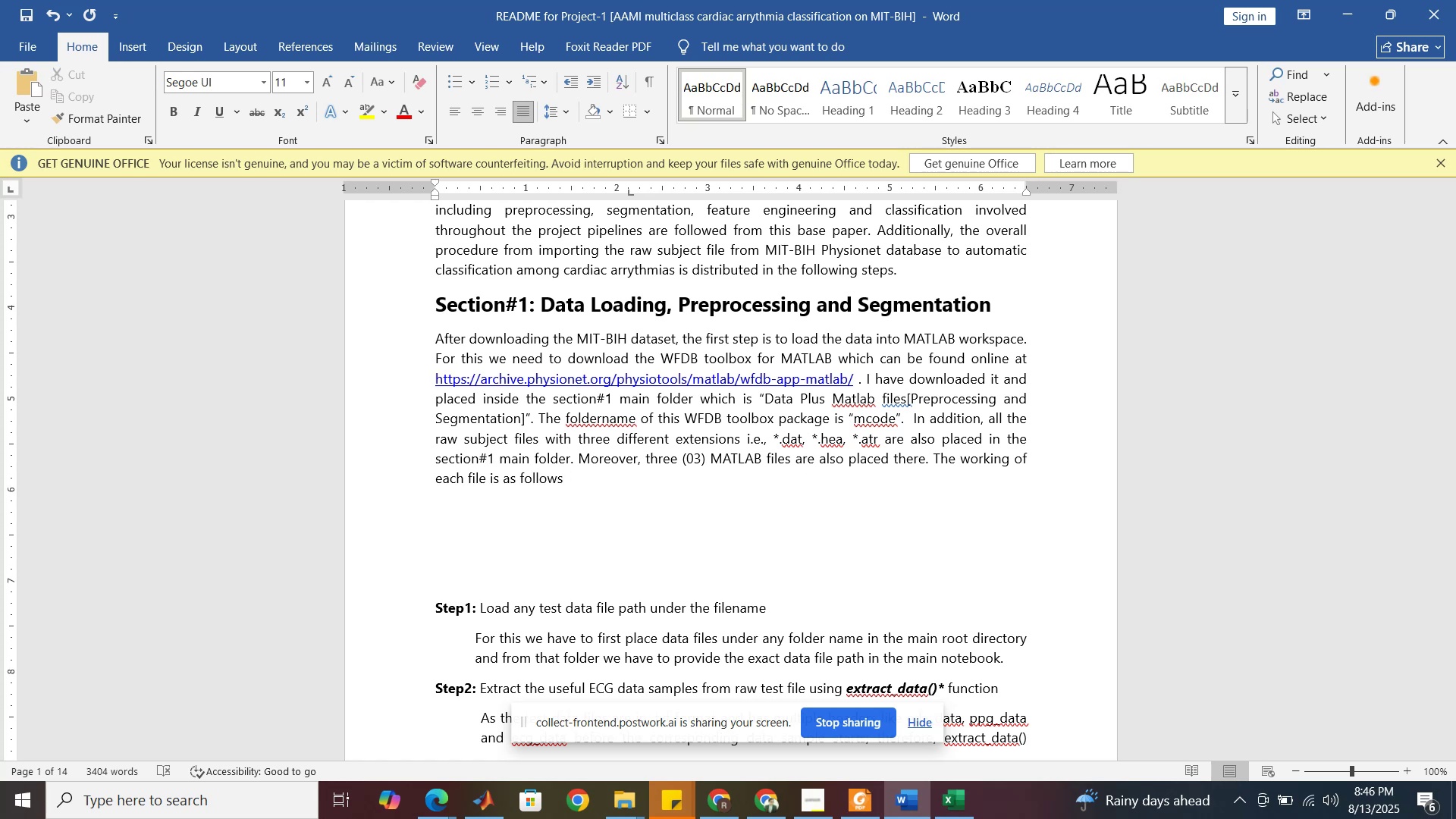 
key(Shift+ShiftRight)
 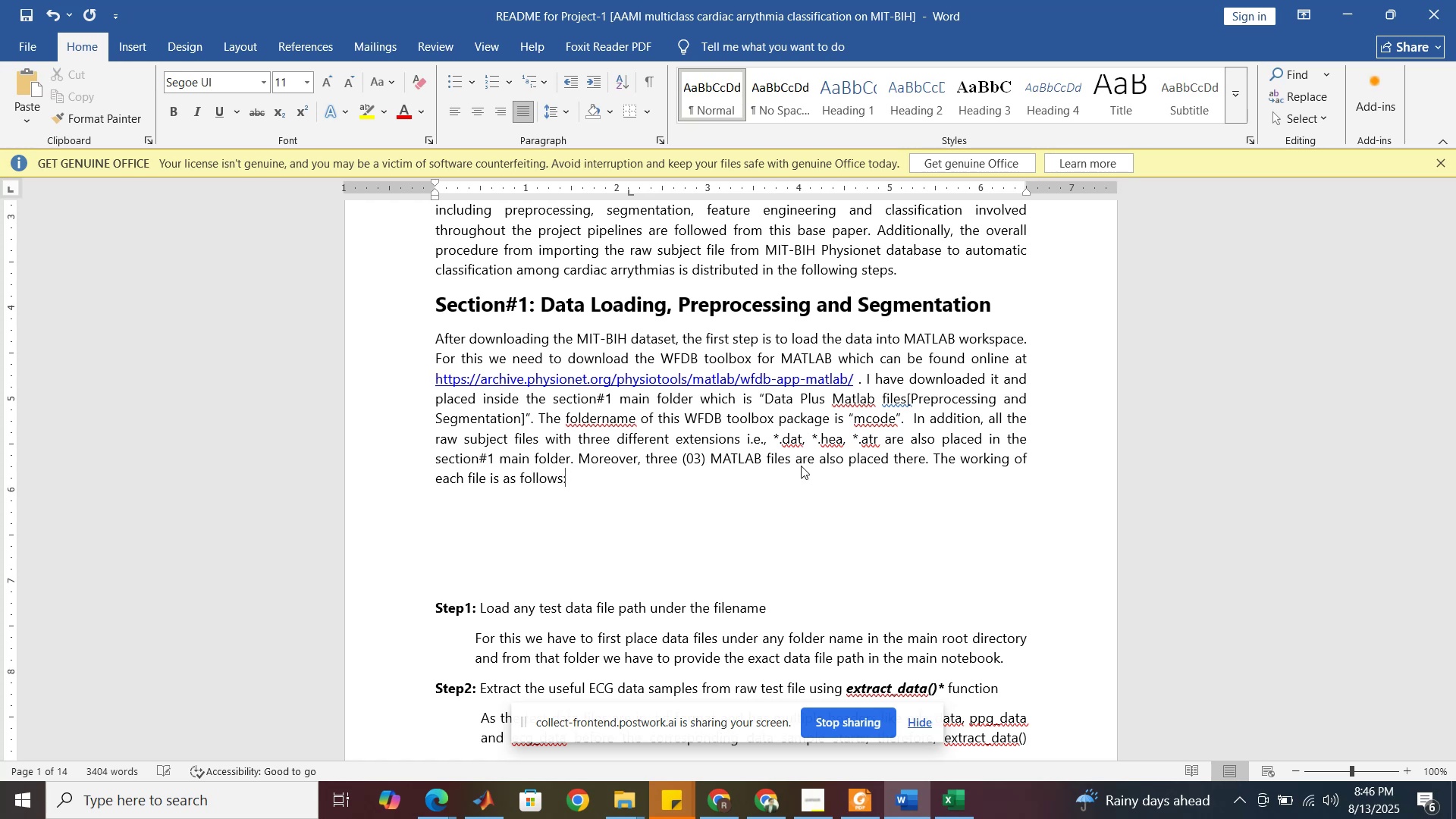 
key(Shift+Semicolon)
 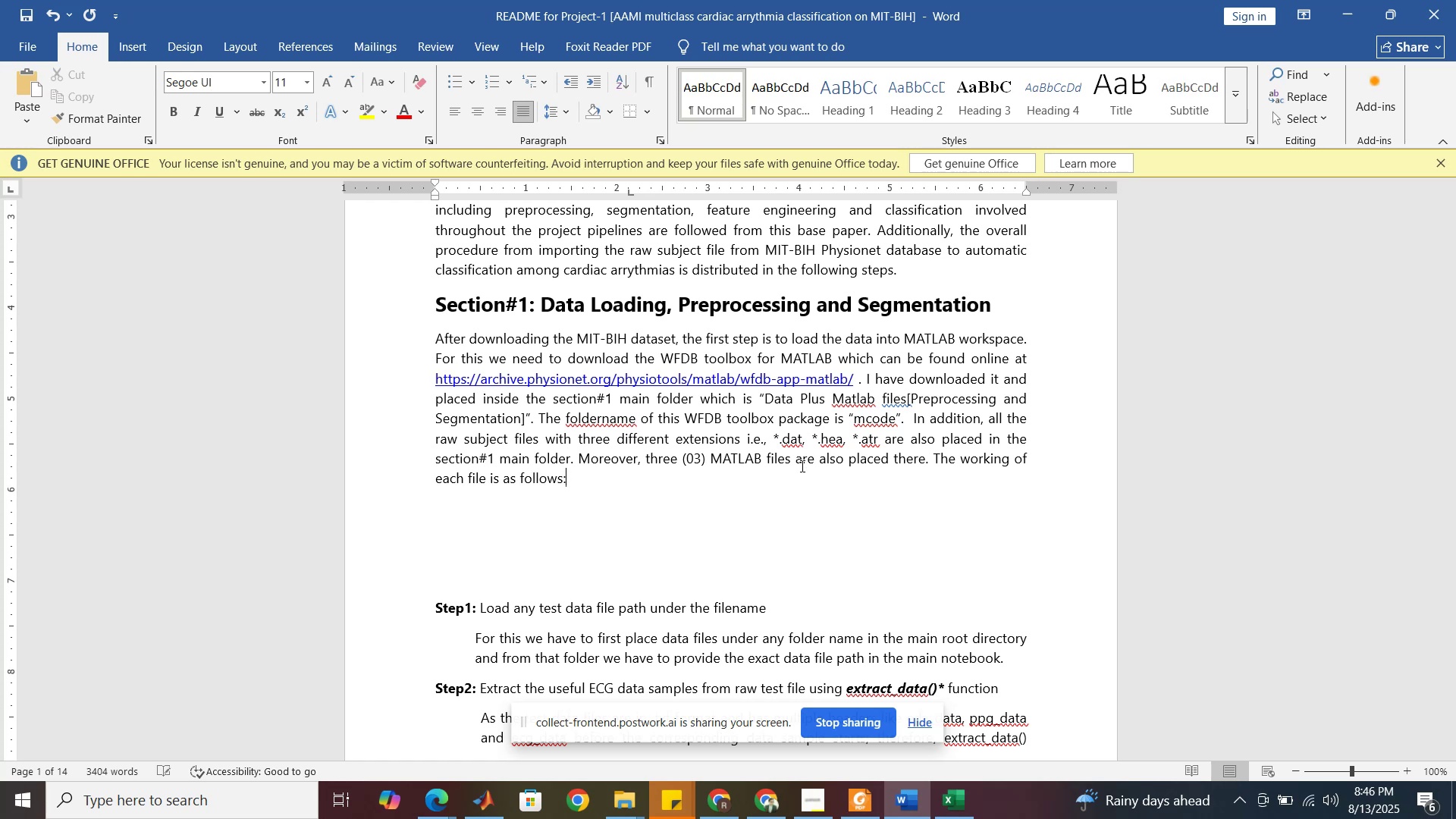 
key(Enter)
 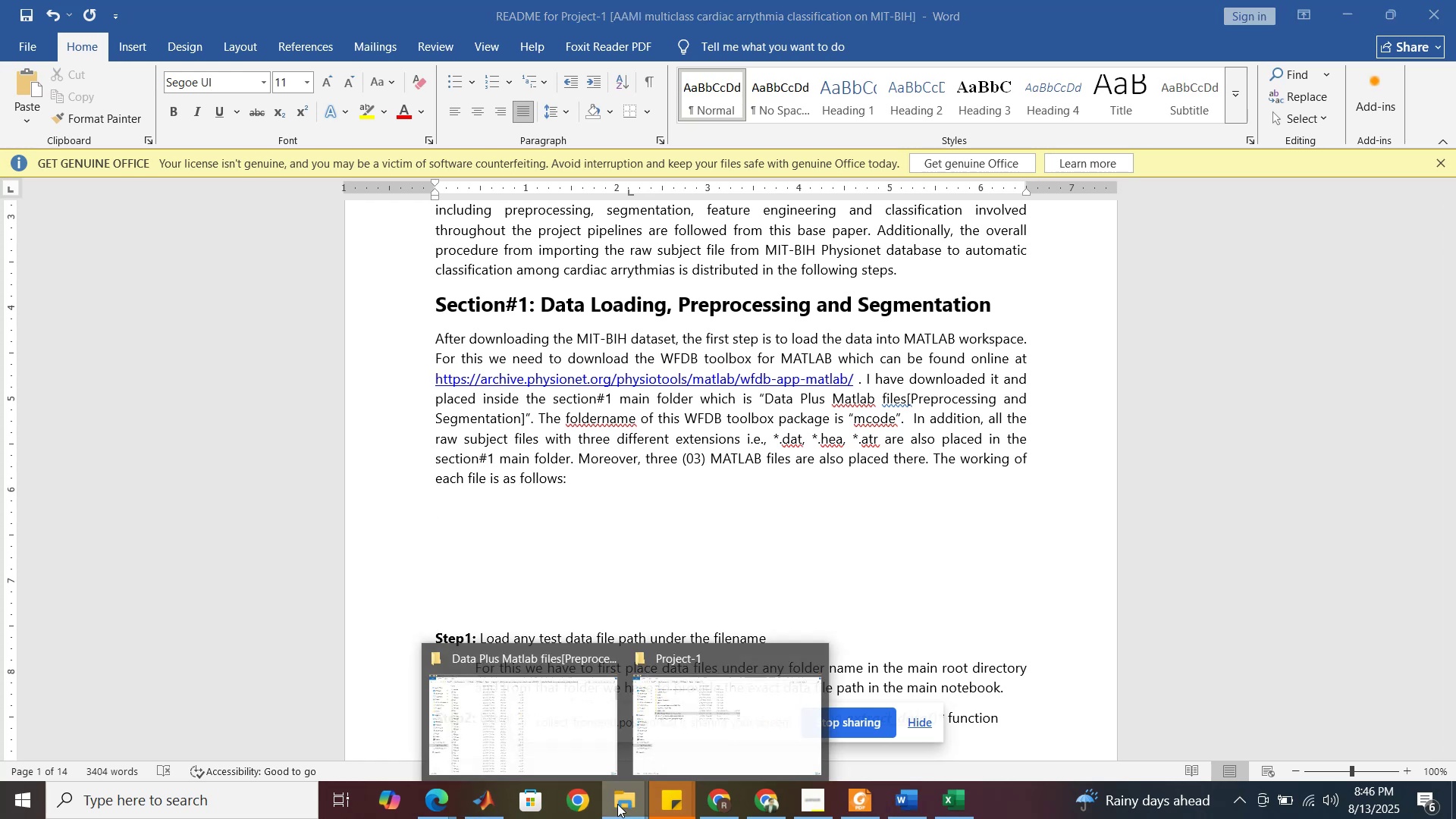 
wait(6.06)
 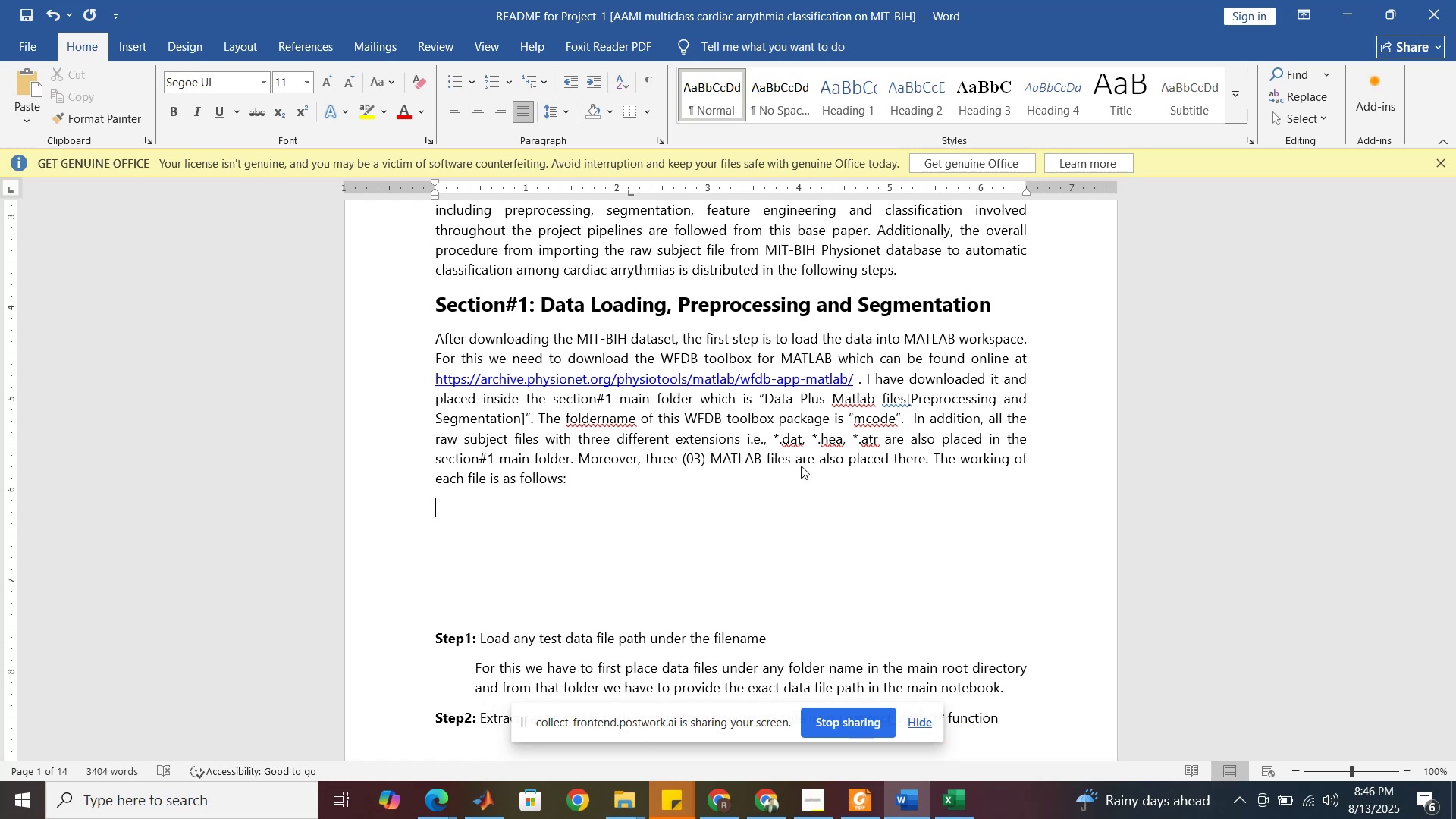 
left_click([531, 717])
 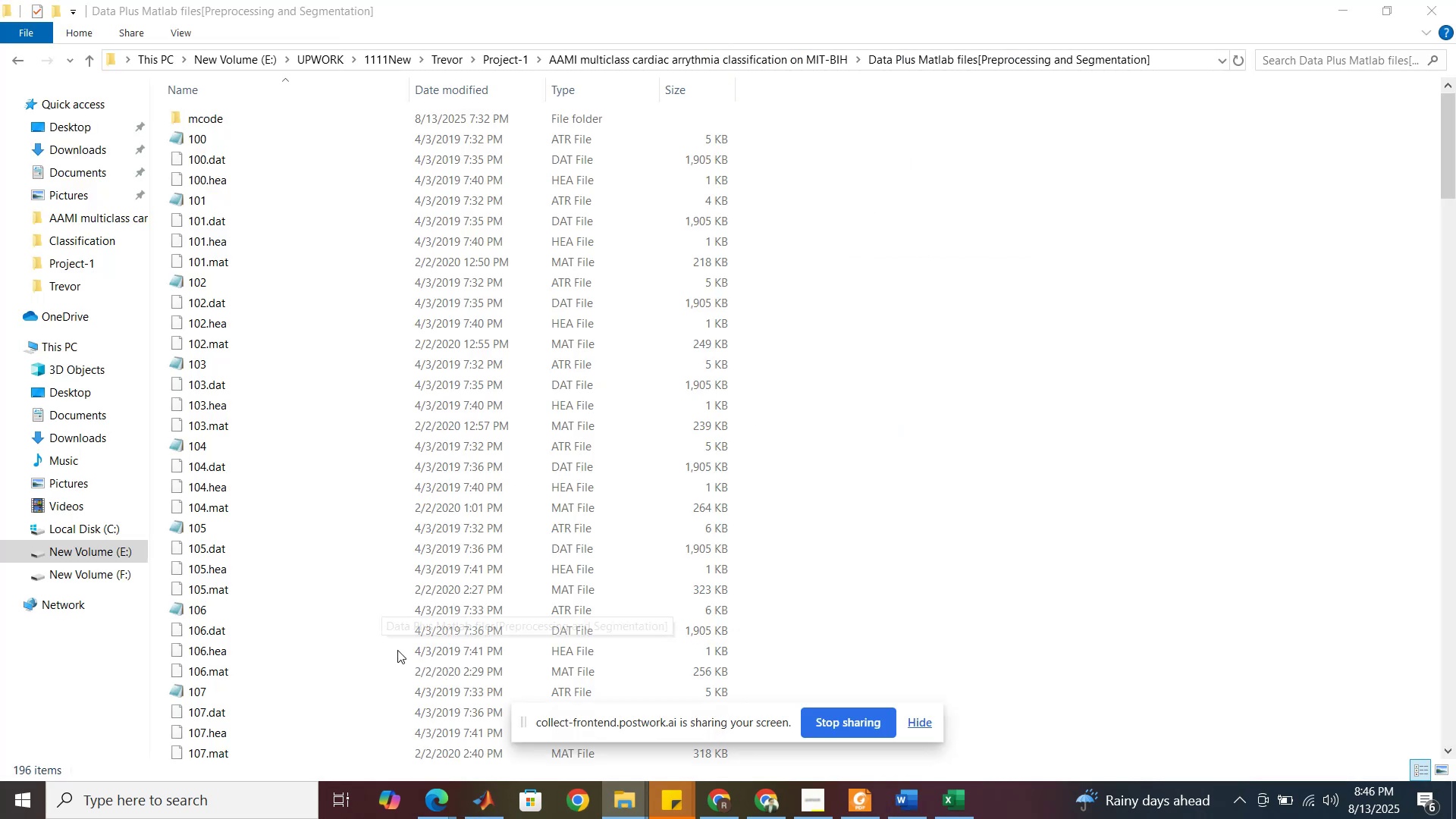 
scroll: coordinate [399, 673], scroll_direction: down, amount: 63.0
 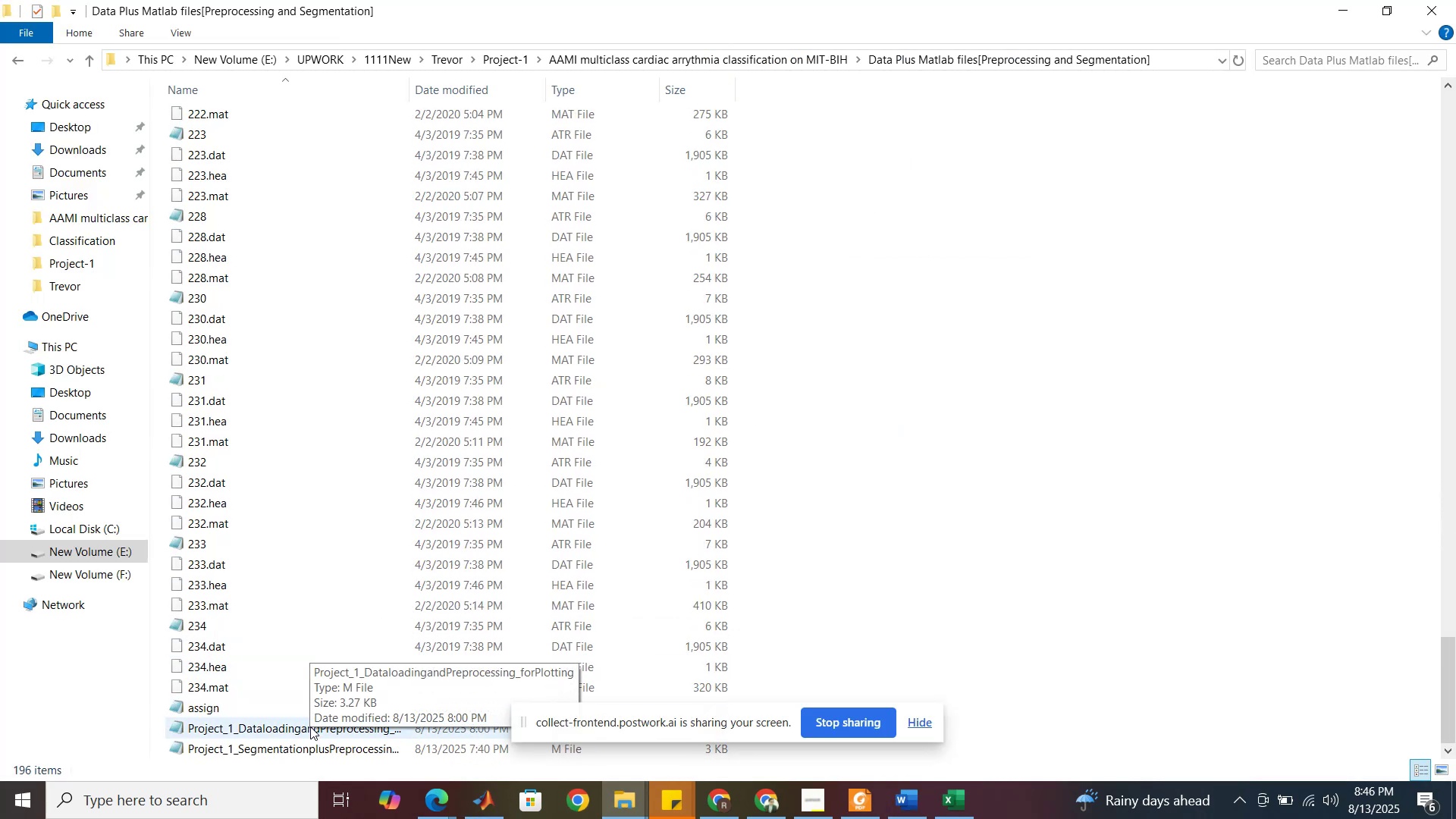 
left_click([310, 726])
 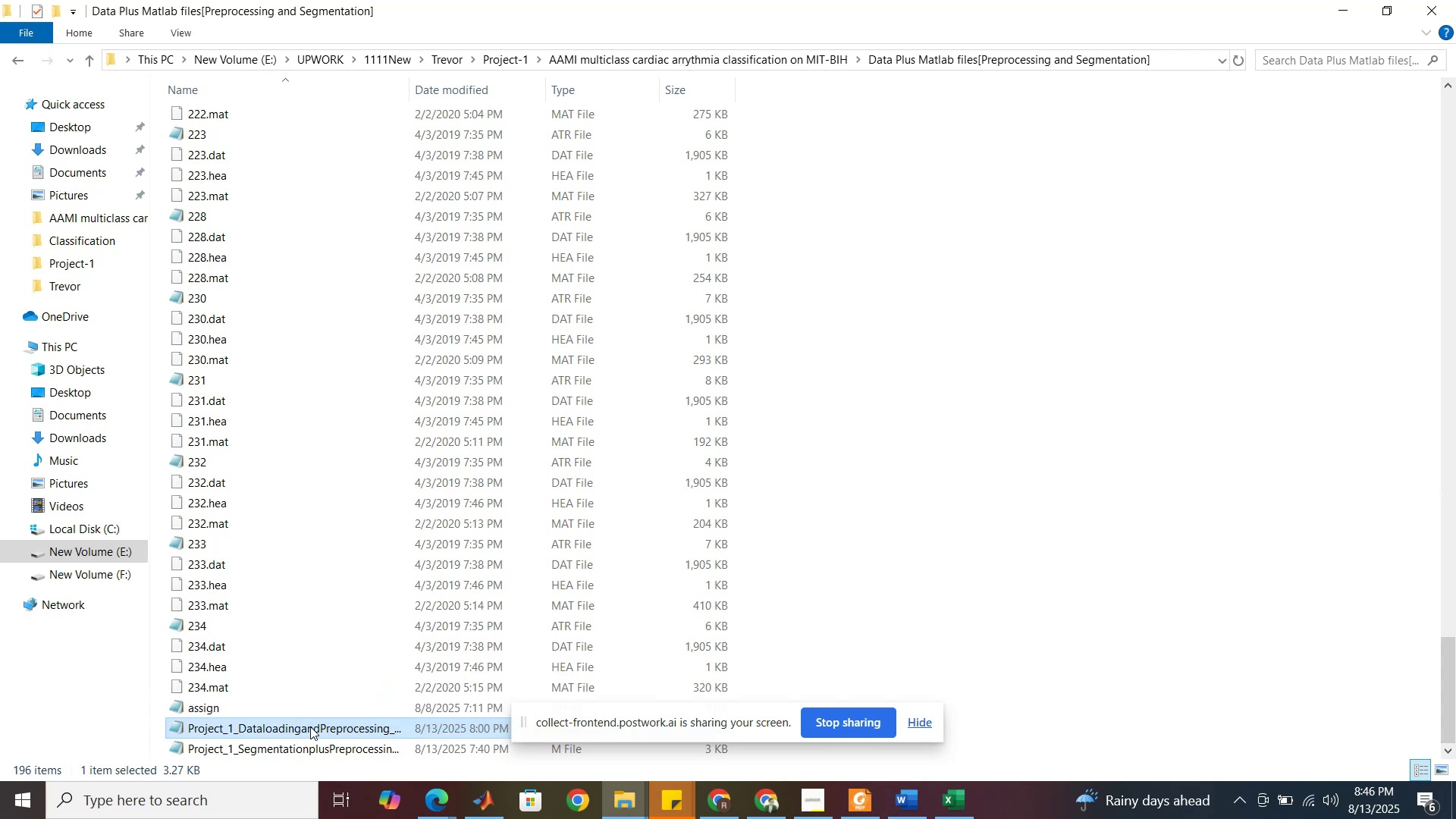 
left_click([310, 726])
 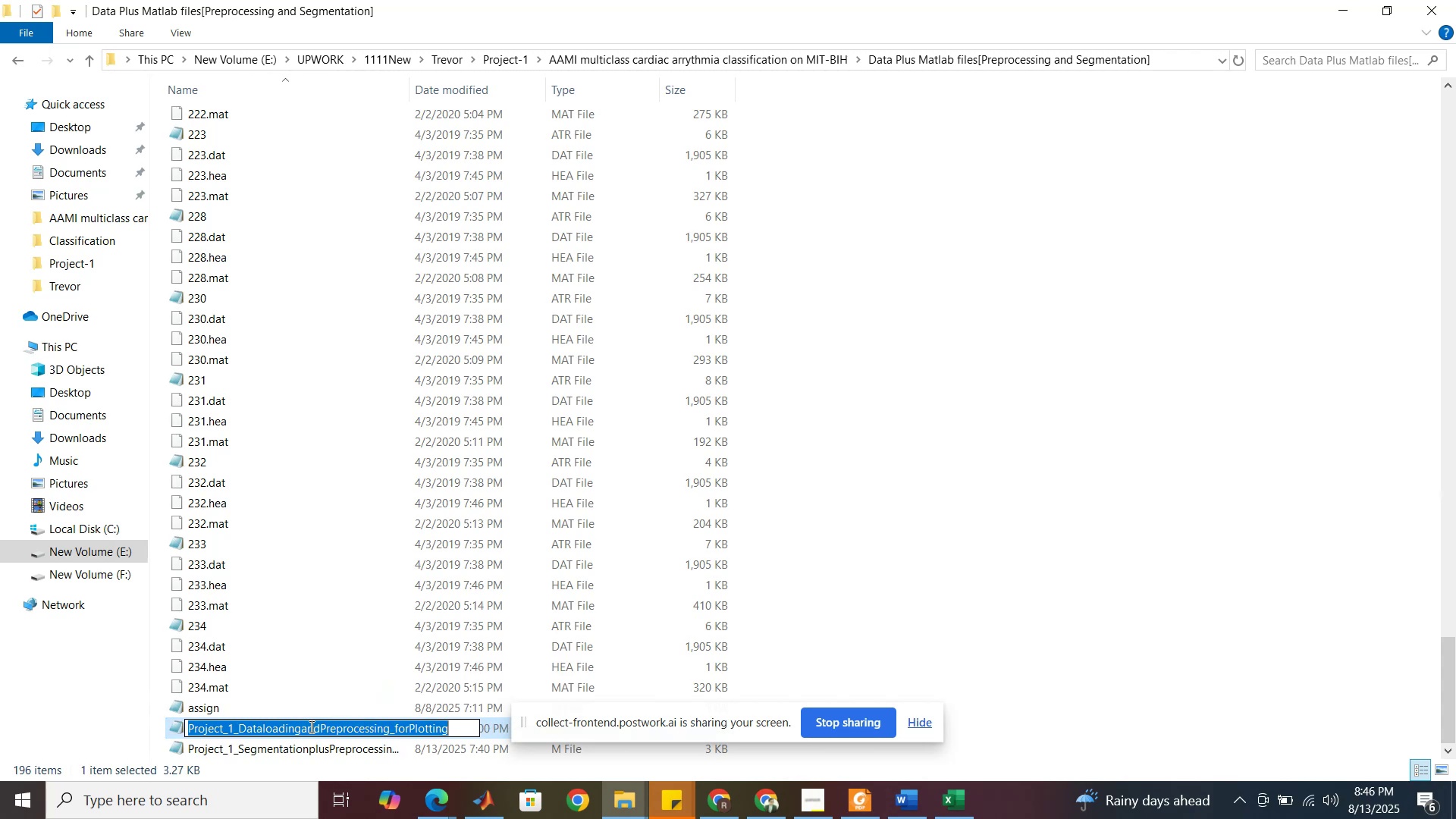 
key(Control+C)
 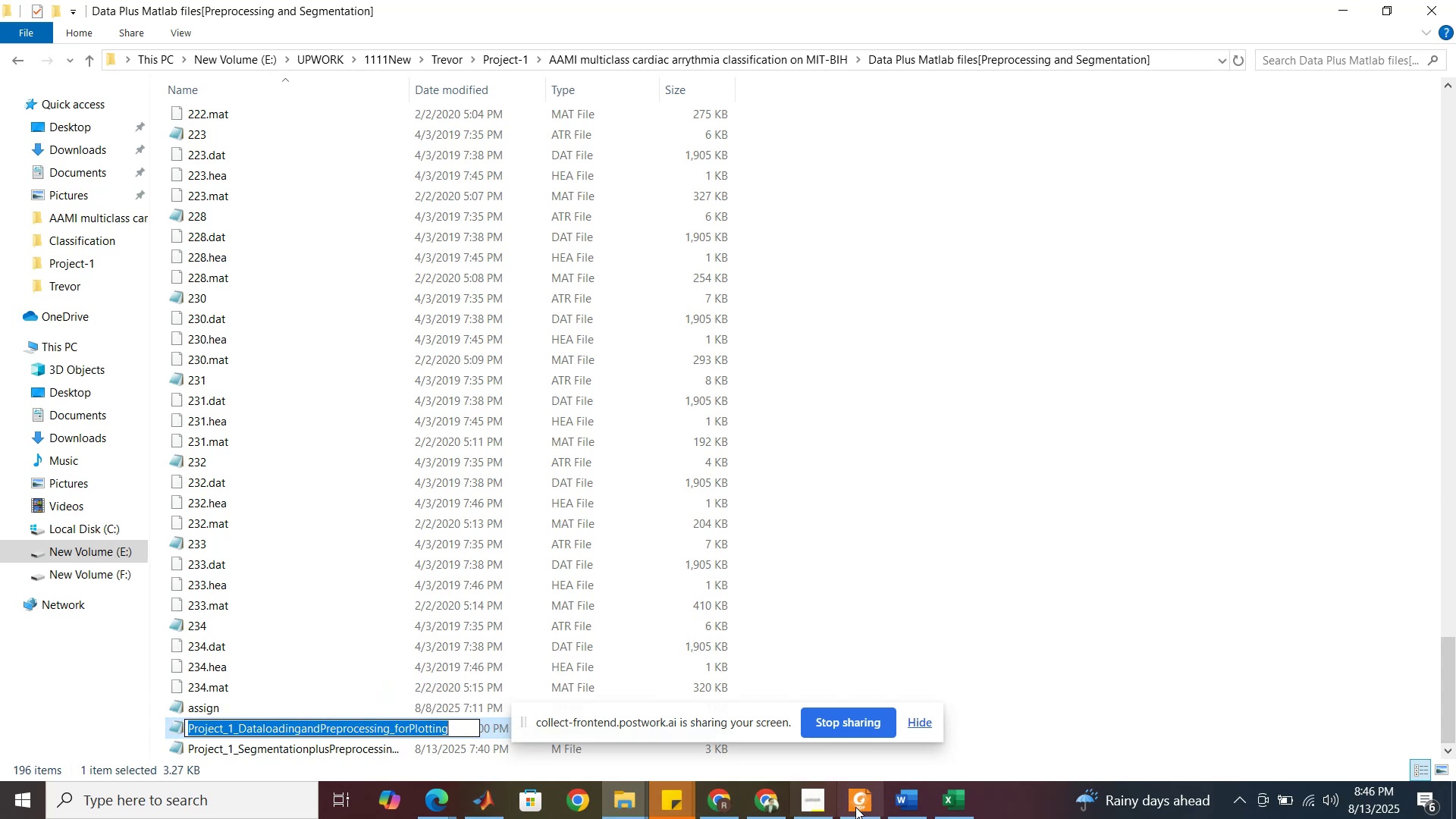 
left_click([913, 806])
 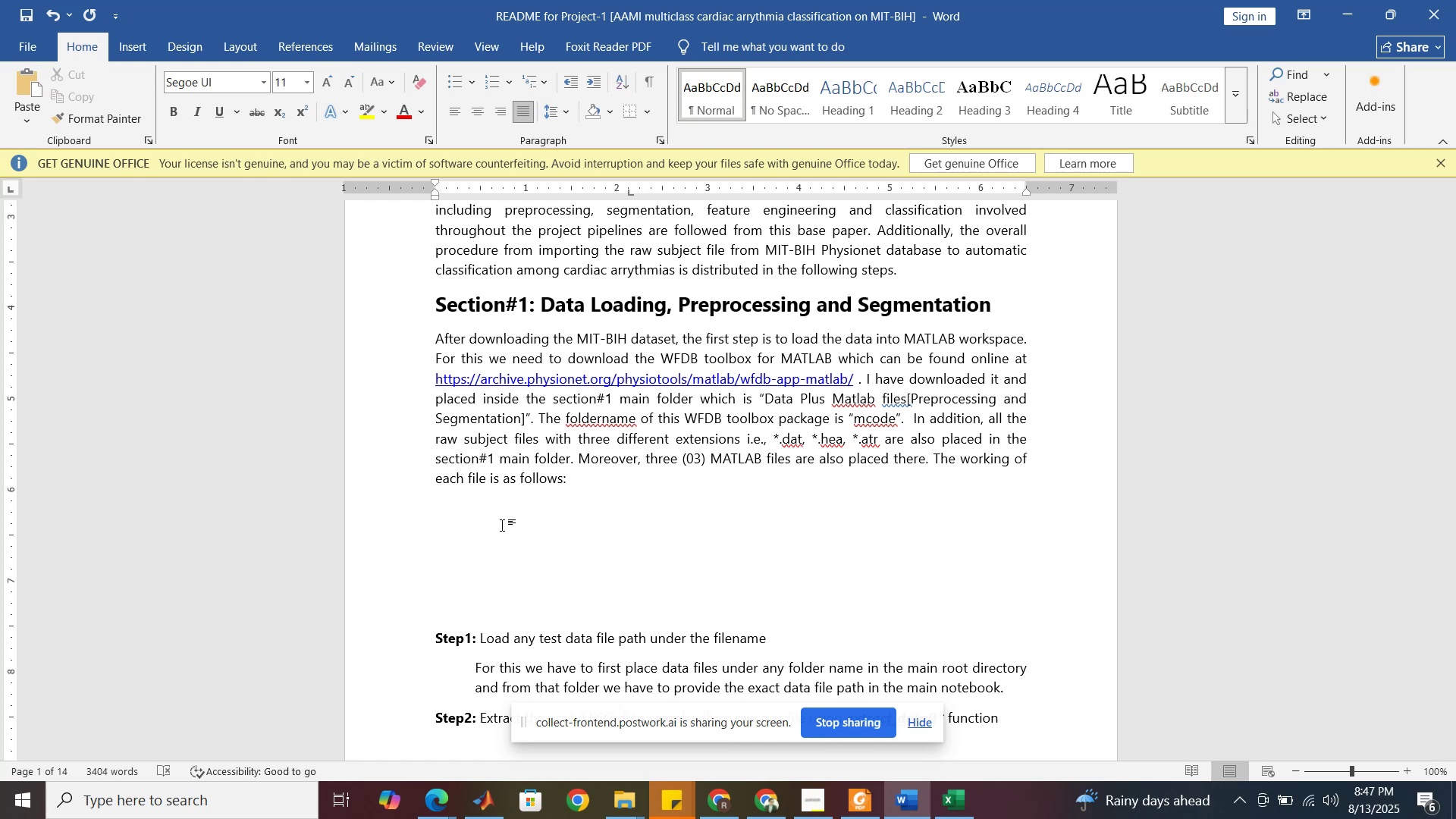 
wait(16.67)
 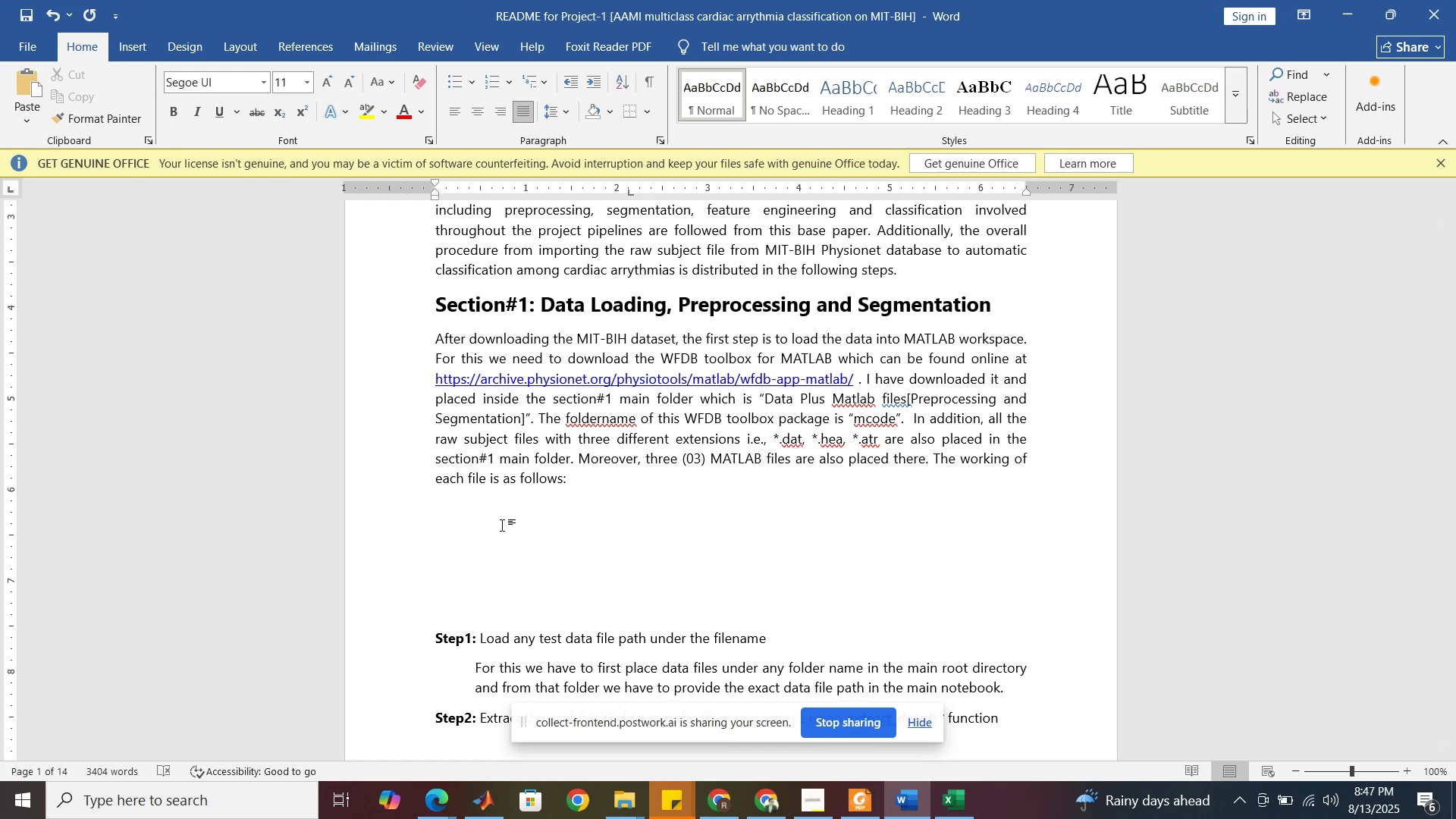 
type(File)
 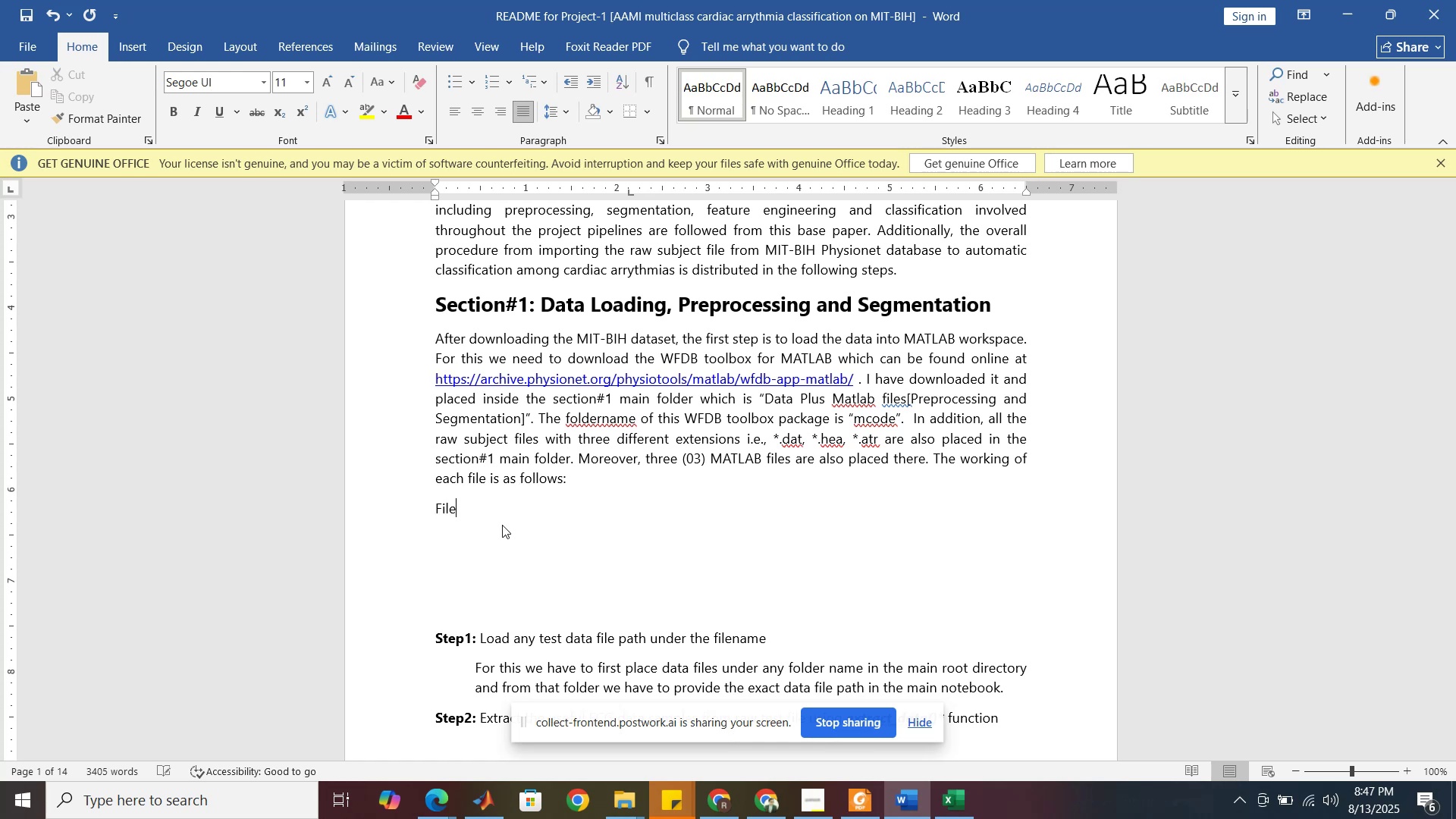 
wait(5.53)
 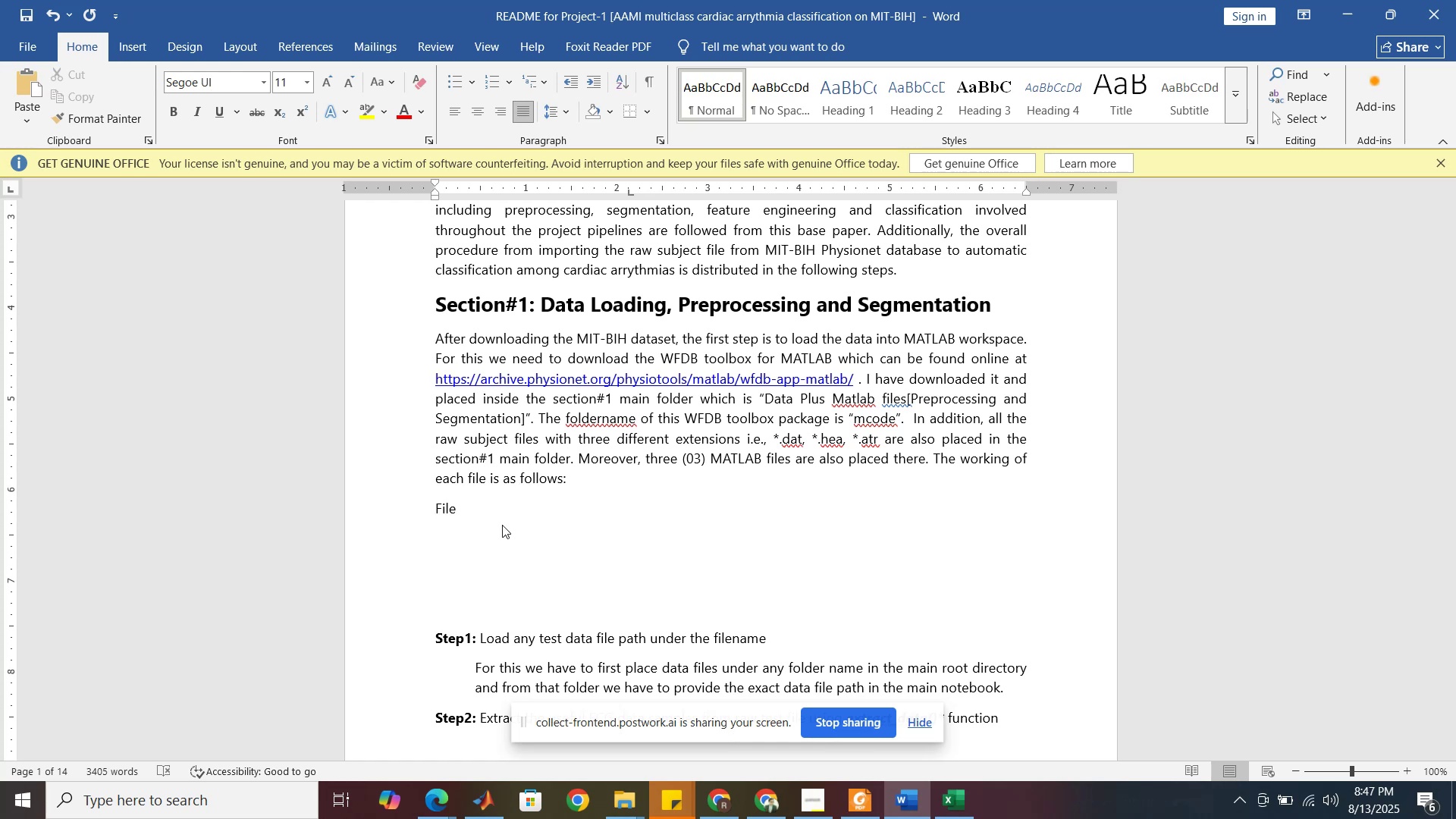 
key(Space)
 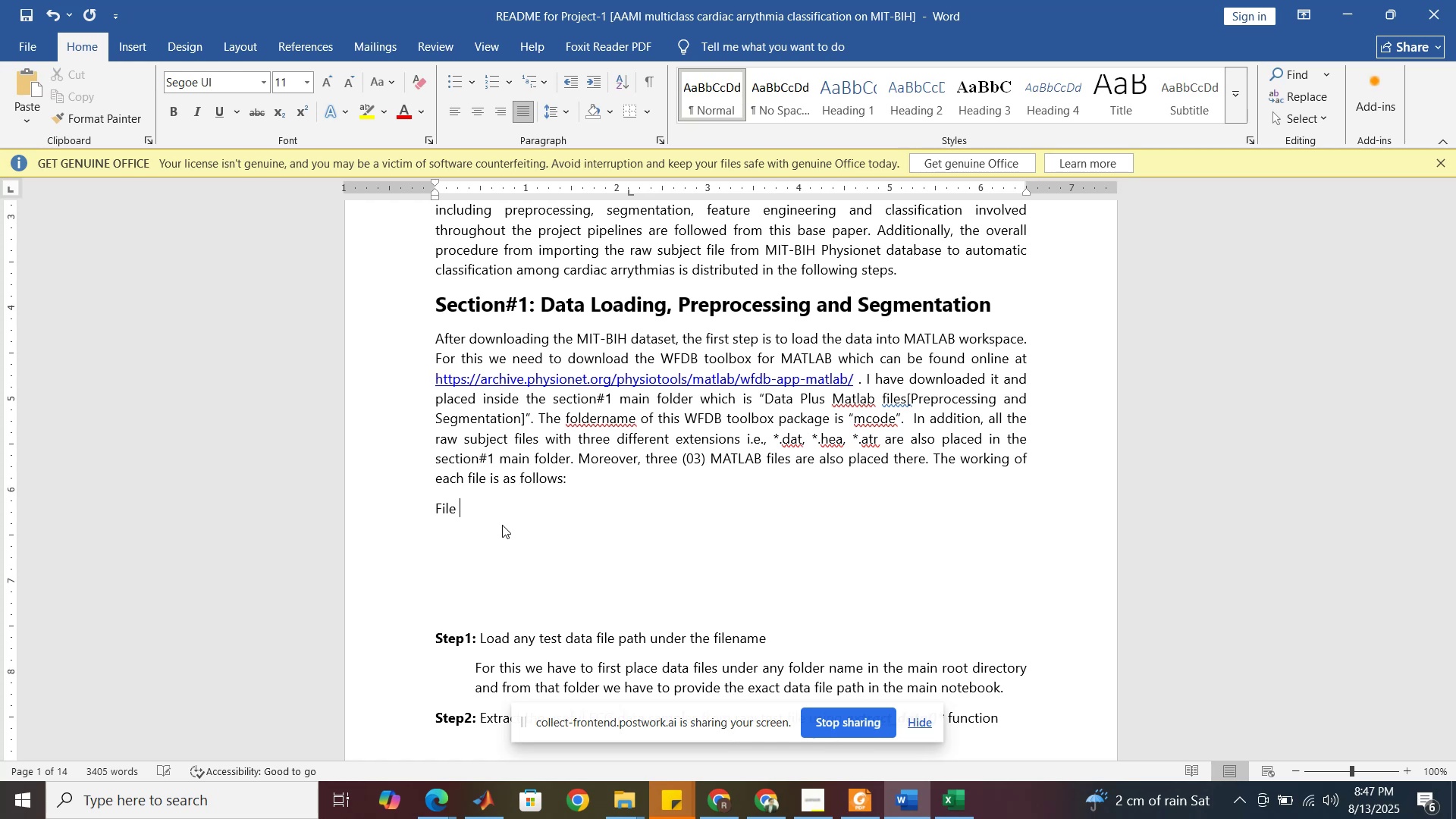 
key(1)
 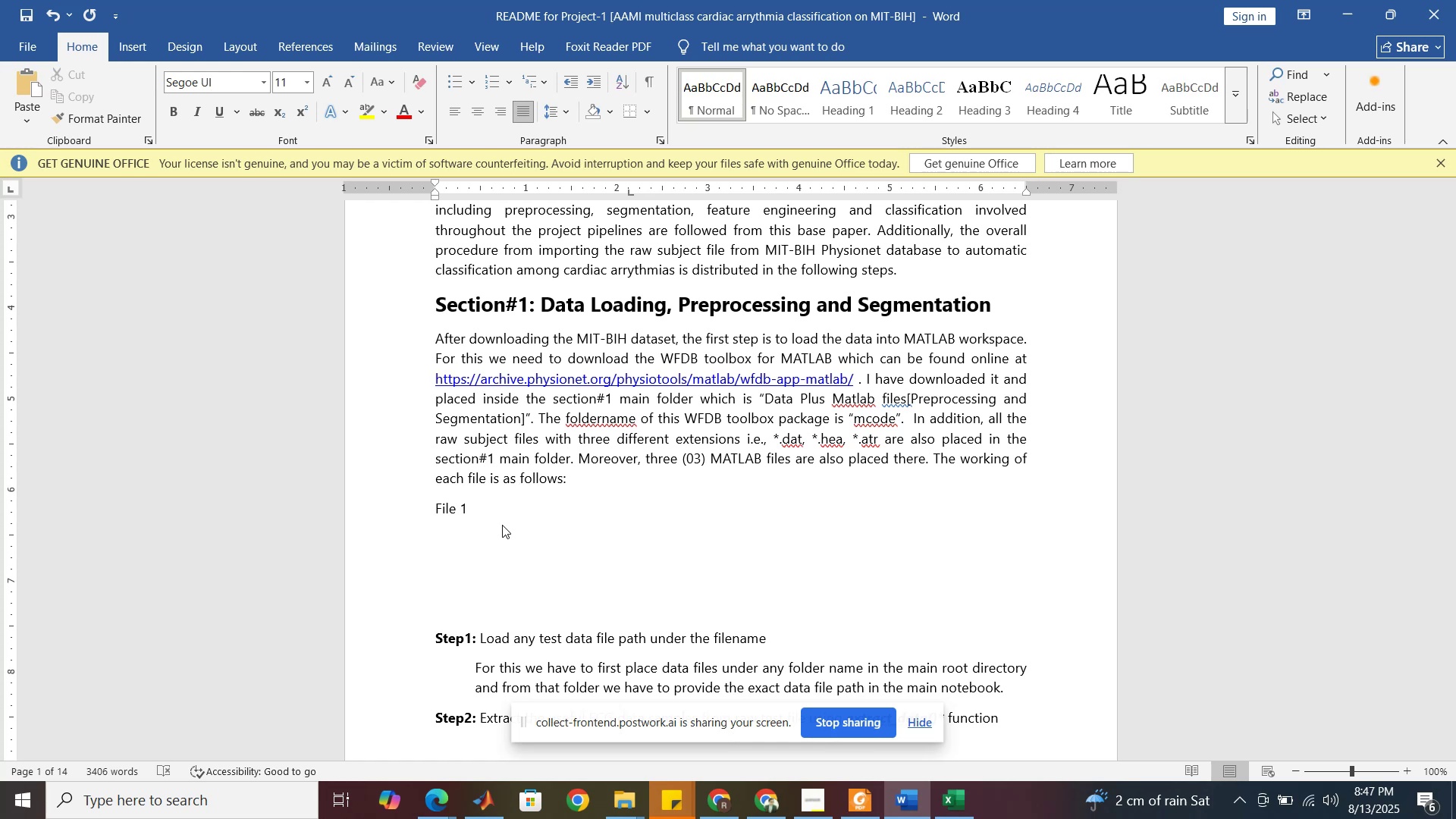 
key(ArrowLeft)
 